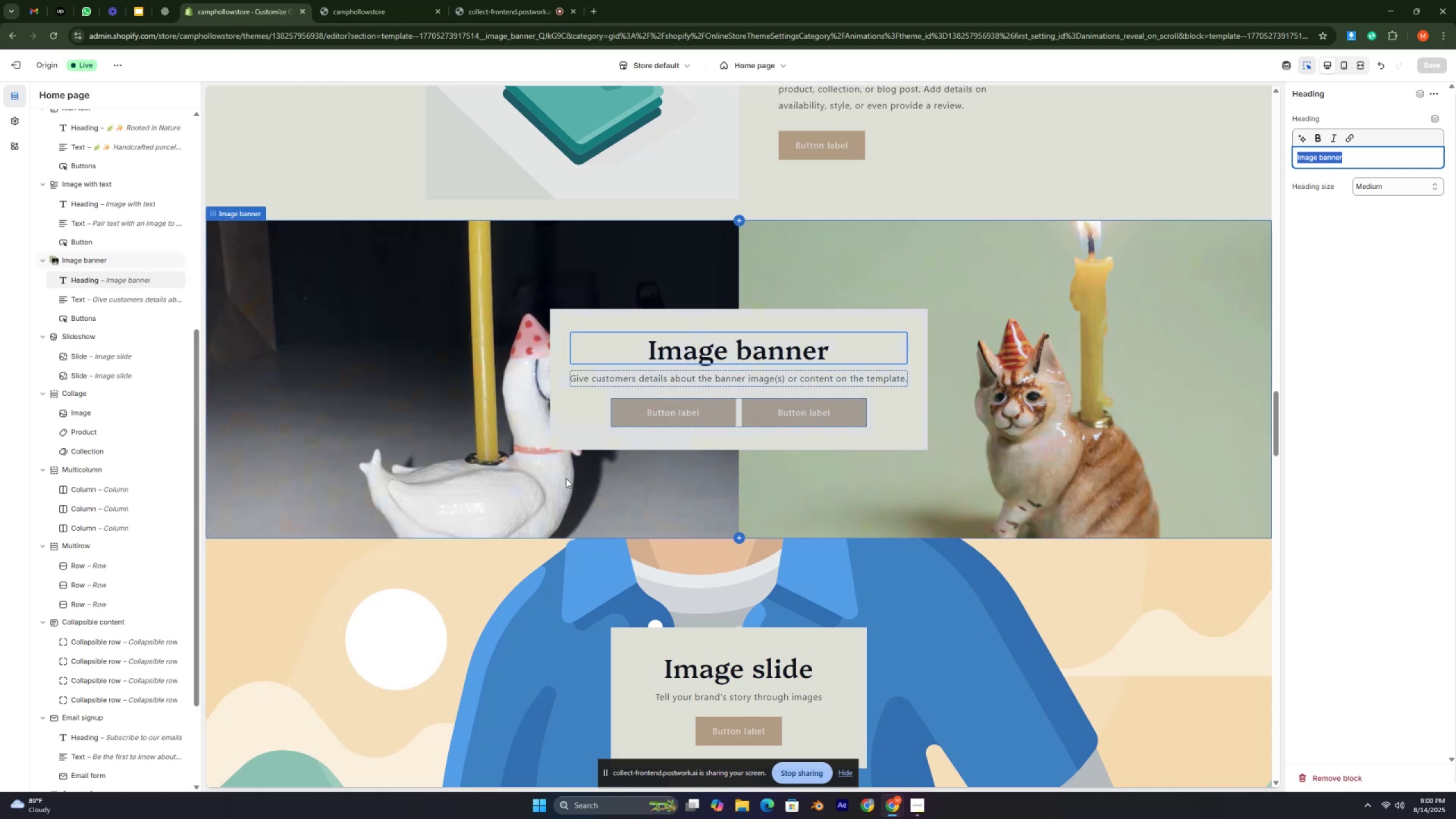 
key(Control+ControlLeft)
 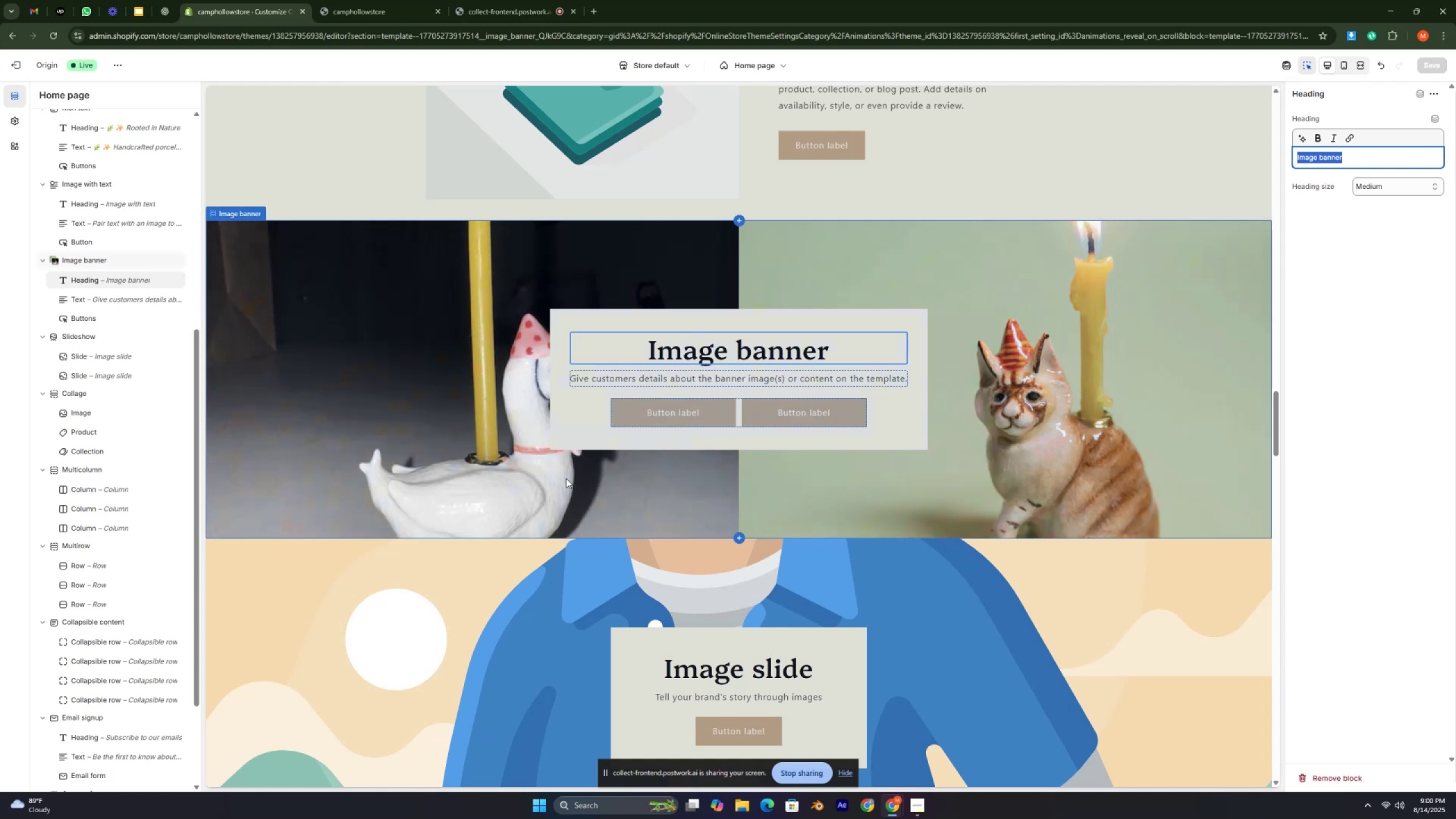 
key(Control+ControlLeft)
 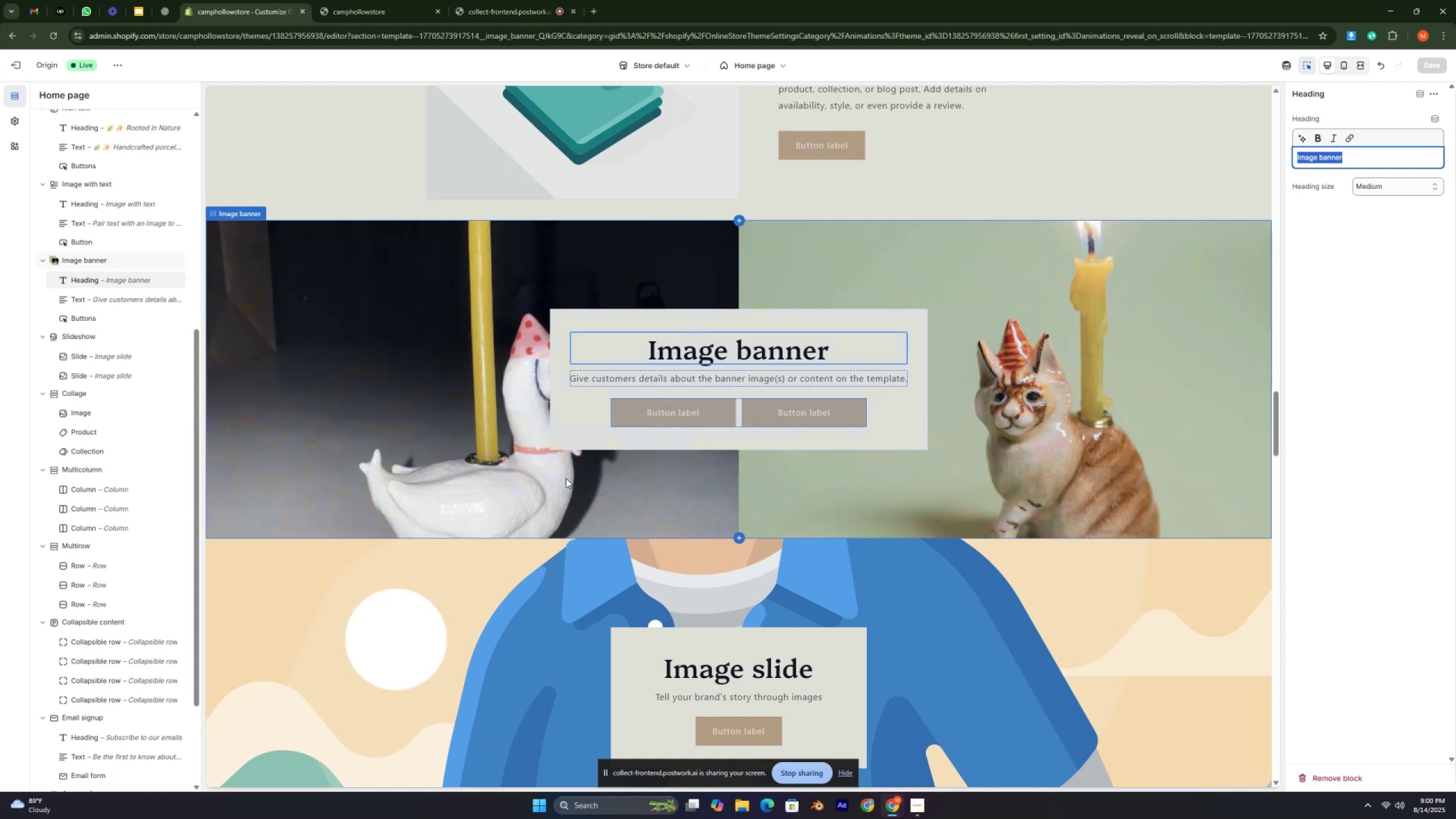 
key(Control+ControlLeft)
 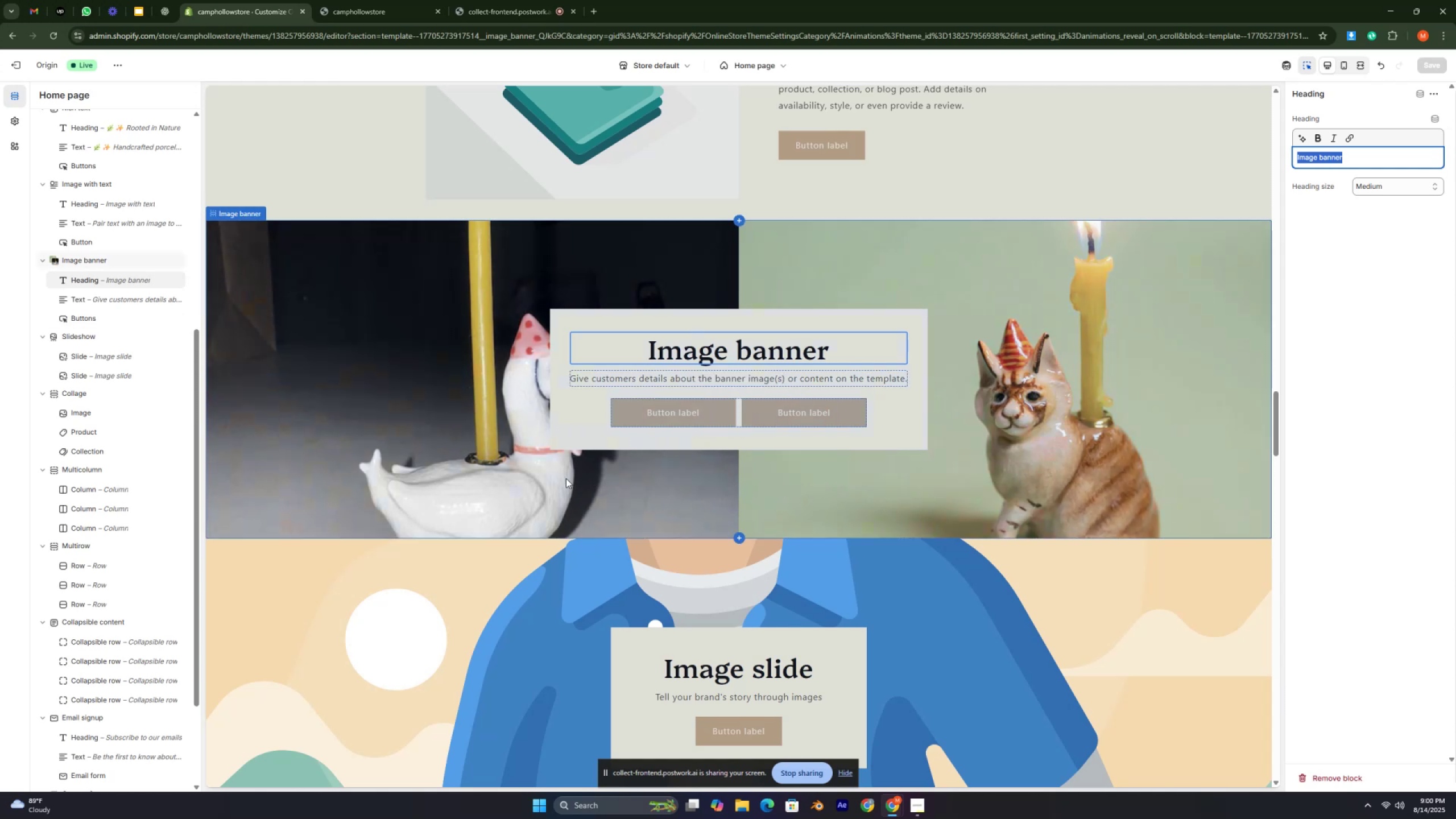 
key(Control+ControlLeft)
 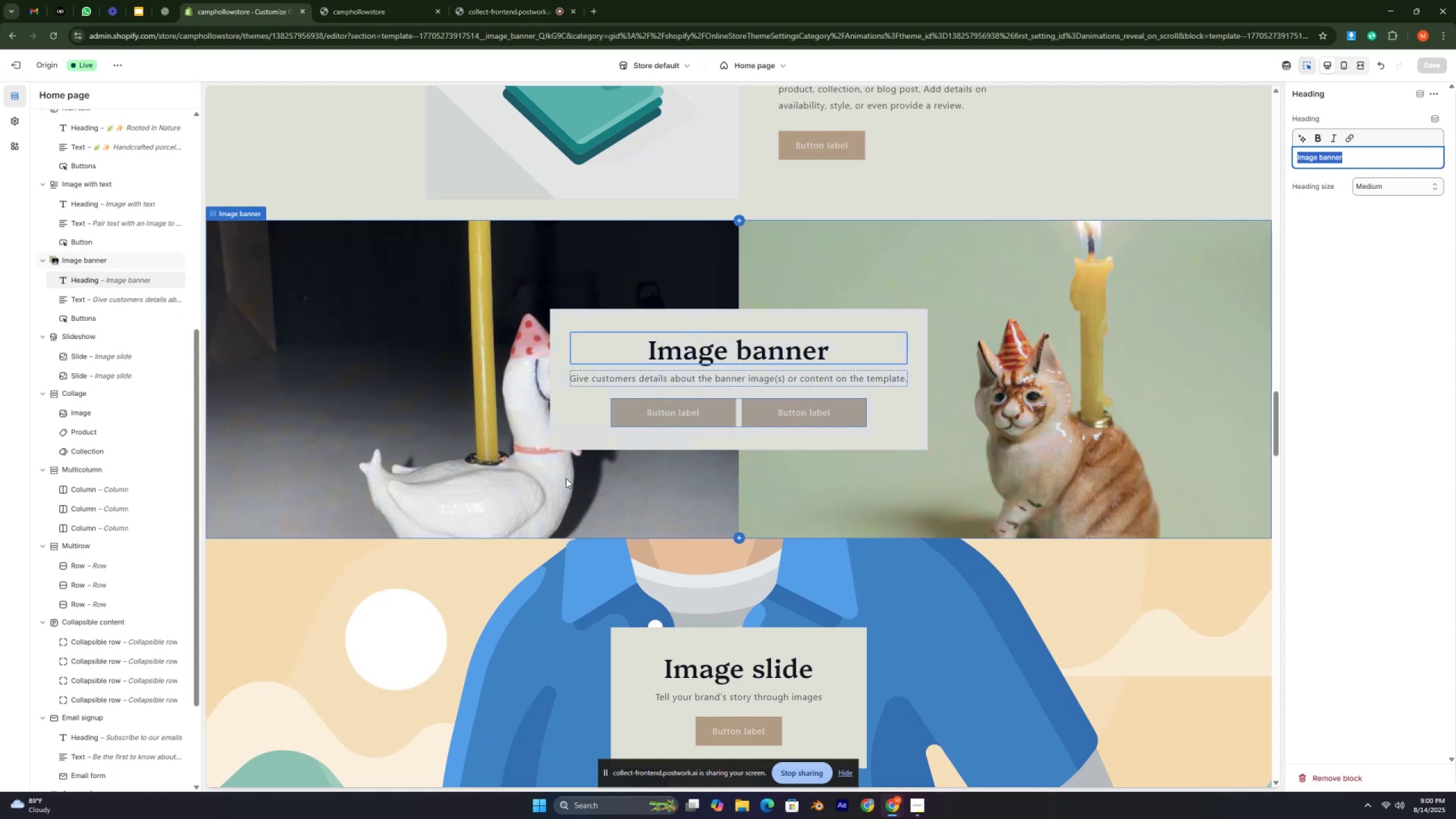 
key(Control+ControlLeft)
 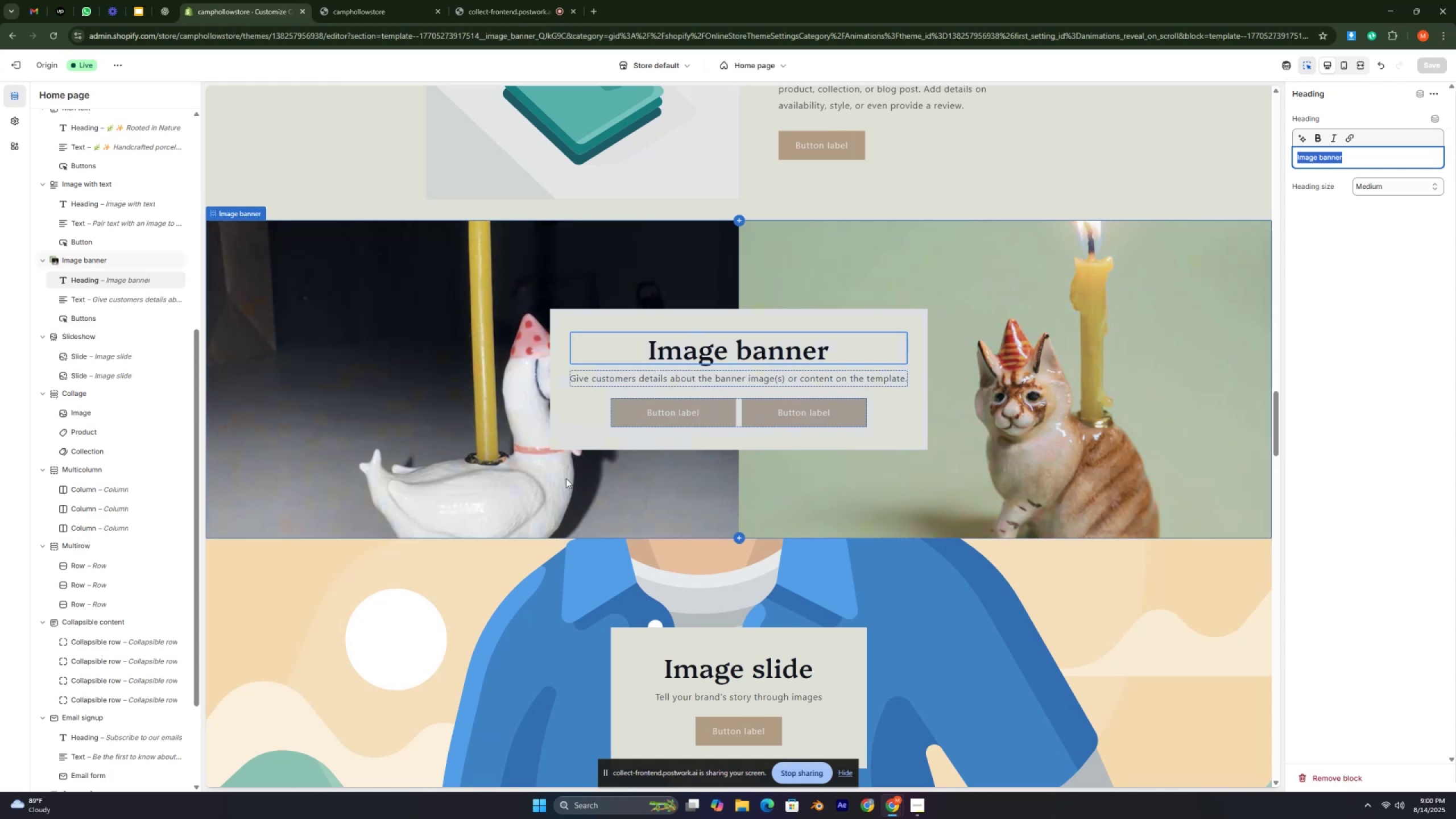 
key(Control+ControlLeft)
 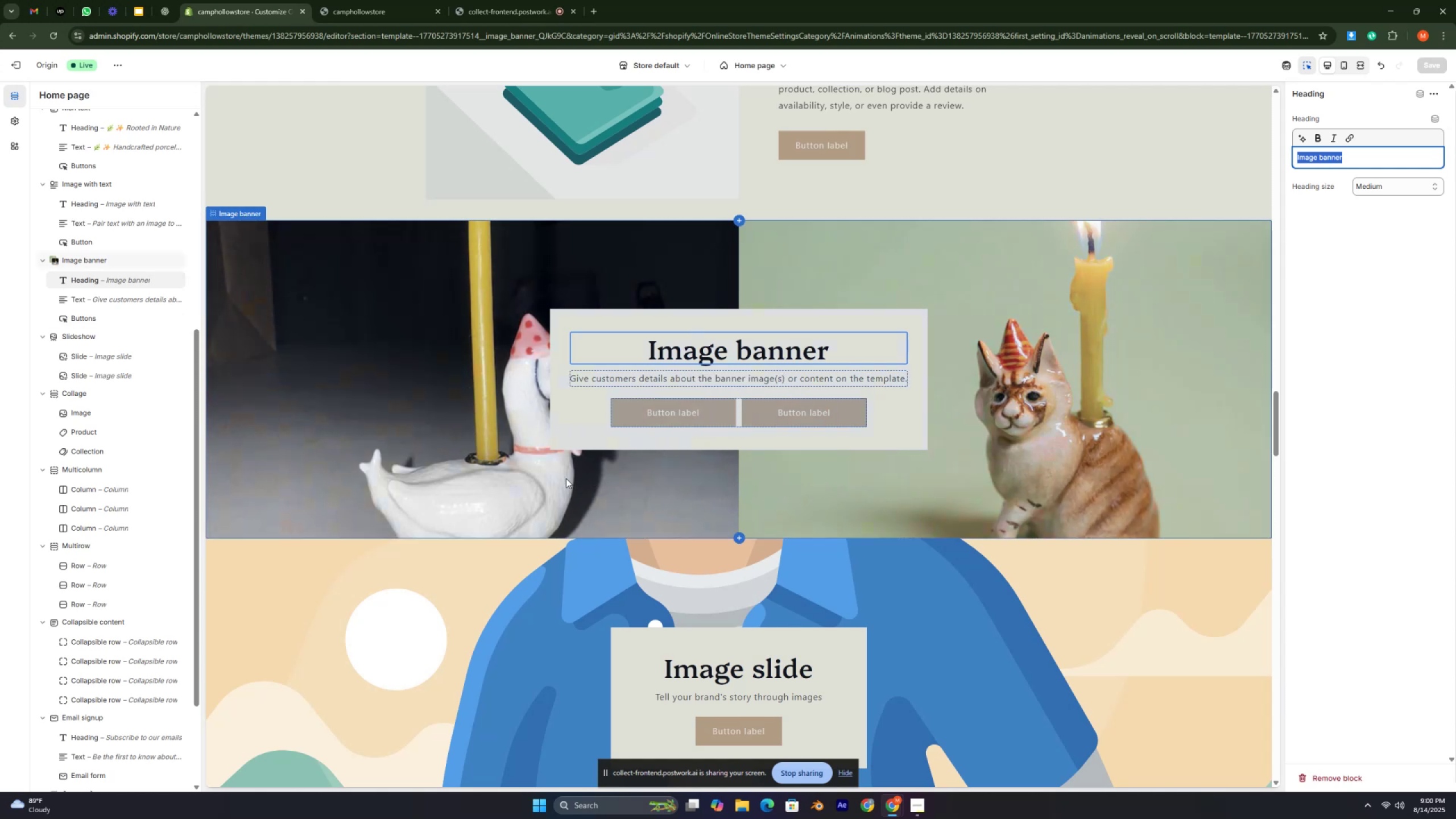 
key(Control+ControlLeft)
 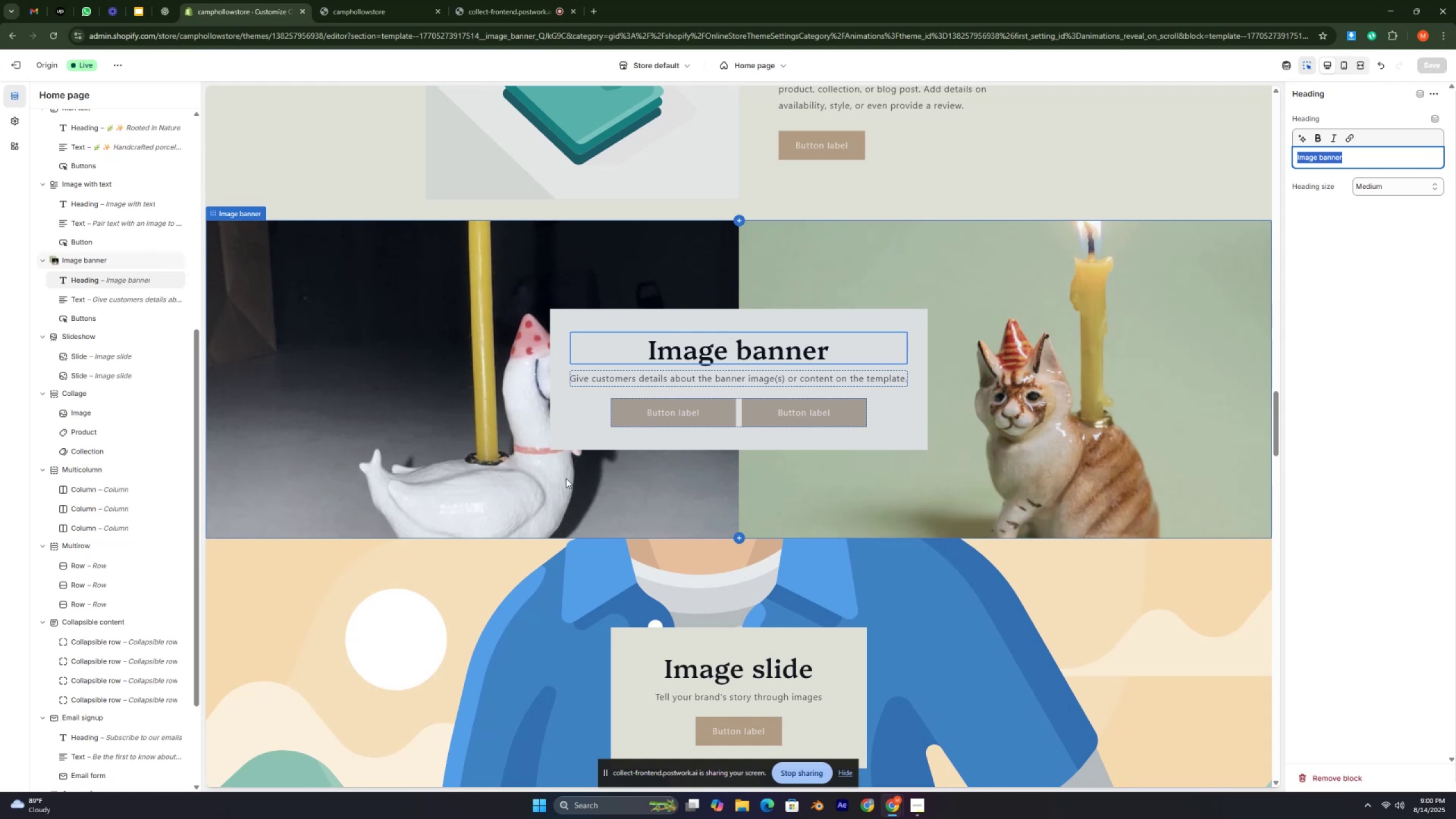 
key(Control+ControlLeft)
 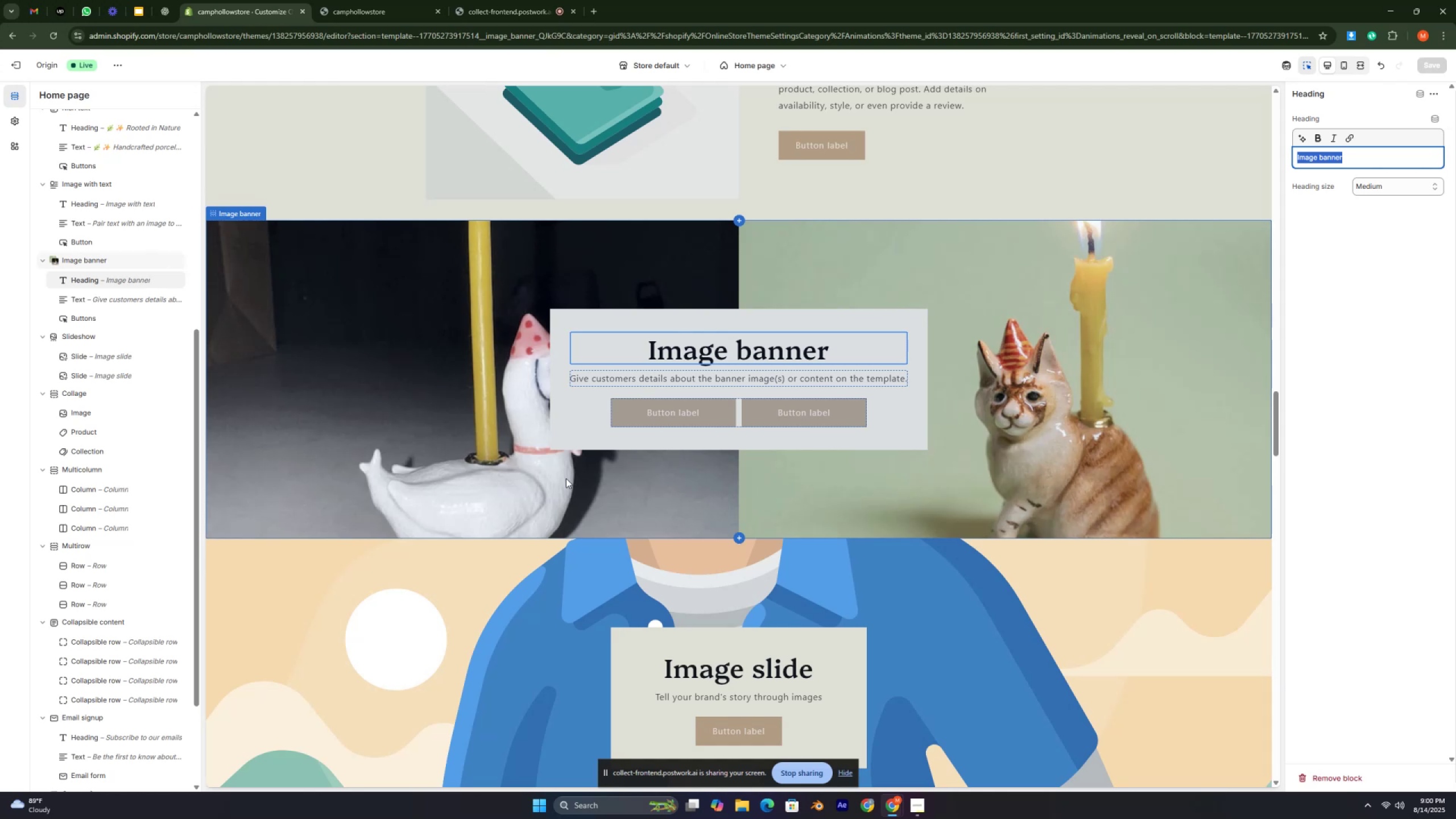 
key(Control+ControlLeft)
 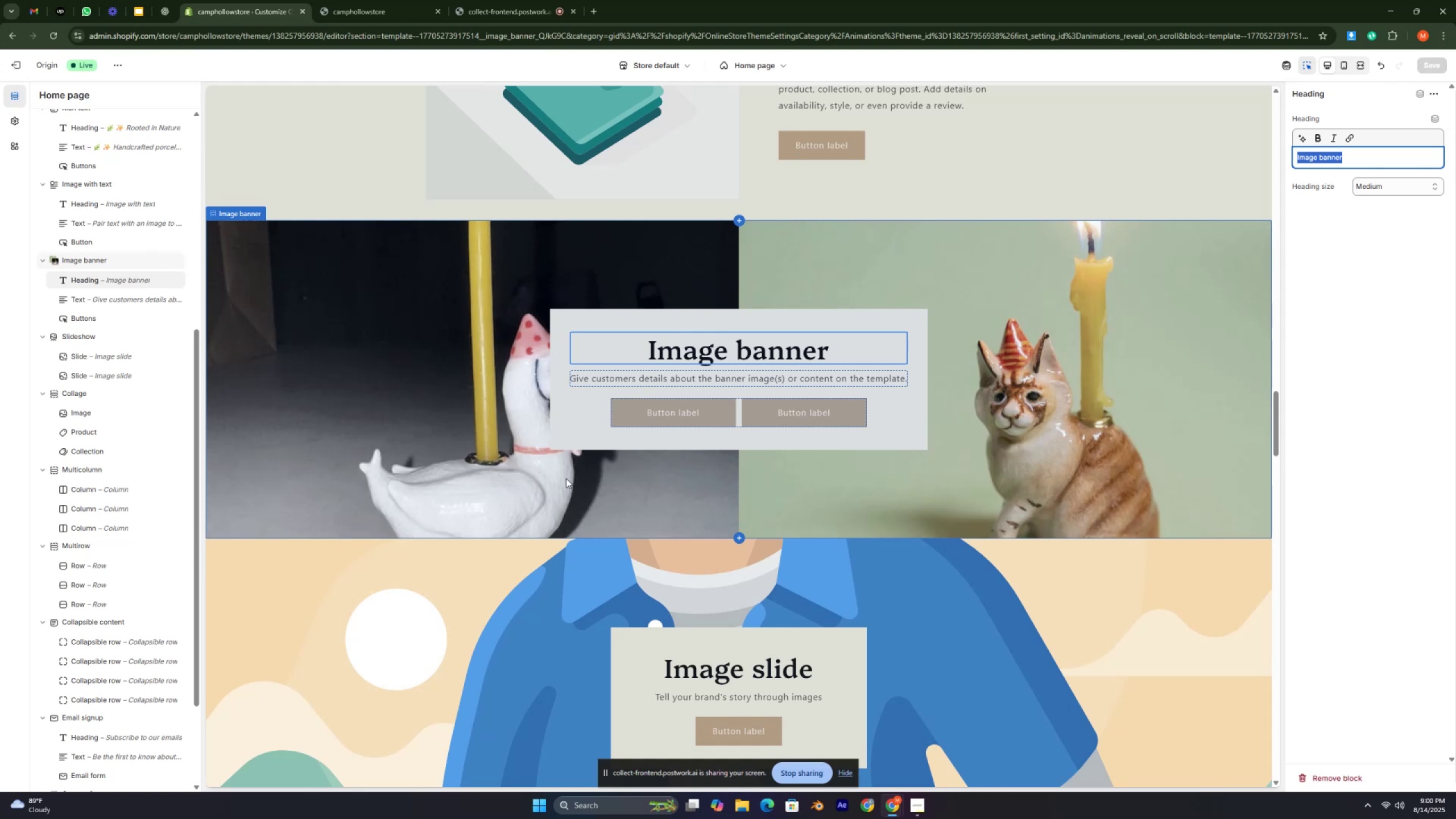 
key(Control+ControlLeft)
 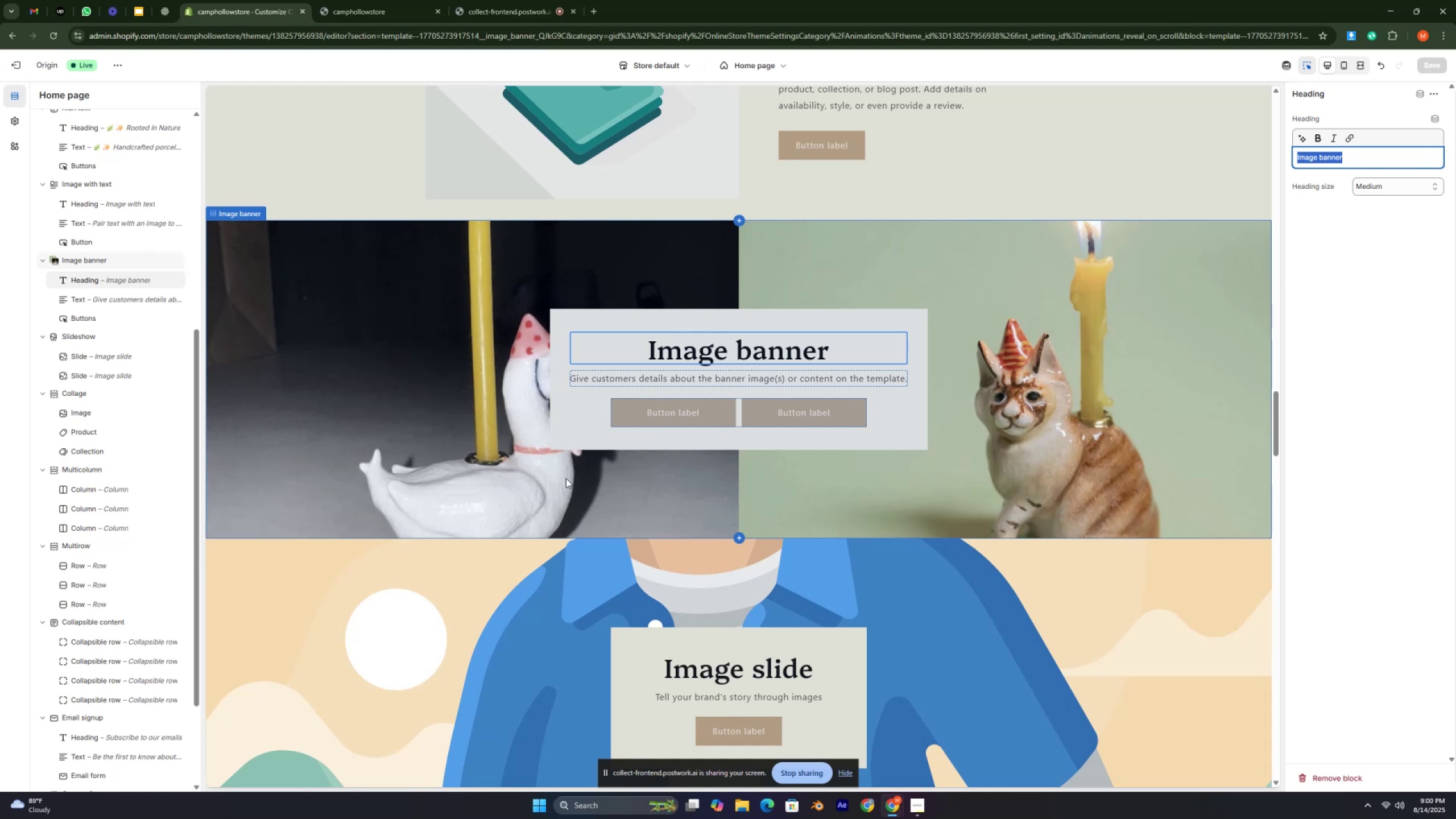 
key(Control+ControlLeft)
 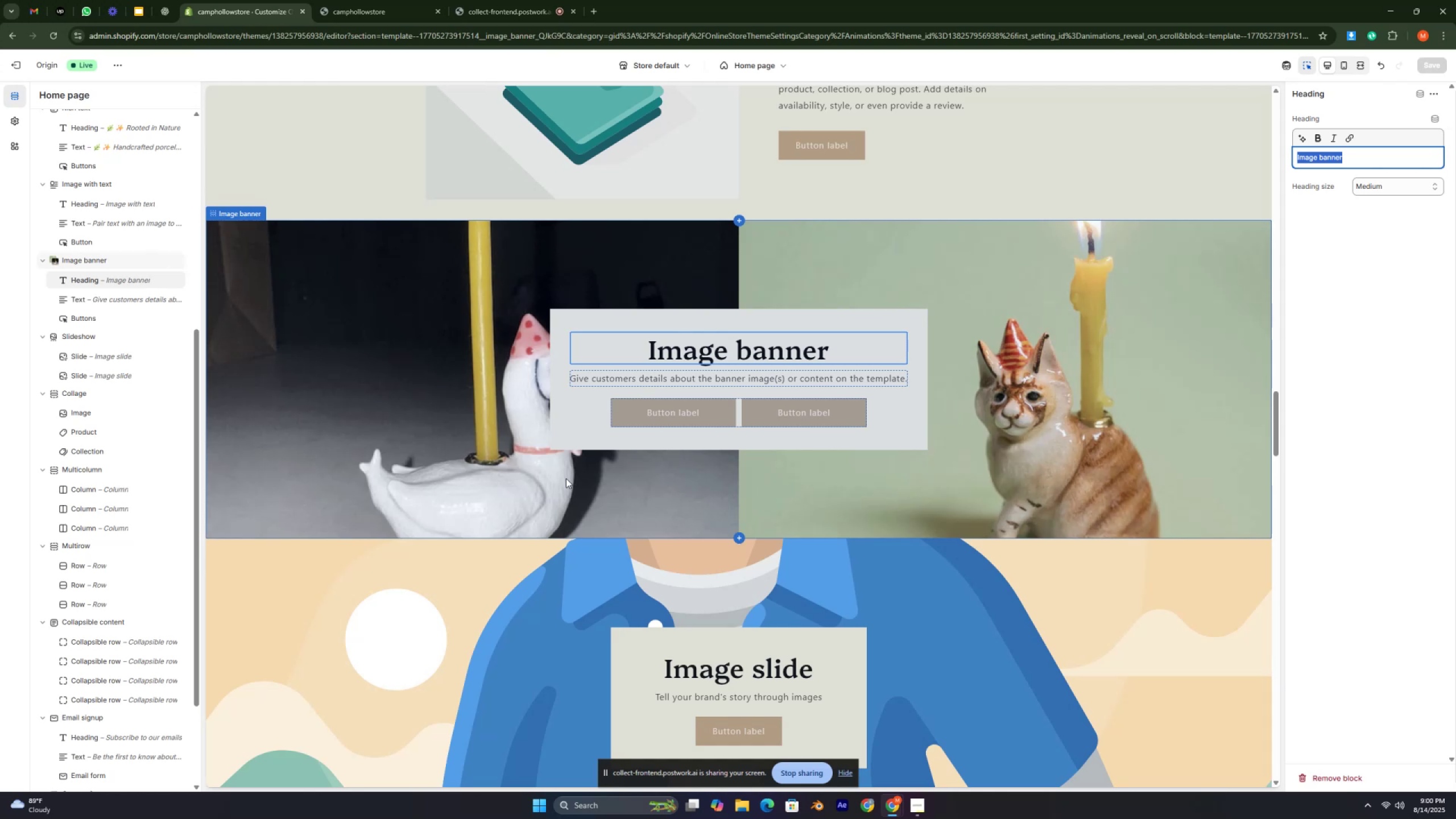 
key(Control+ControlLeft)
 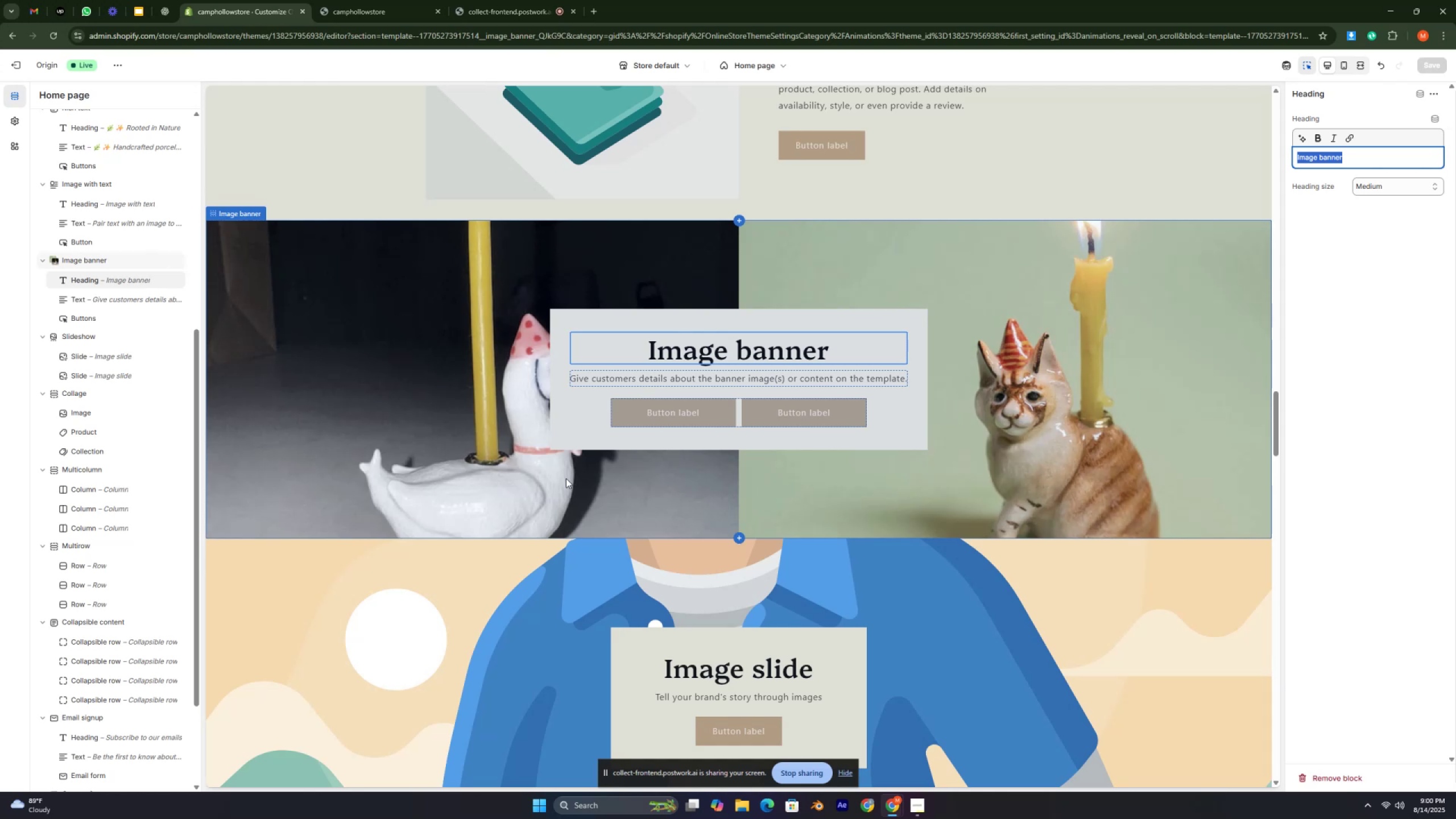 
key(Control+ControlLeft)
 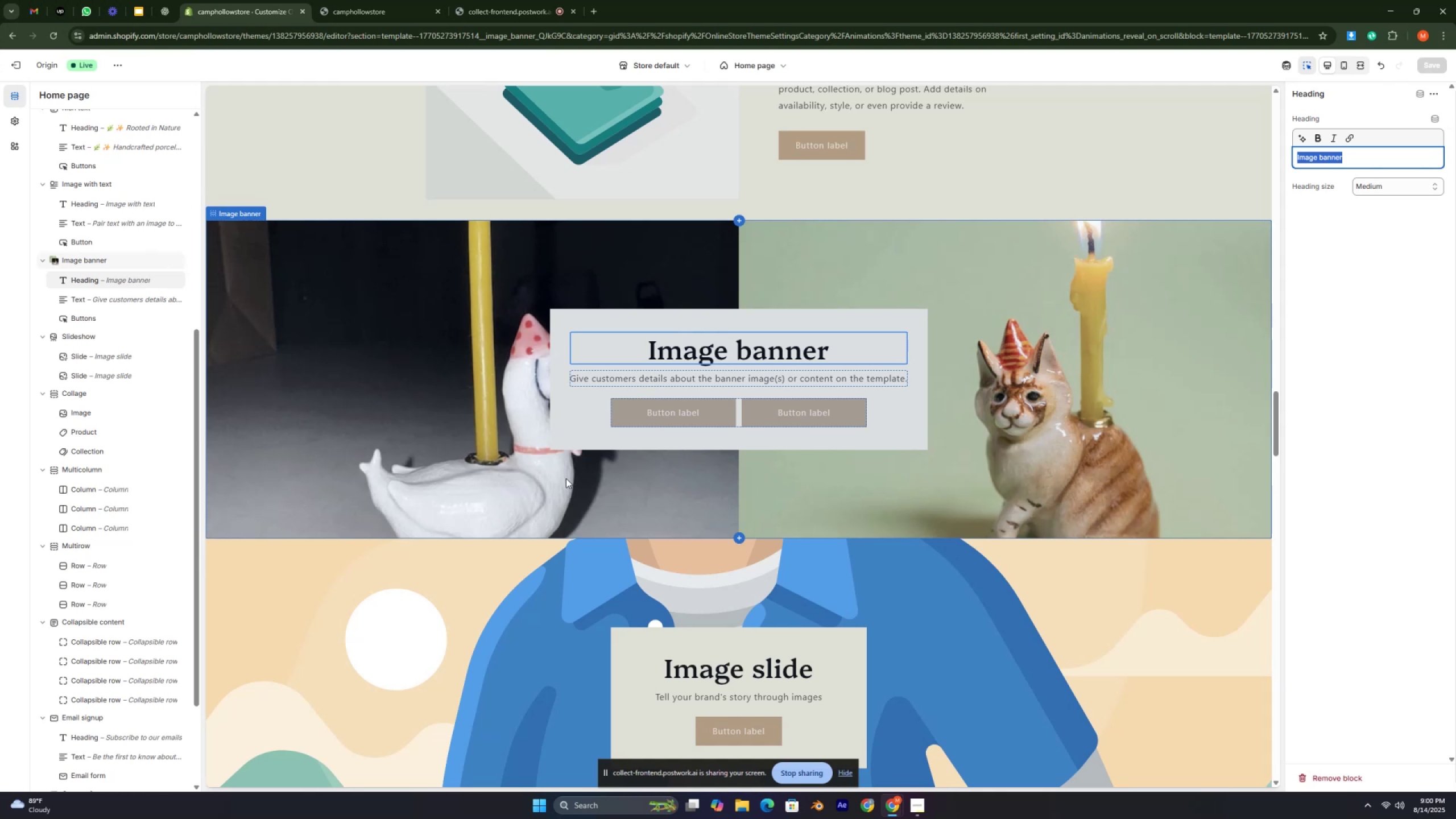 
key(Control+ControlLeft)
 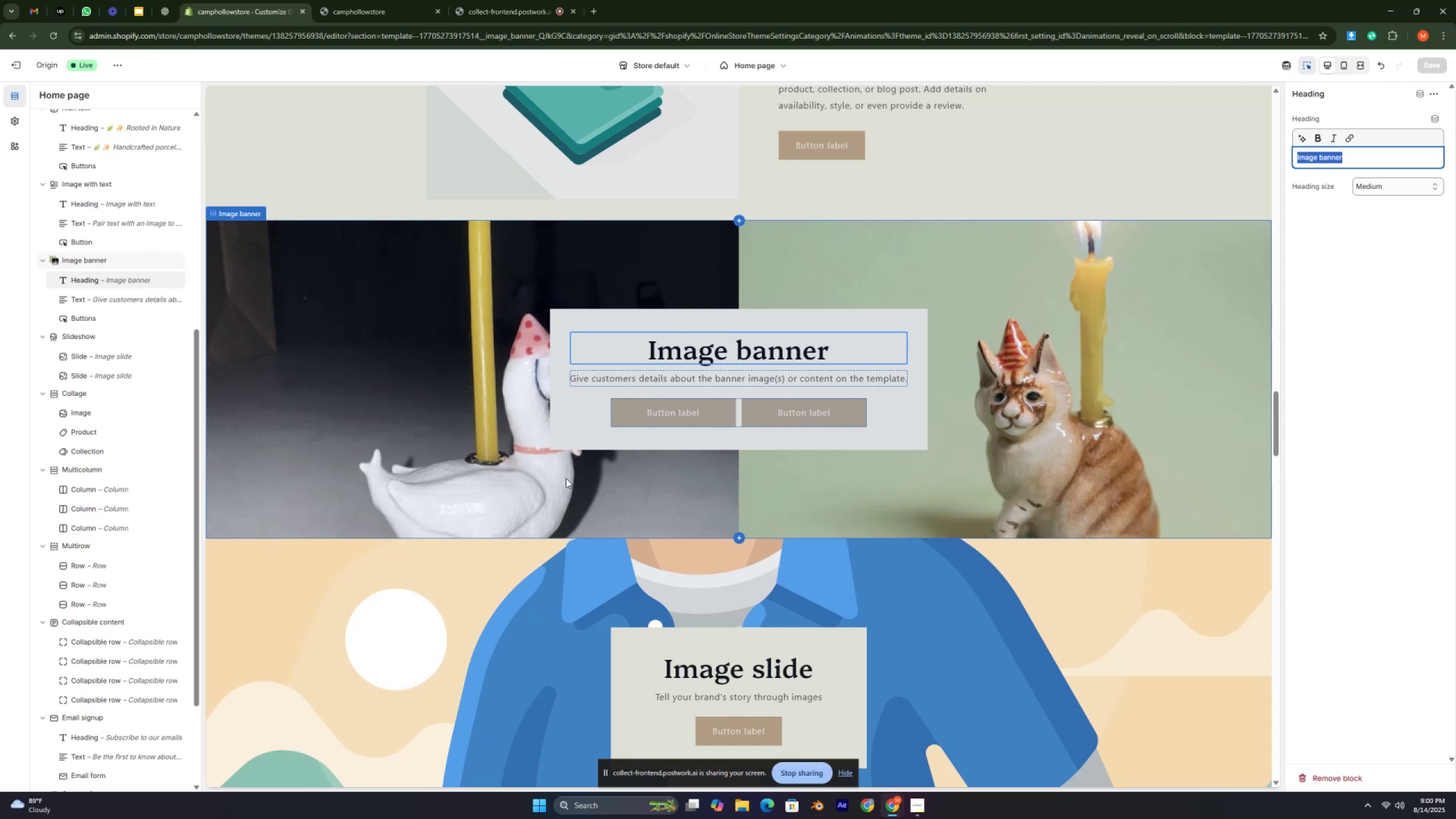 
key(Control+ControlLeft)
 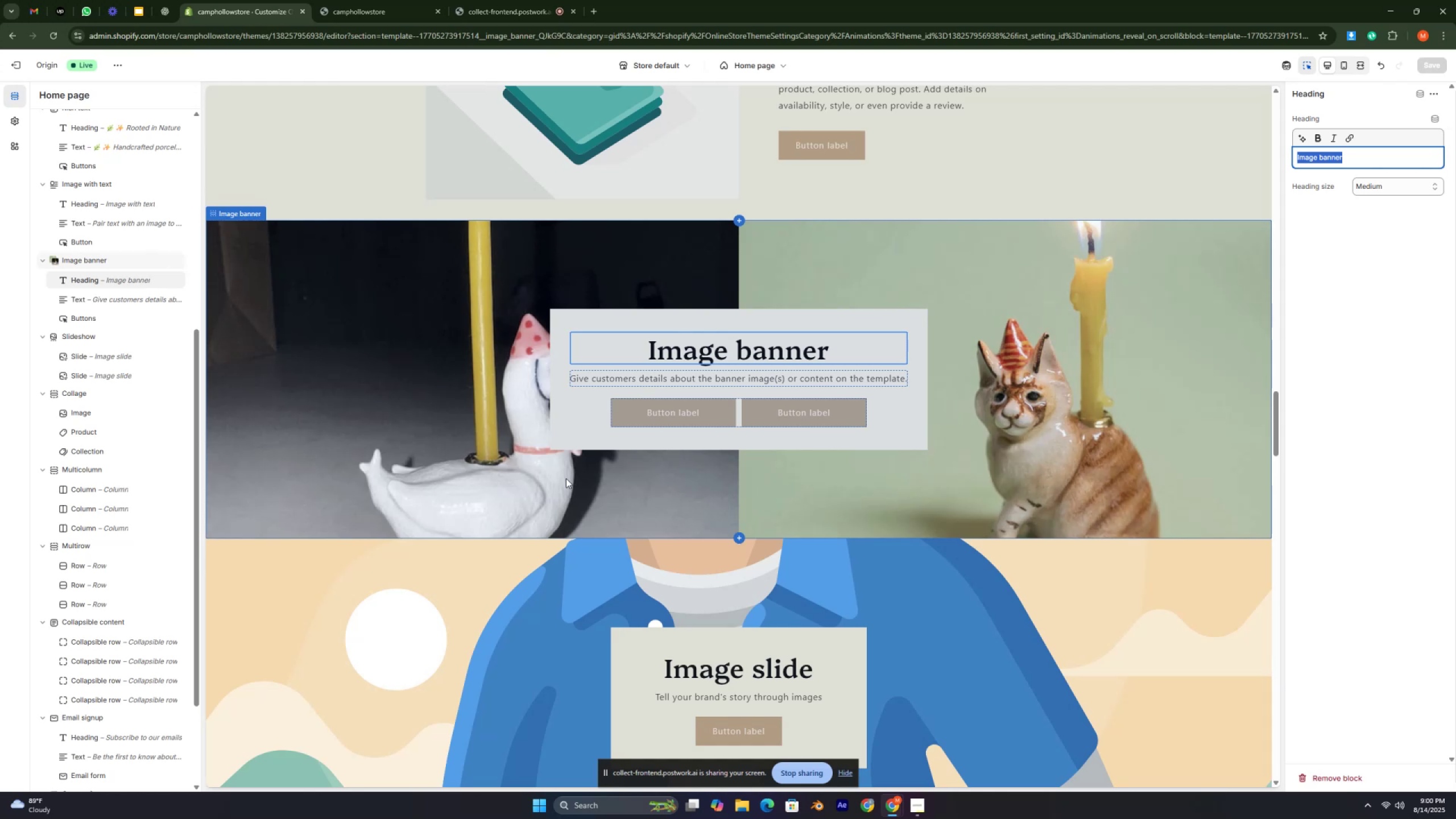 
hold_key(key=ControlLeft, duration=0.41)
 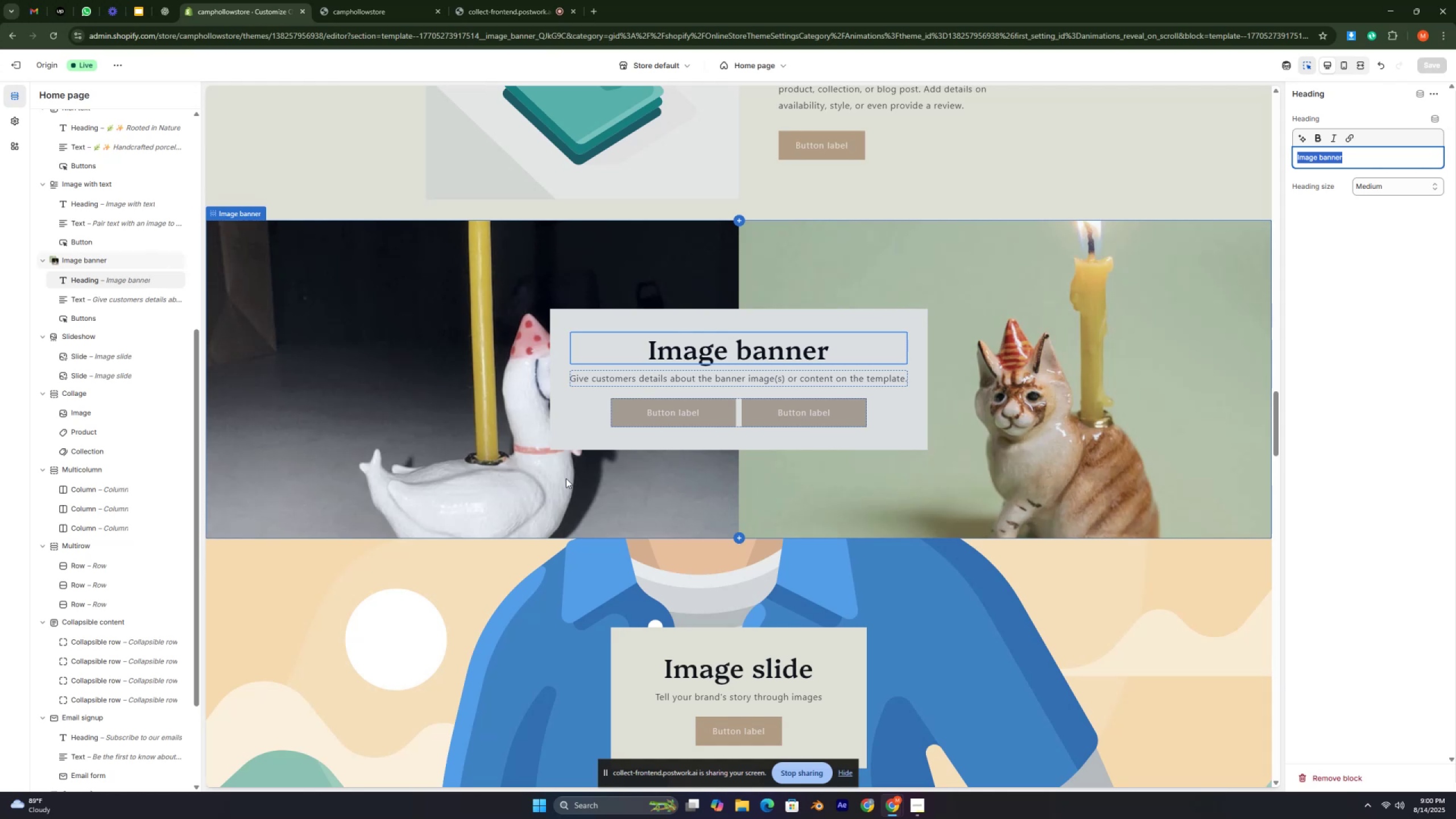 
key(Control+ControlLeft)
 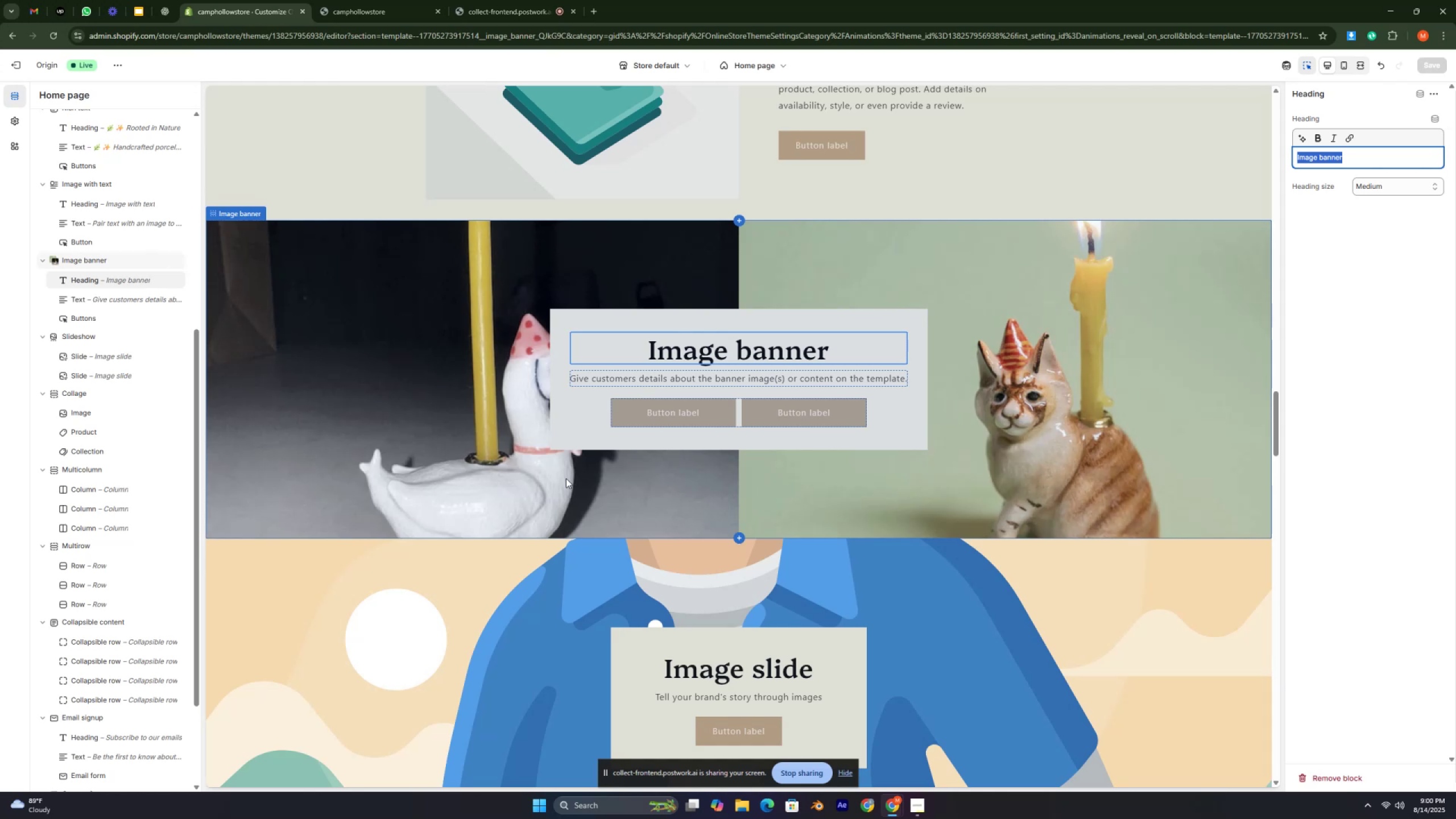 
key(Control+ControlLeft)
 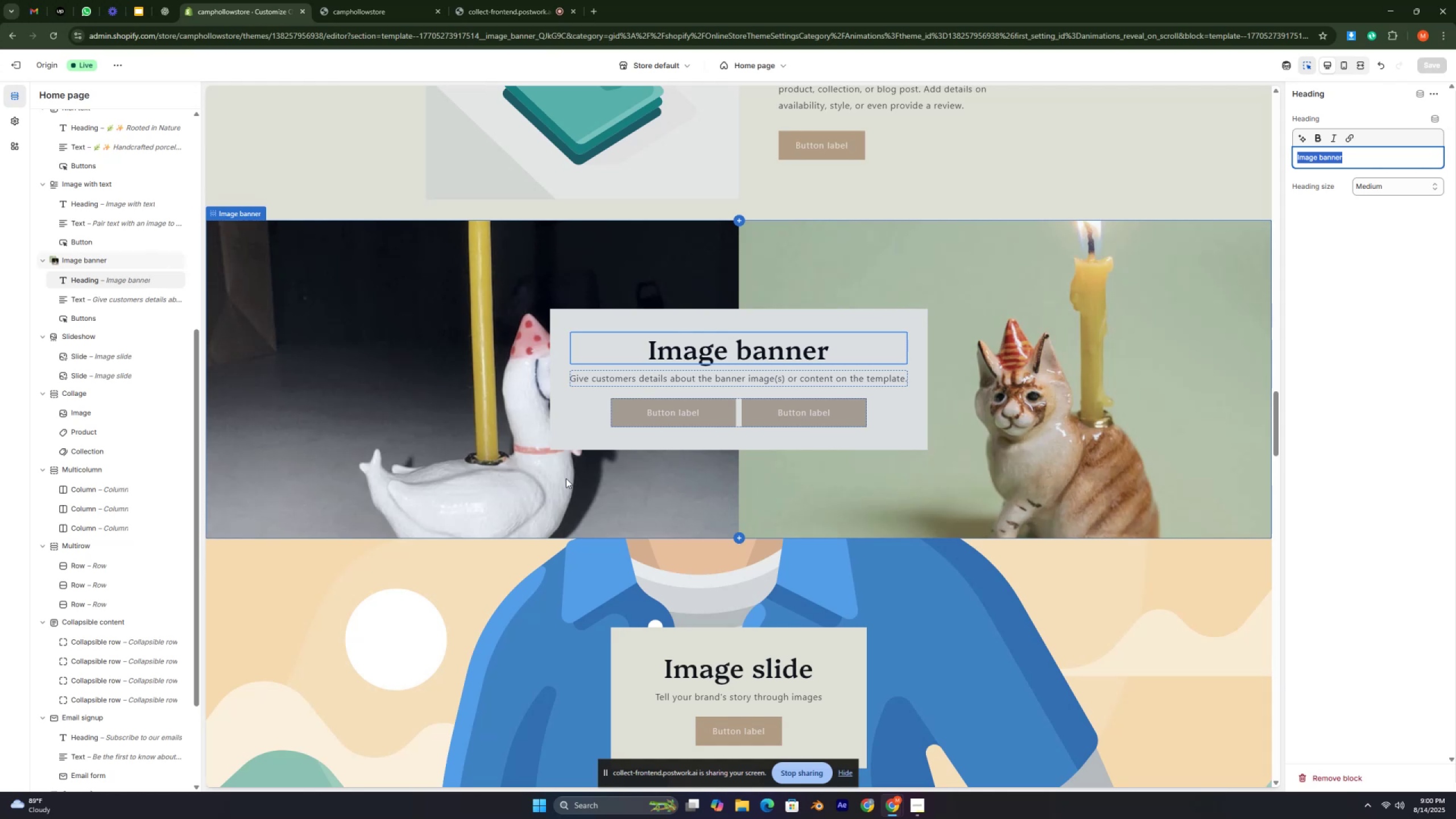 
key(Control+ControlLeft)
 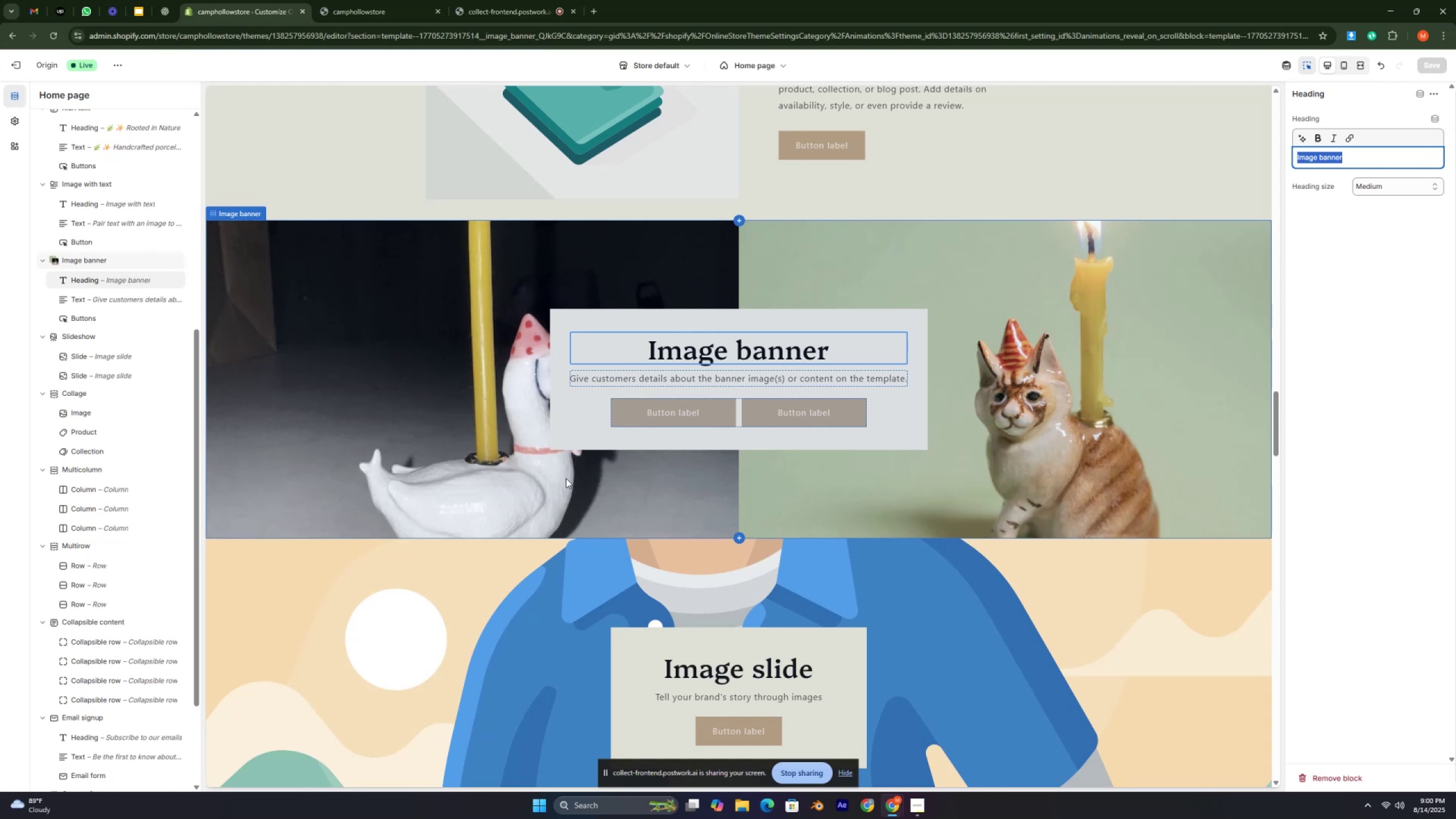 
key(Control+ControlLeft)
 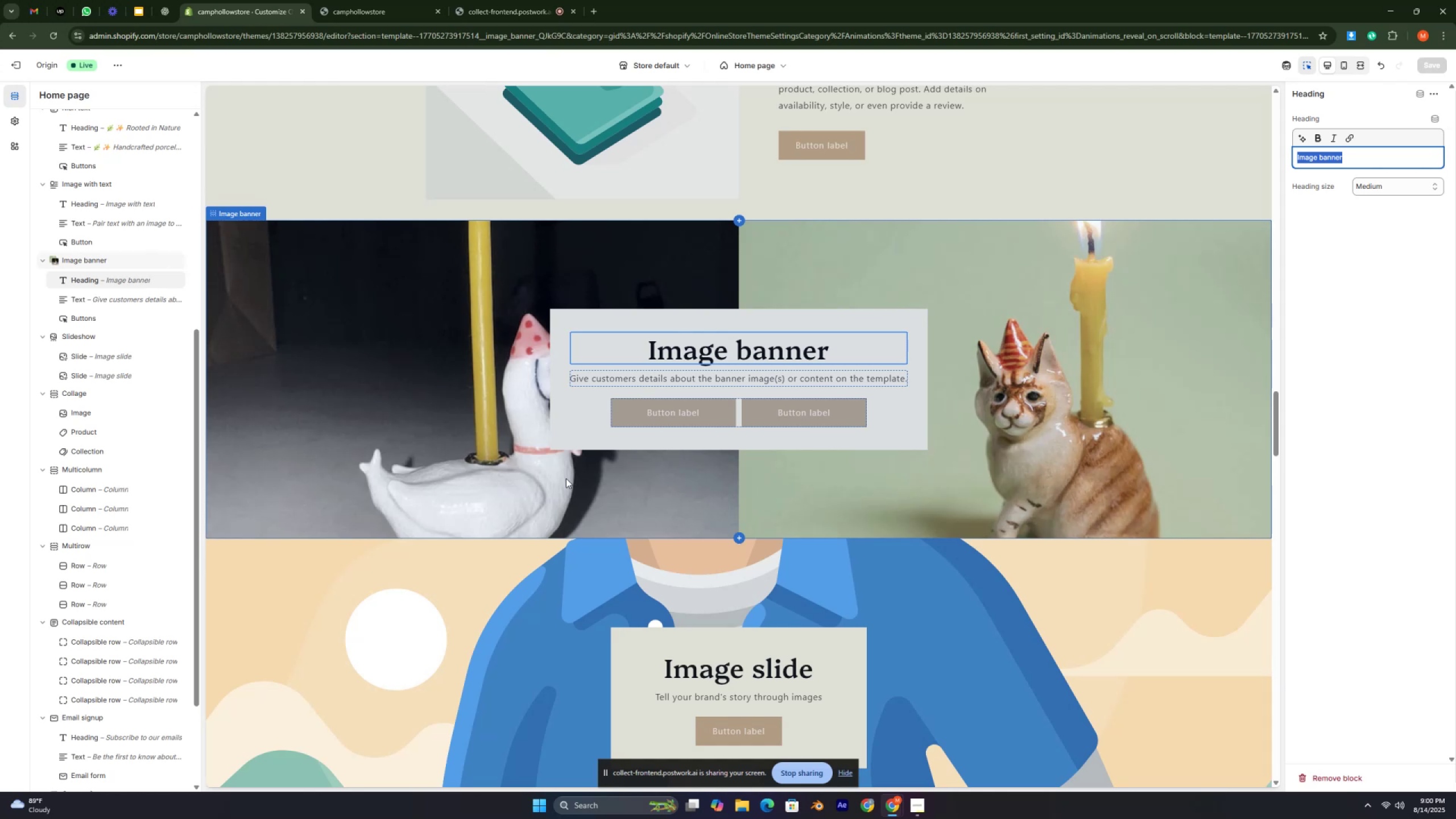 
key(Control+ControlLeft)
 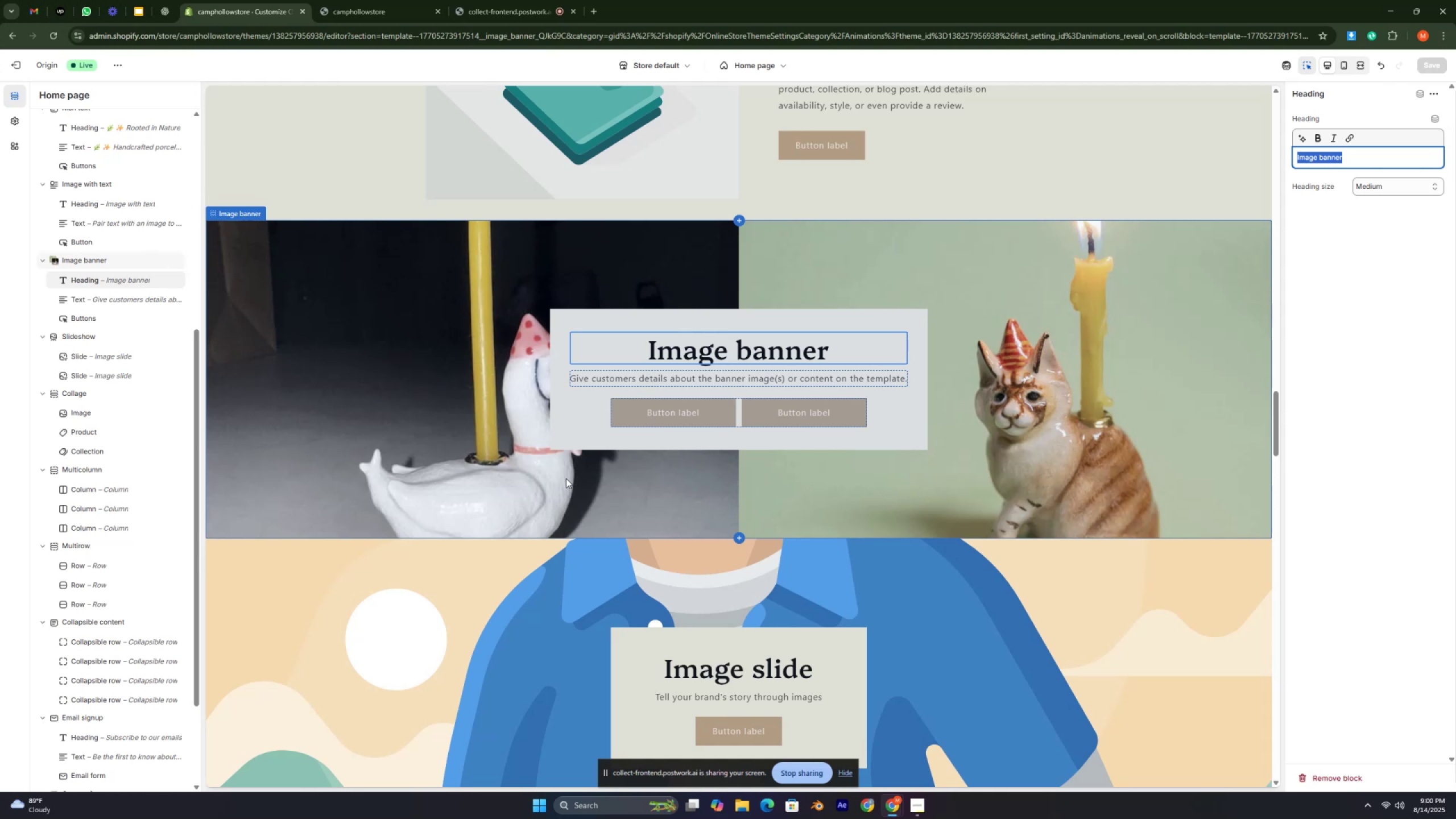 
key(Control+ControlLeft)
 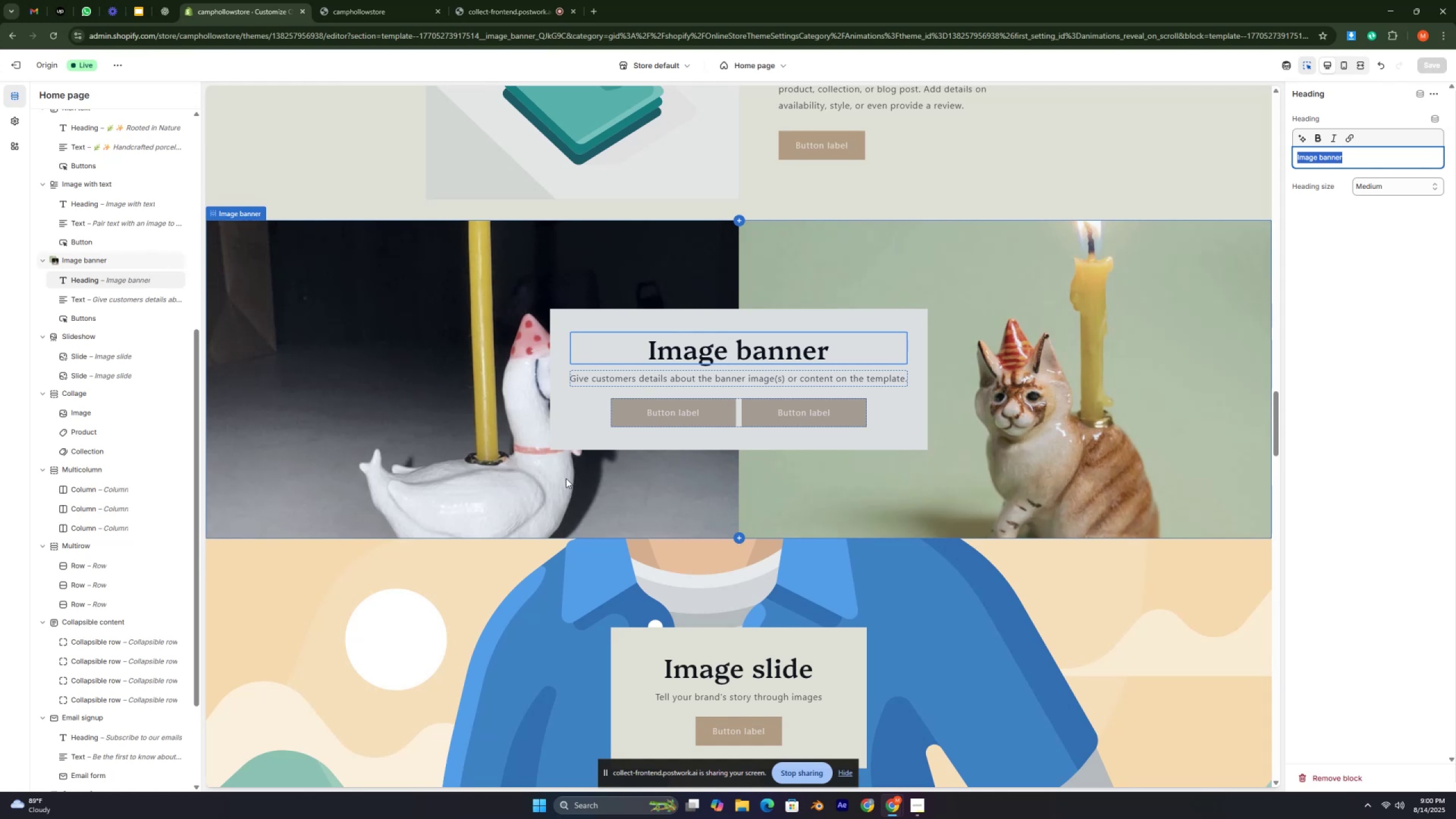 
key(Control+ControlLeft)
 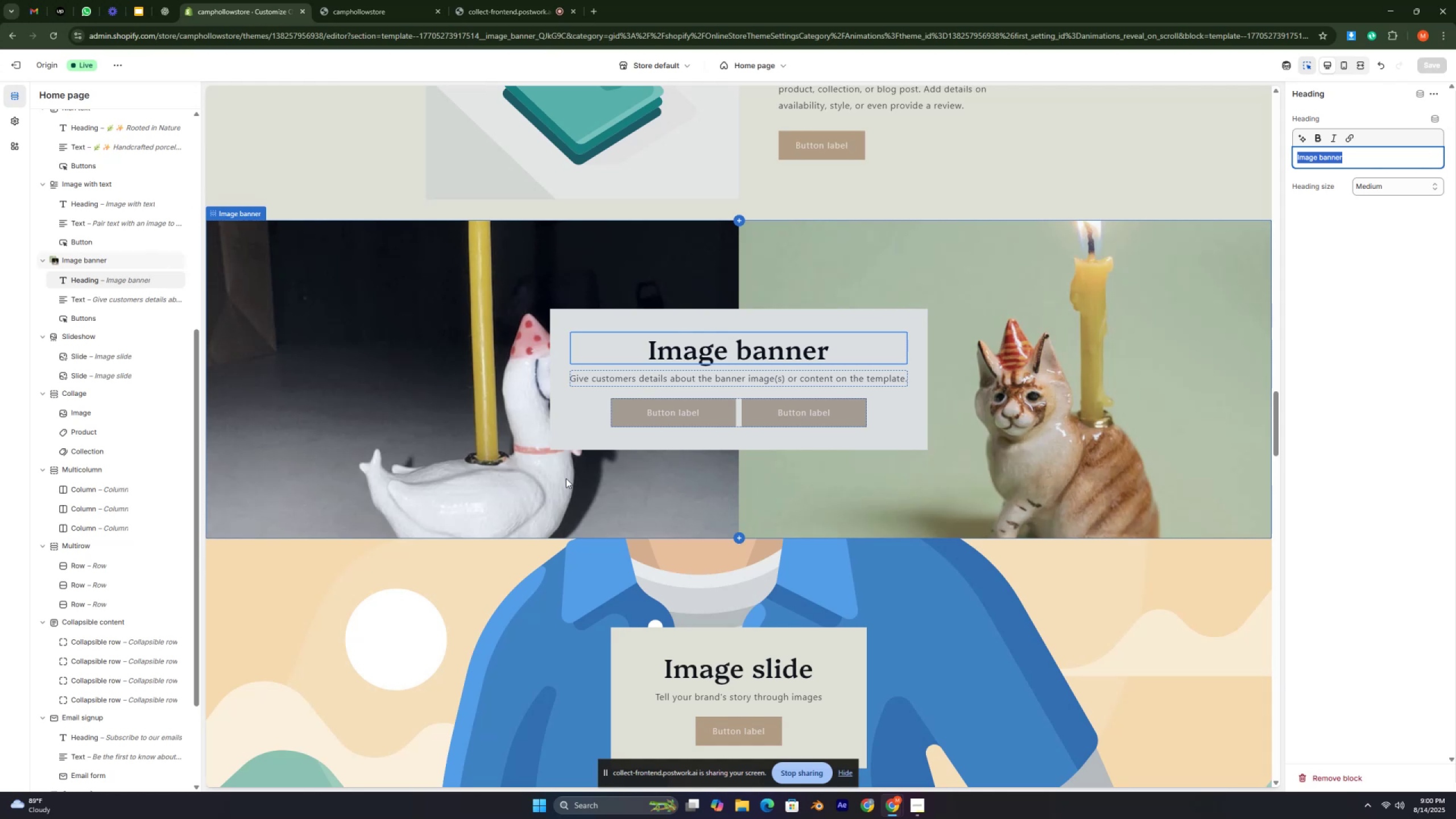 
key(Control+ControlLeft)
 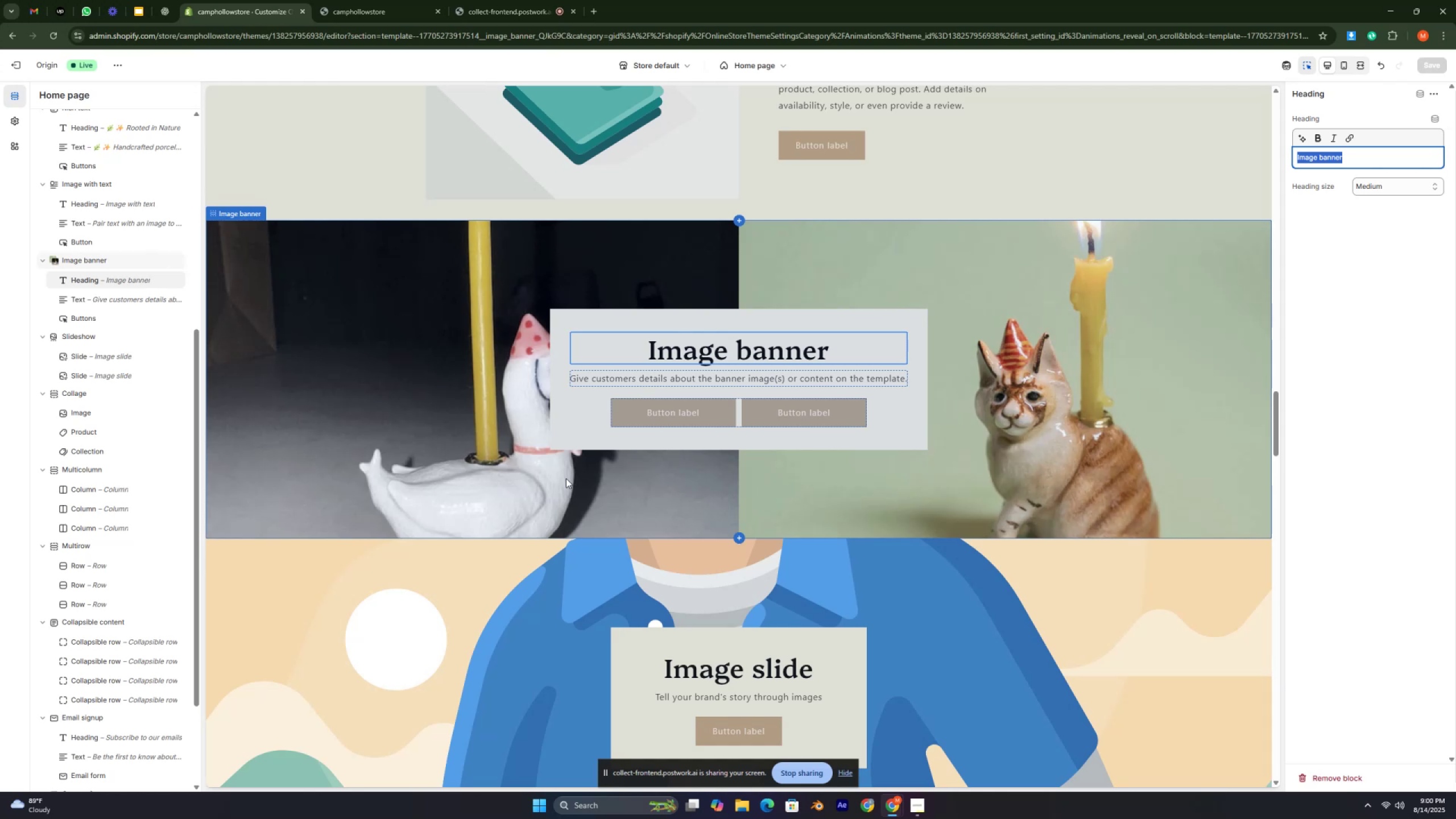 
key(Control+ControlLeft)
 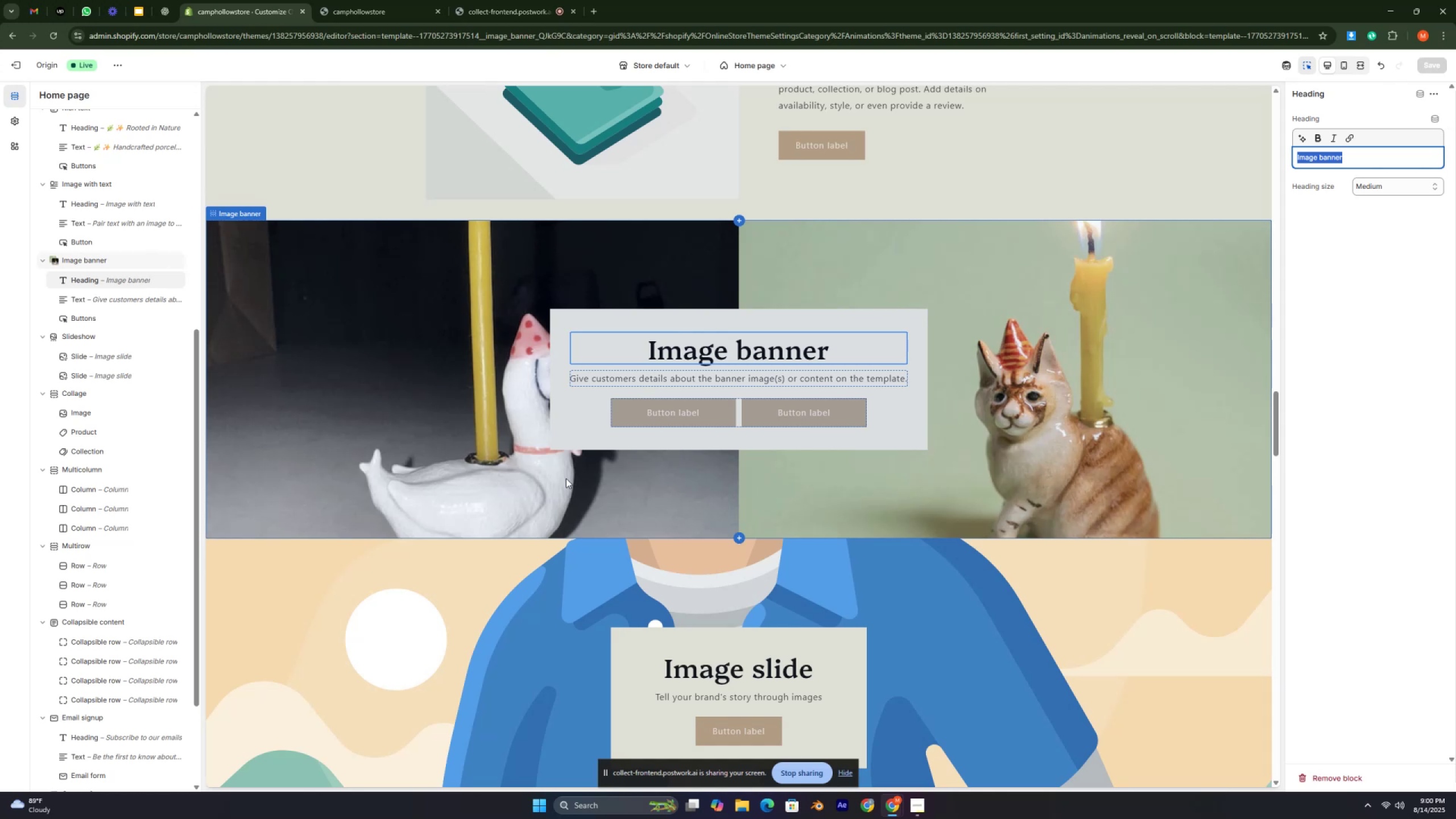 
key(Control+ControlLeft)
 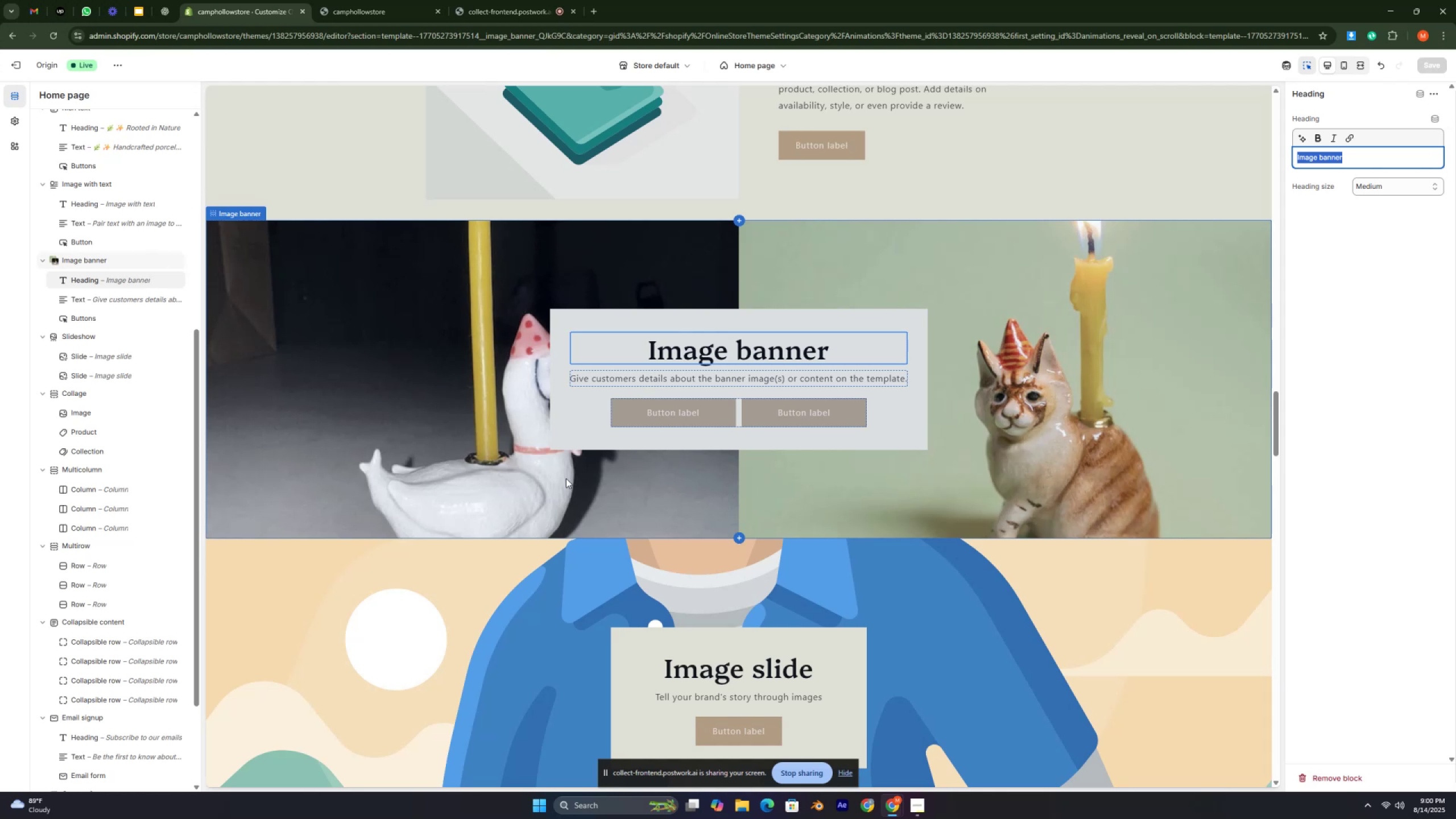 
key(Control+ControlLeft)
 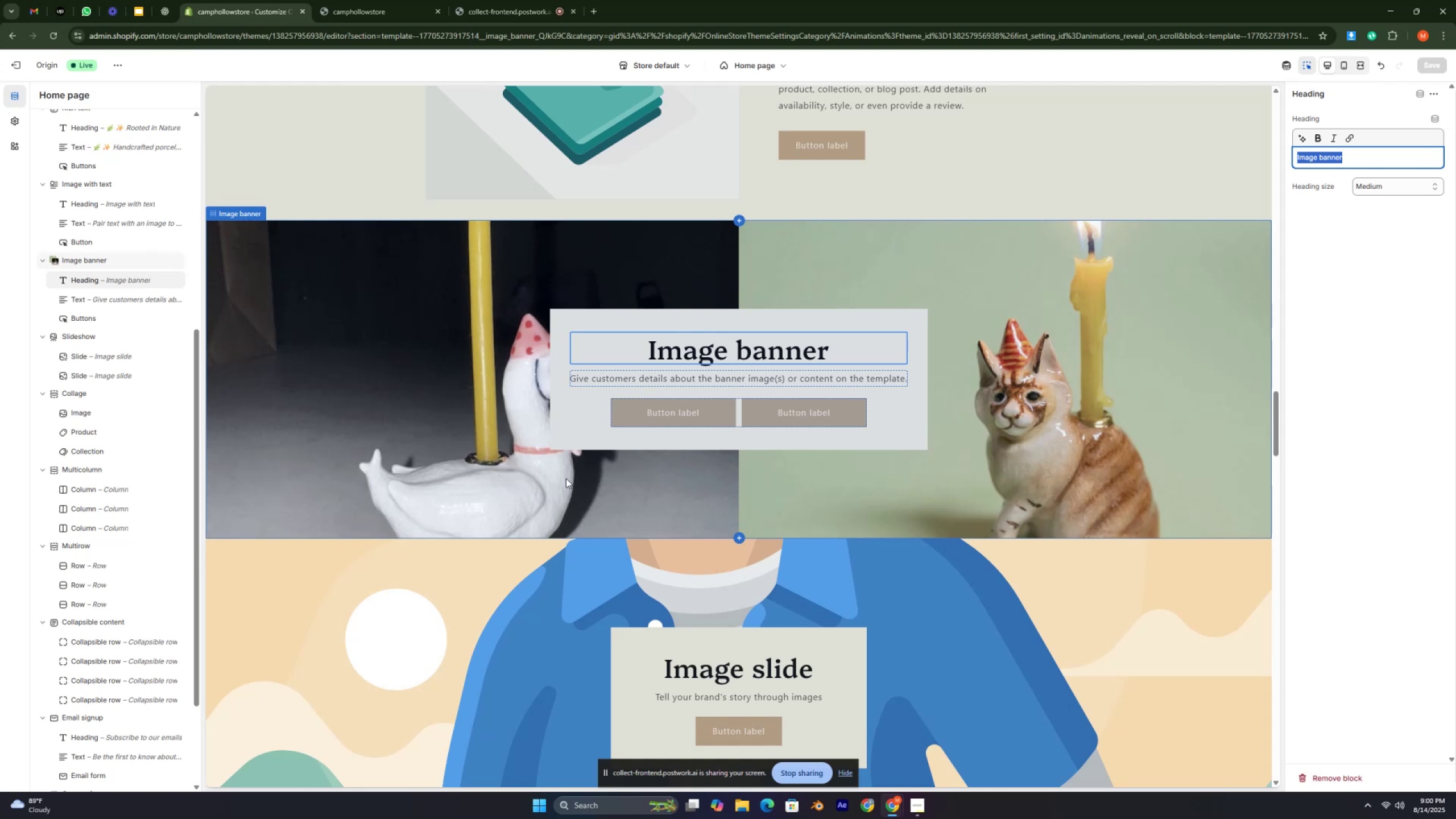 
key(Control+ControlLeft)
 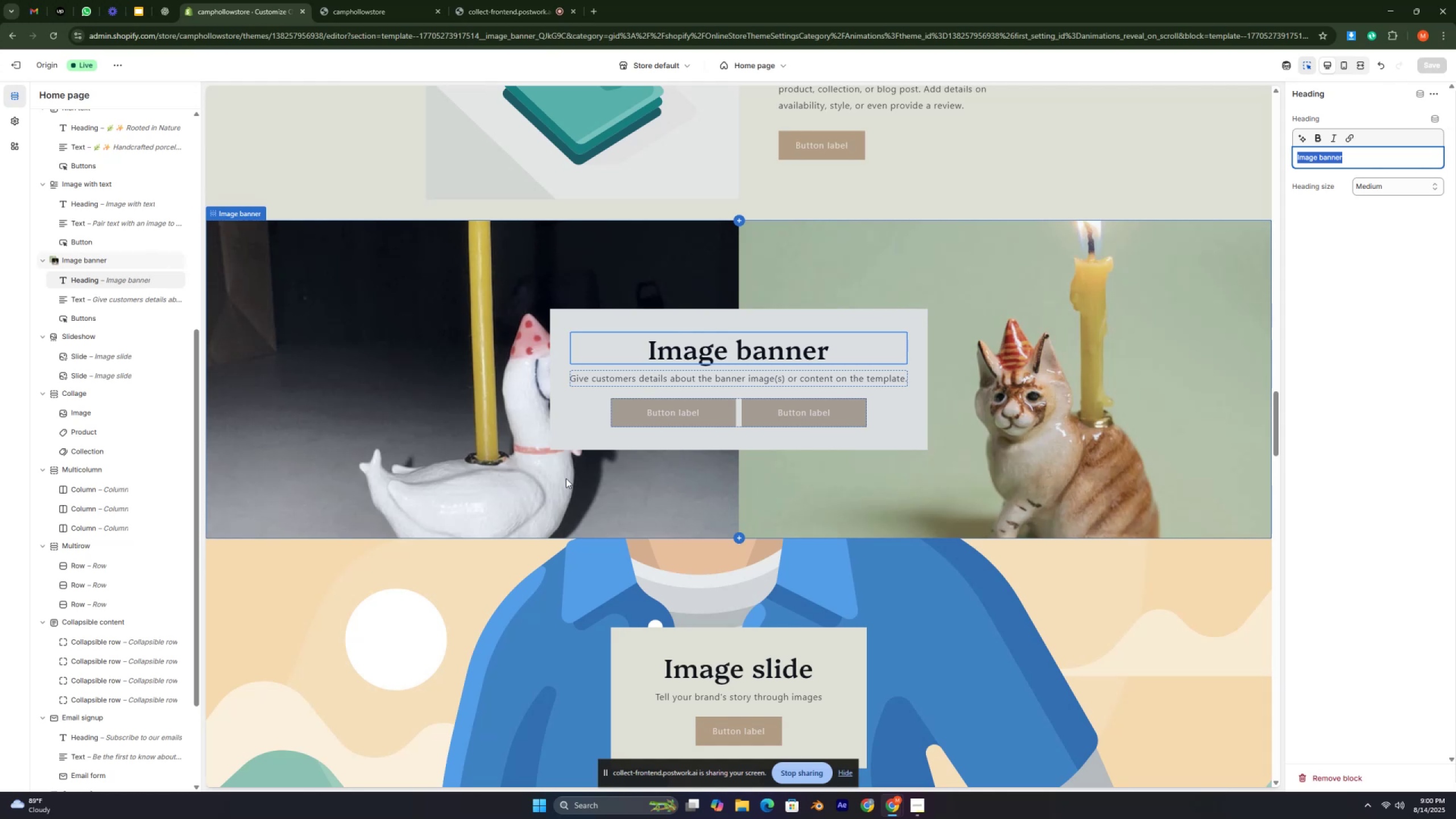 
key(Control+ControlLeft)
 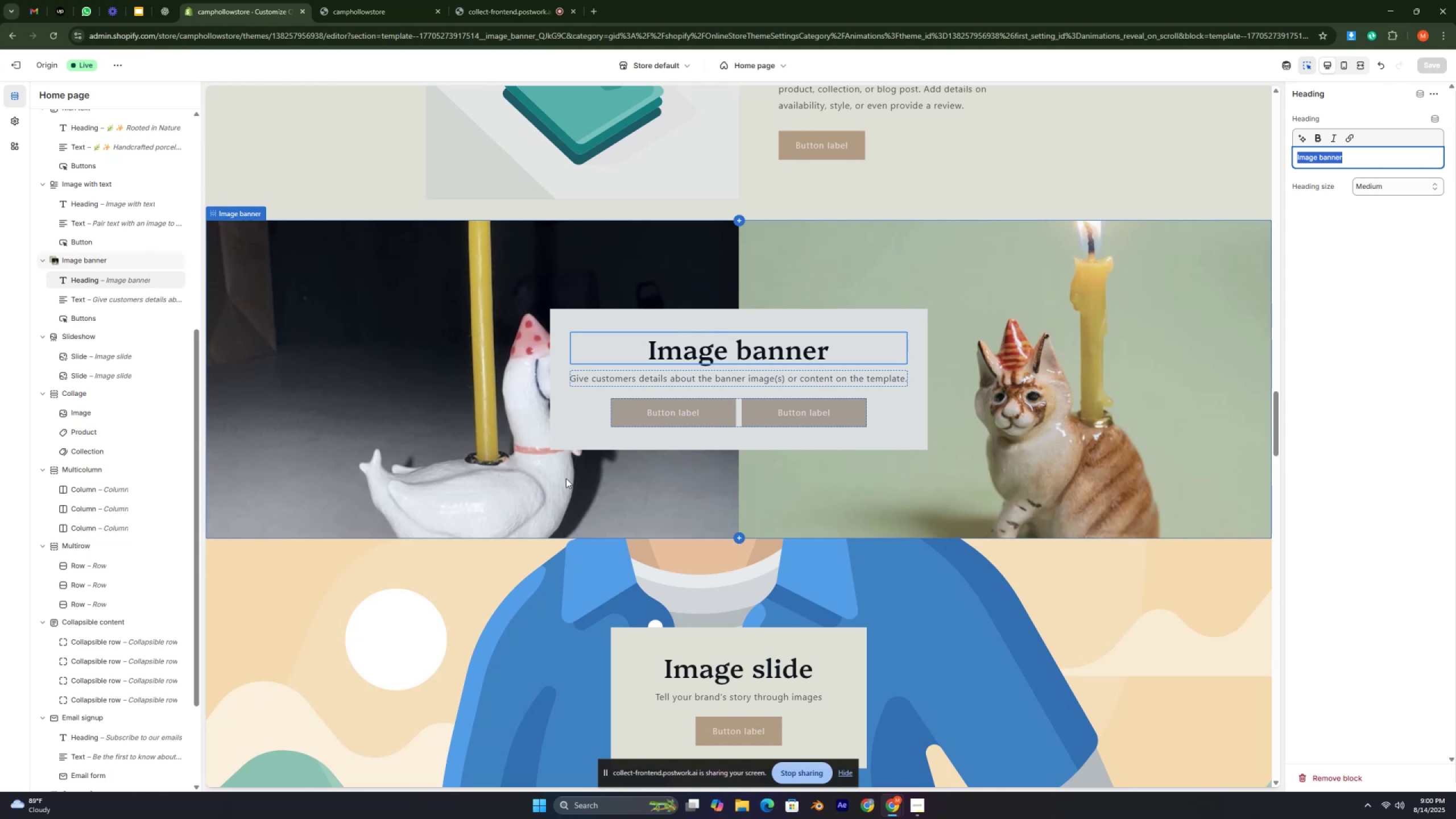 
key(Control+ControlLeft)
 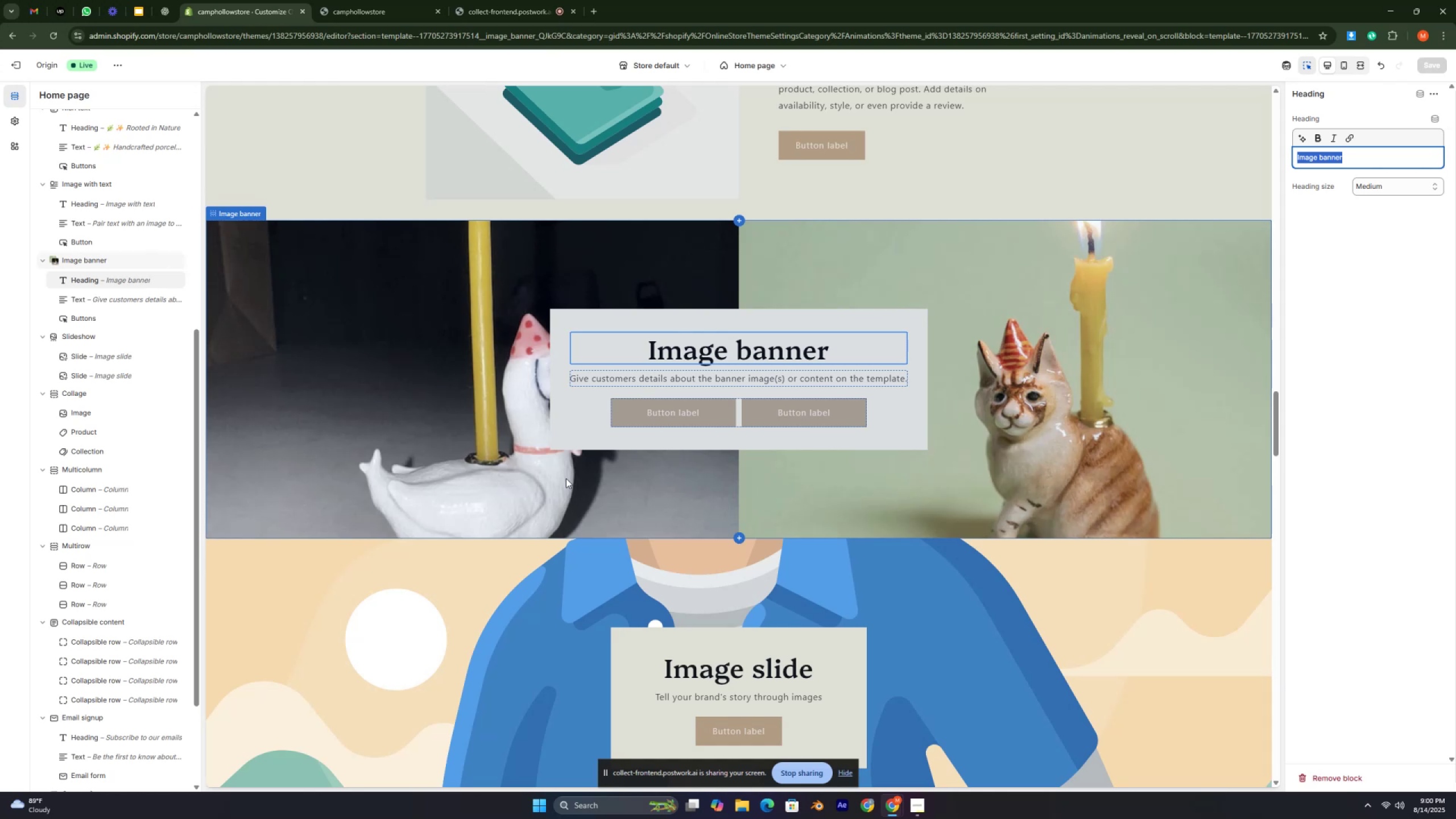 
key(Control+ControlLeft)
 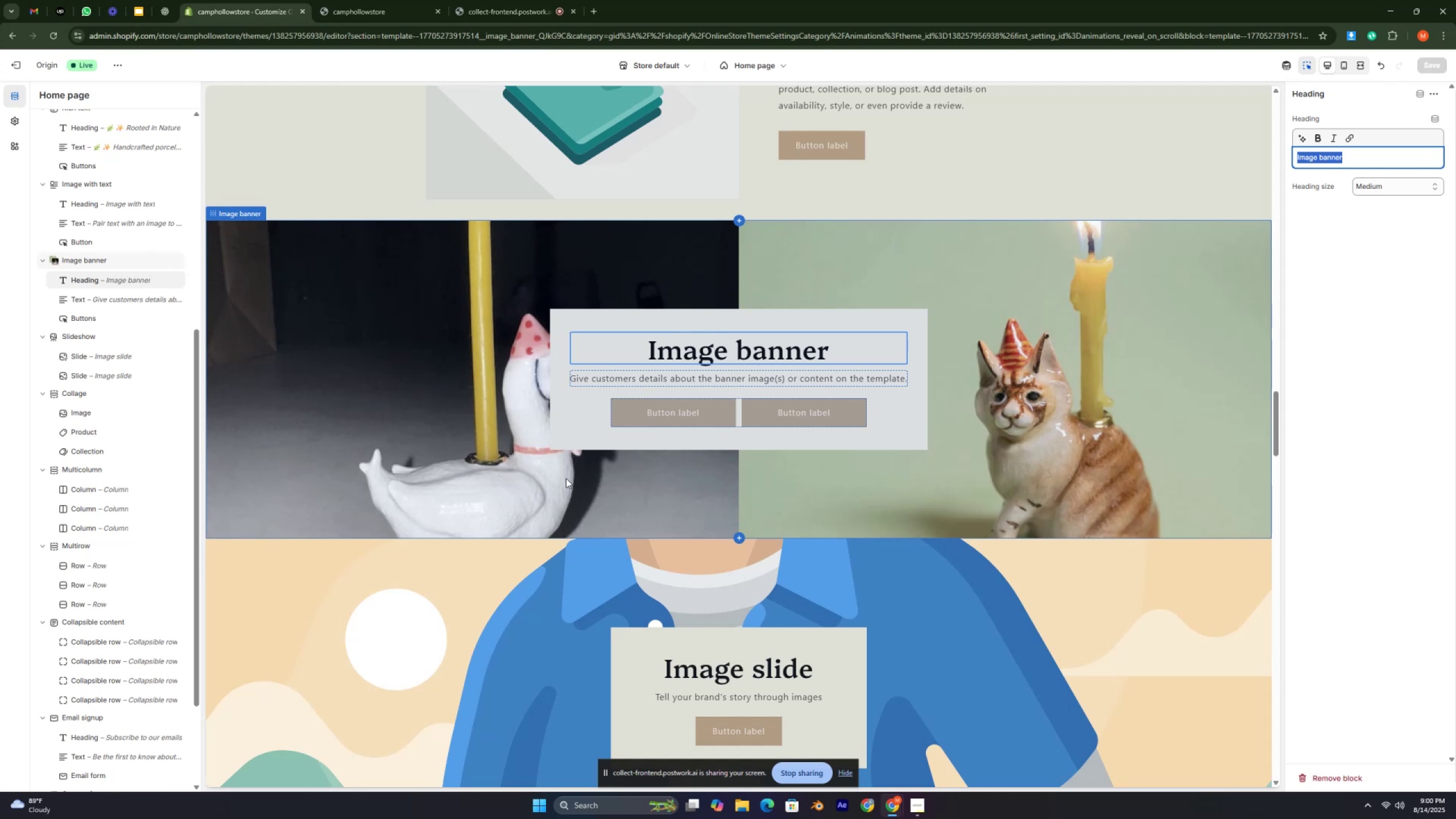 
key(Control+ControlLeft)
 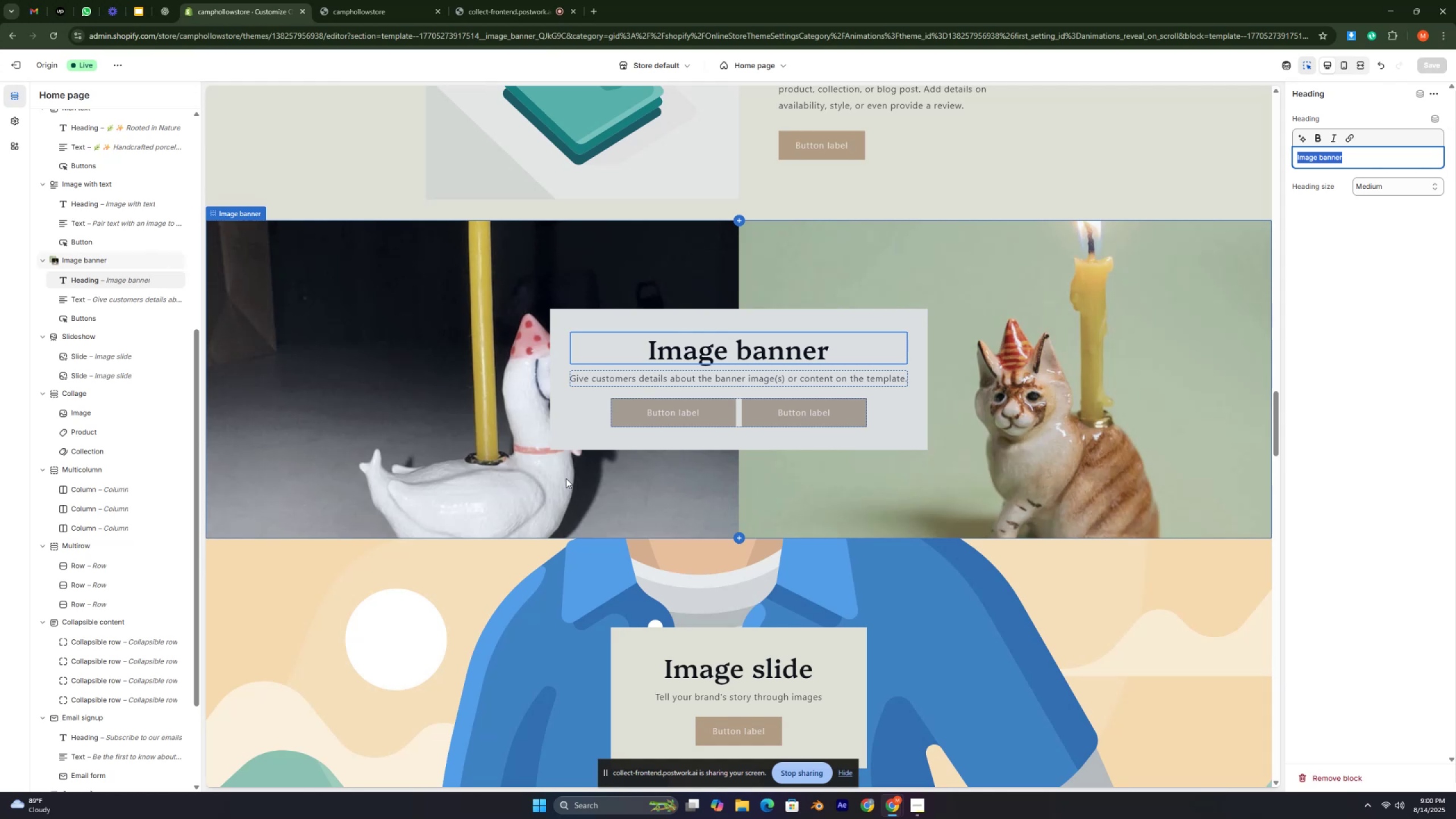 
key(Control+ControlLeft)
 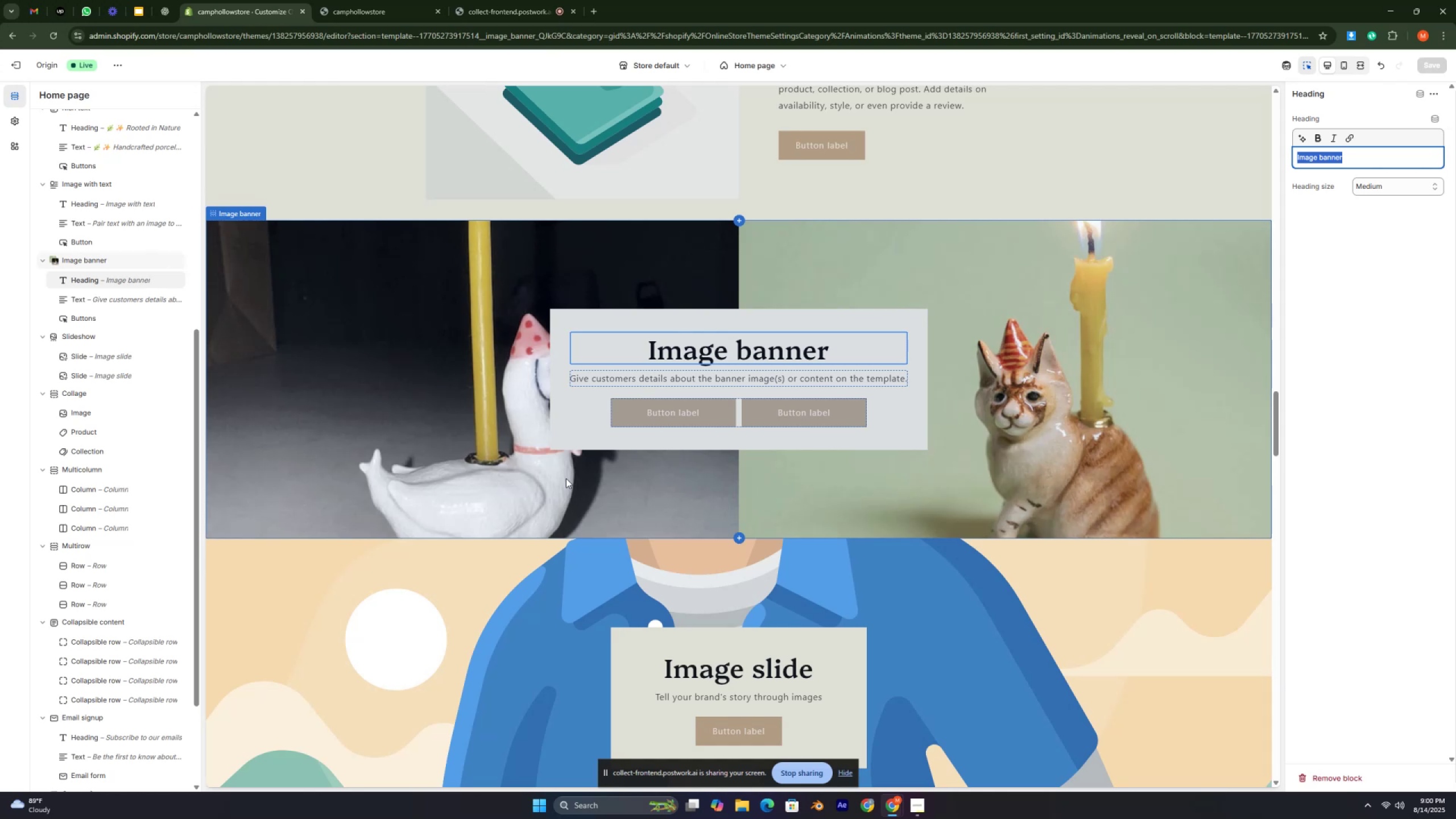 
key(Control+ControlLeft)
 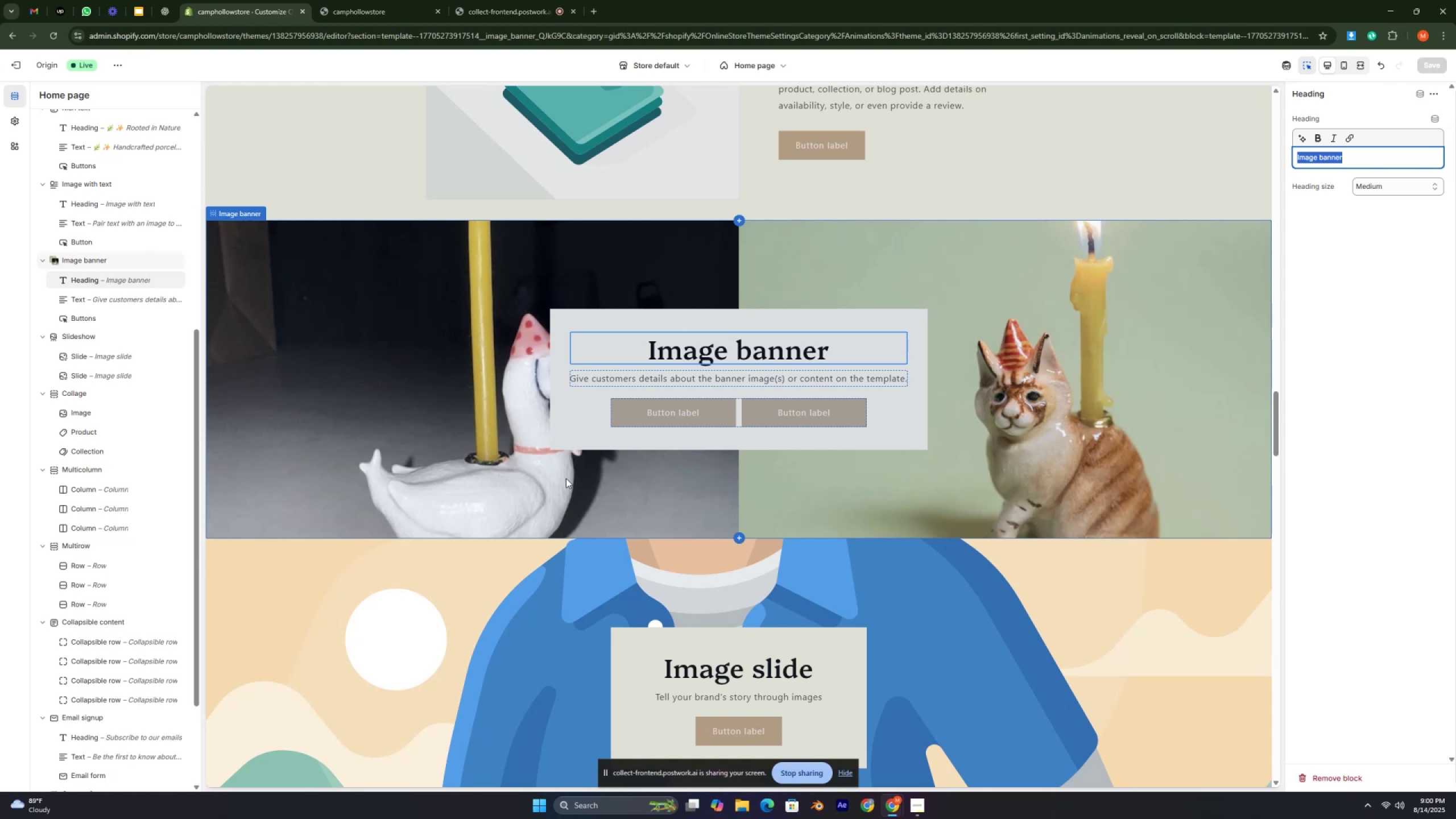 
key(Control+ControlLeft)
 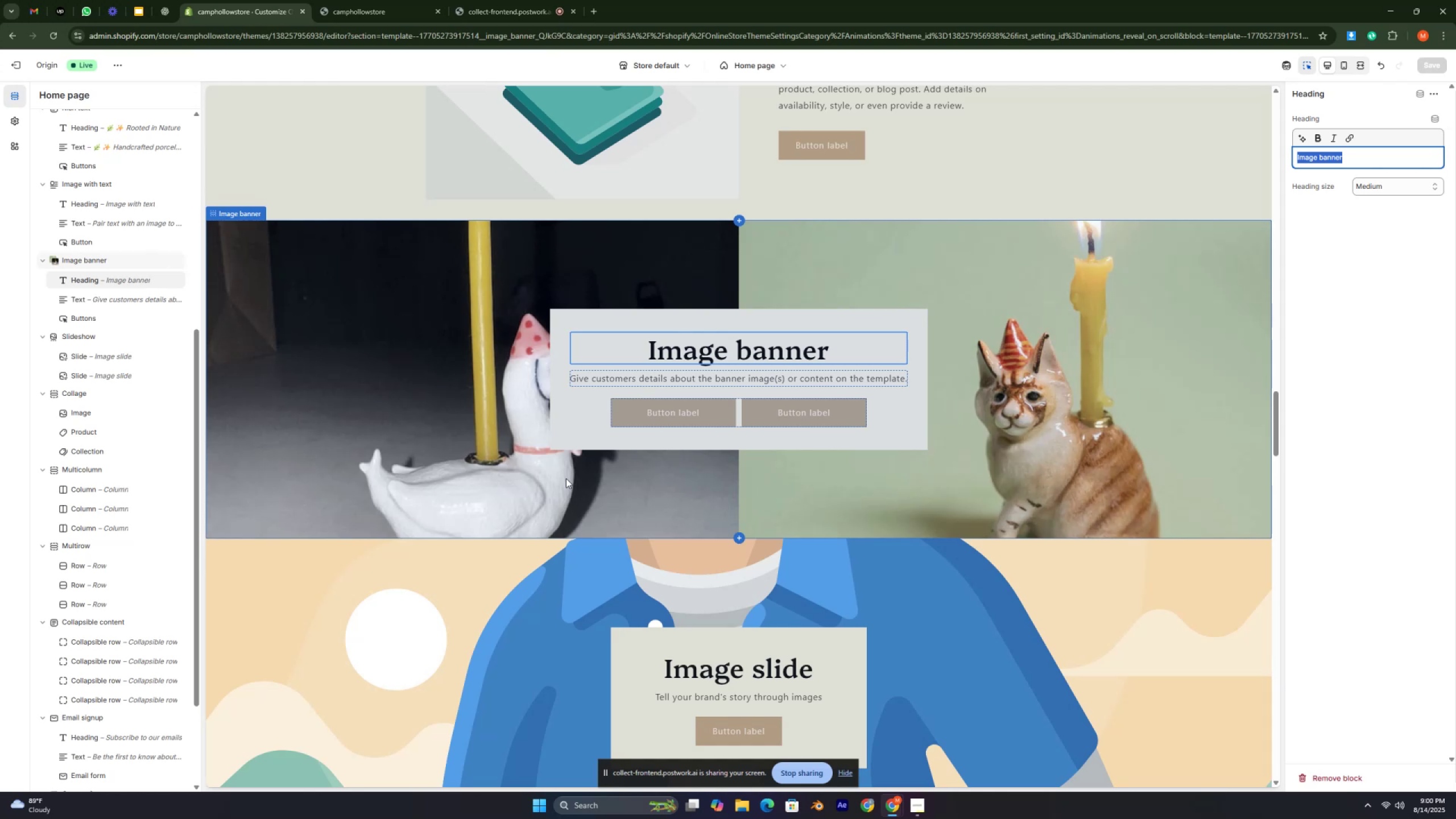 
key(Control+ControlLeft)
 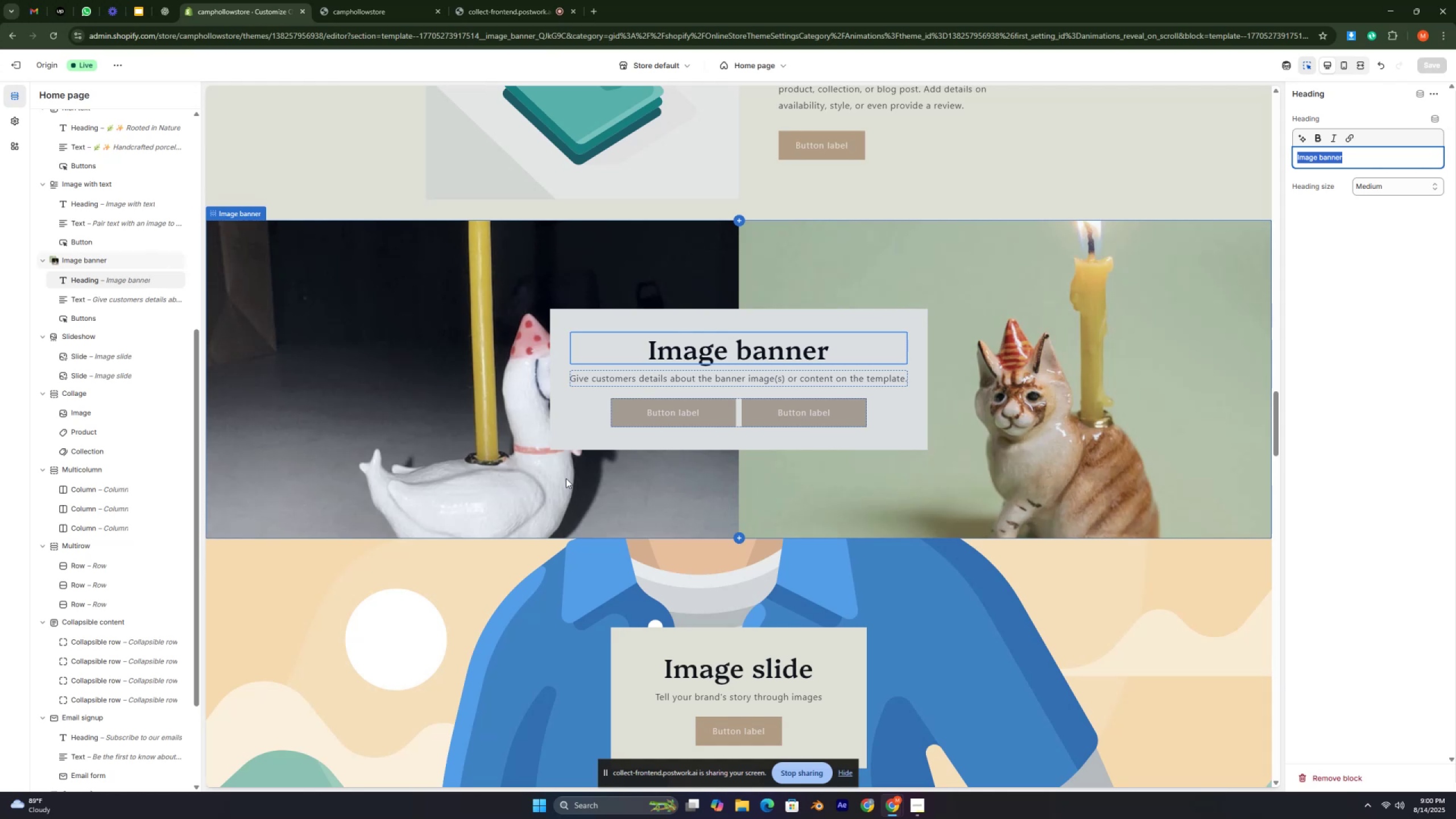 
key(Control+ControlLeft)
 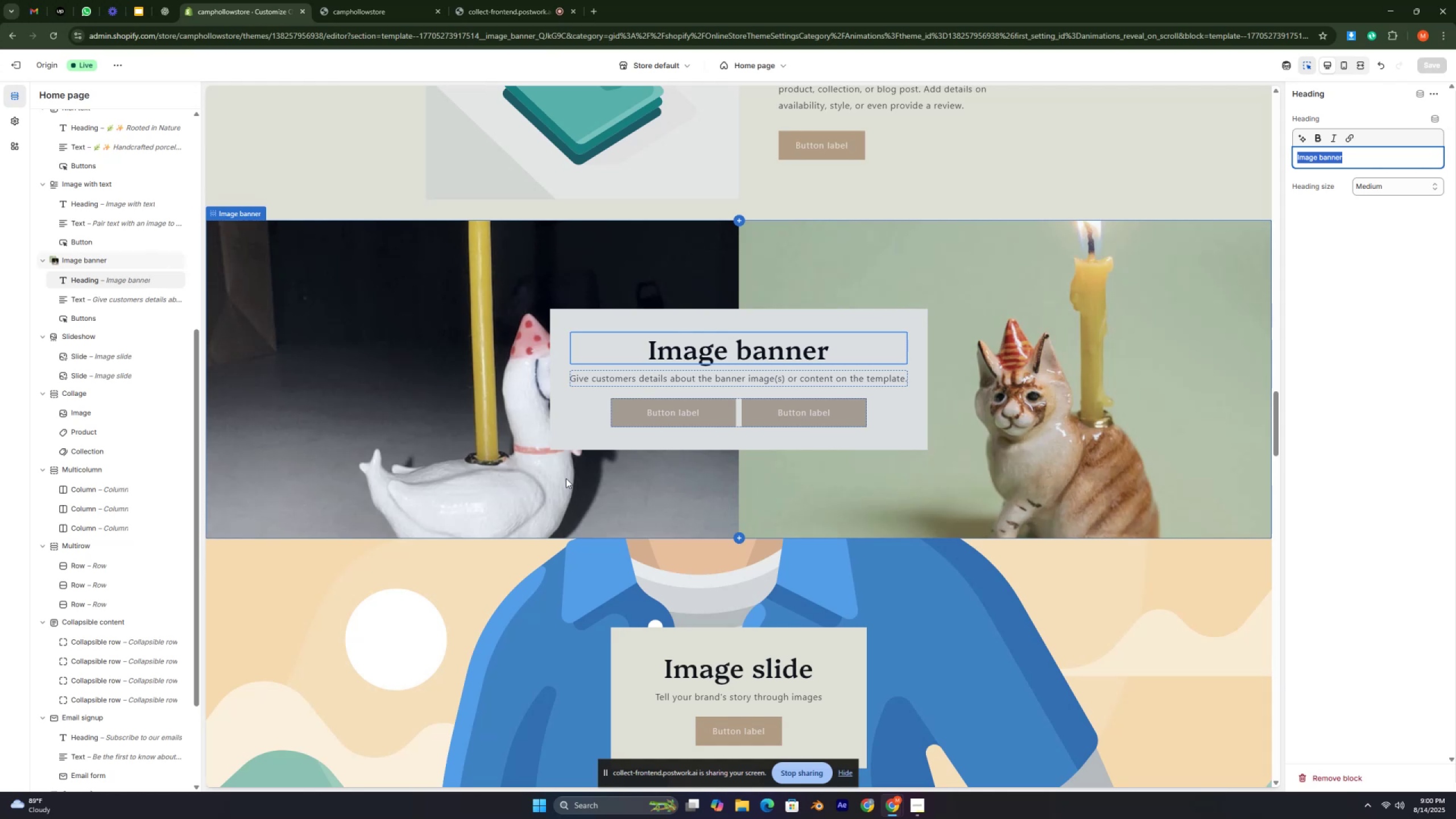 
key(Control+ControlLeft)
 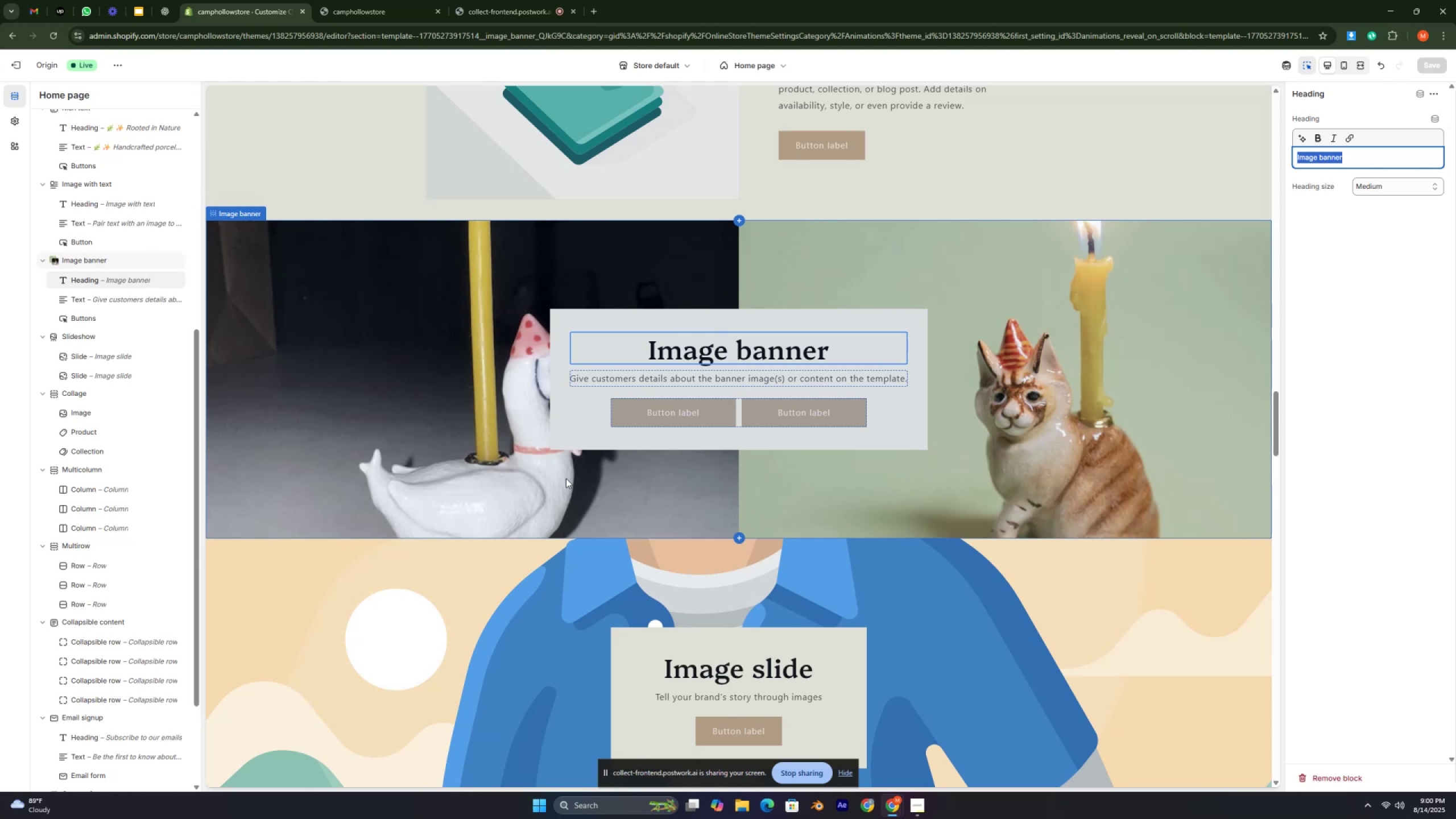 
key(Control+ControlLeft)
 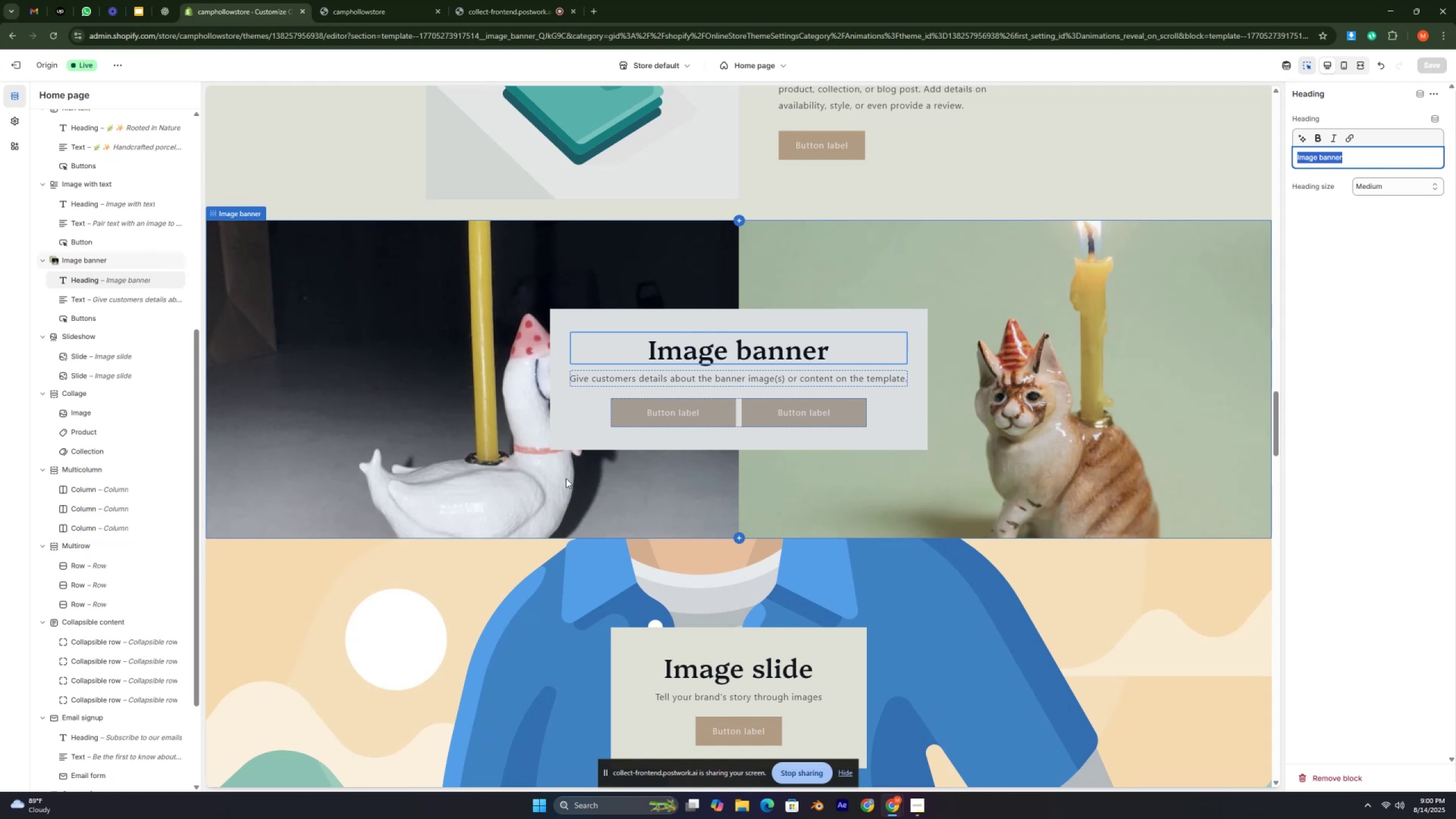 
key(Control+ControlLeft)
 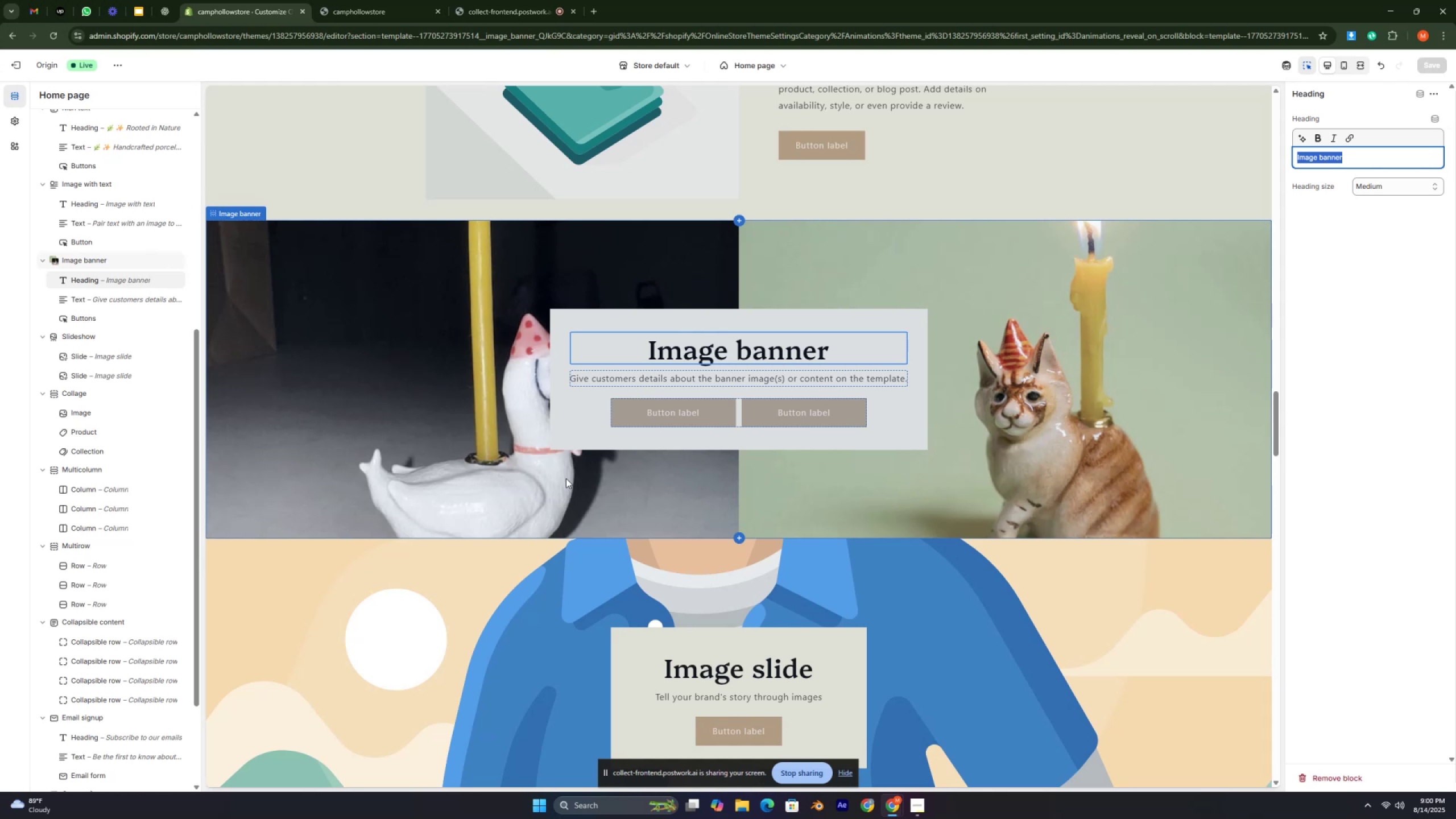 
key(Control+ControlLeft)
 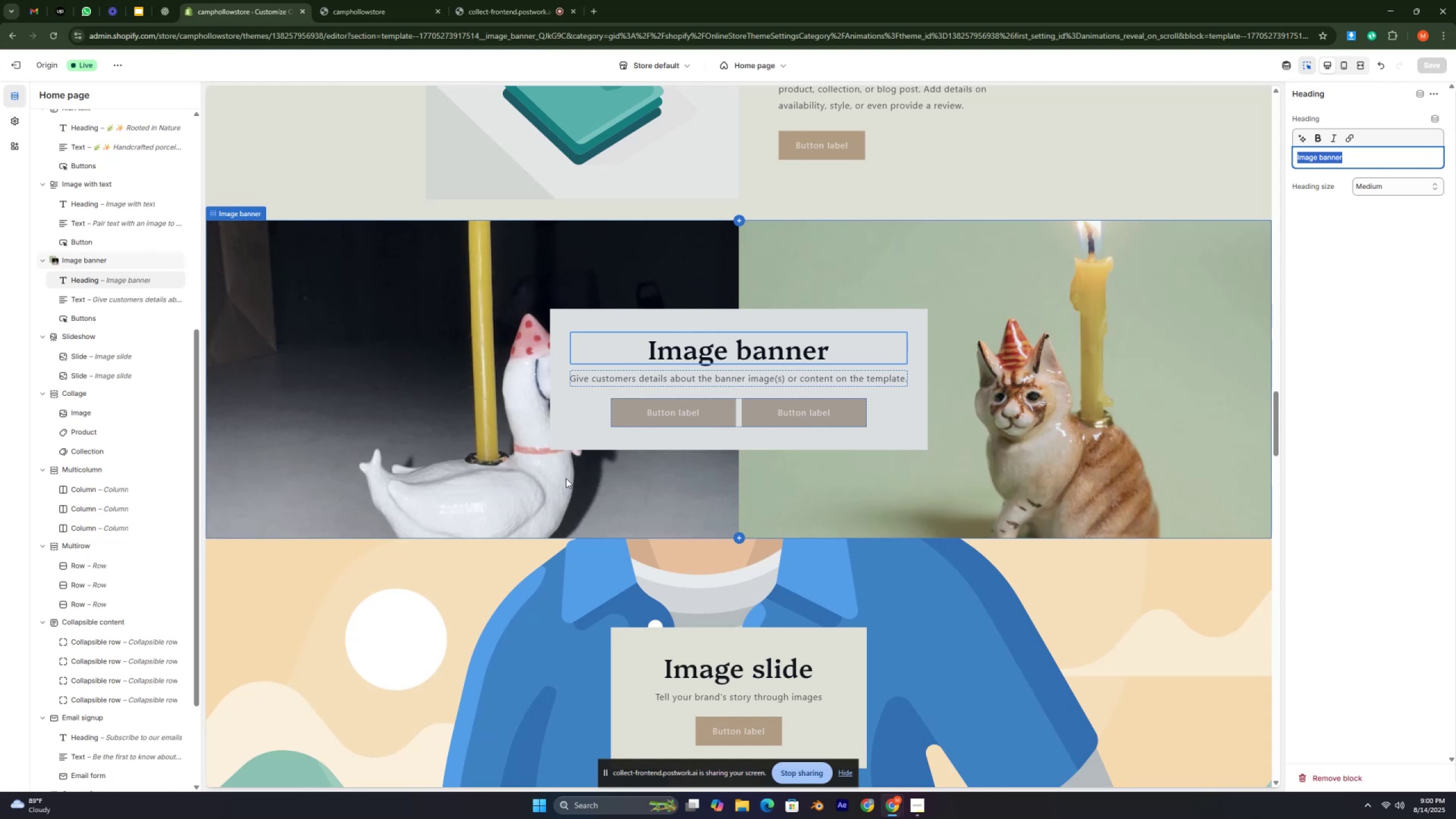 
key(Control+ControlLeft)
 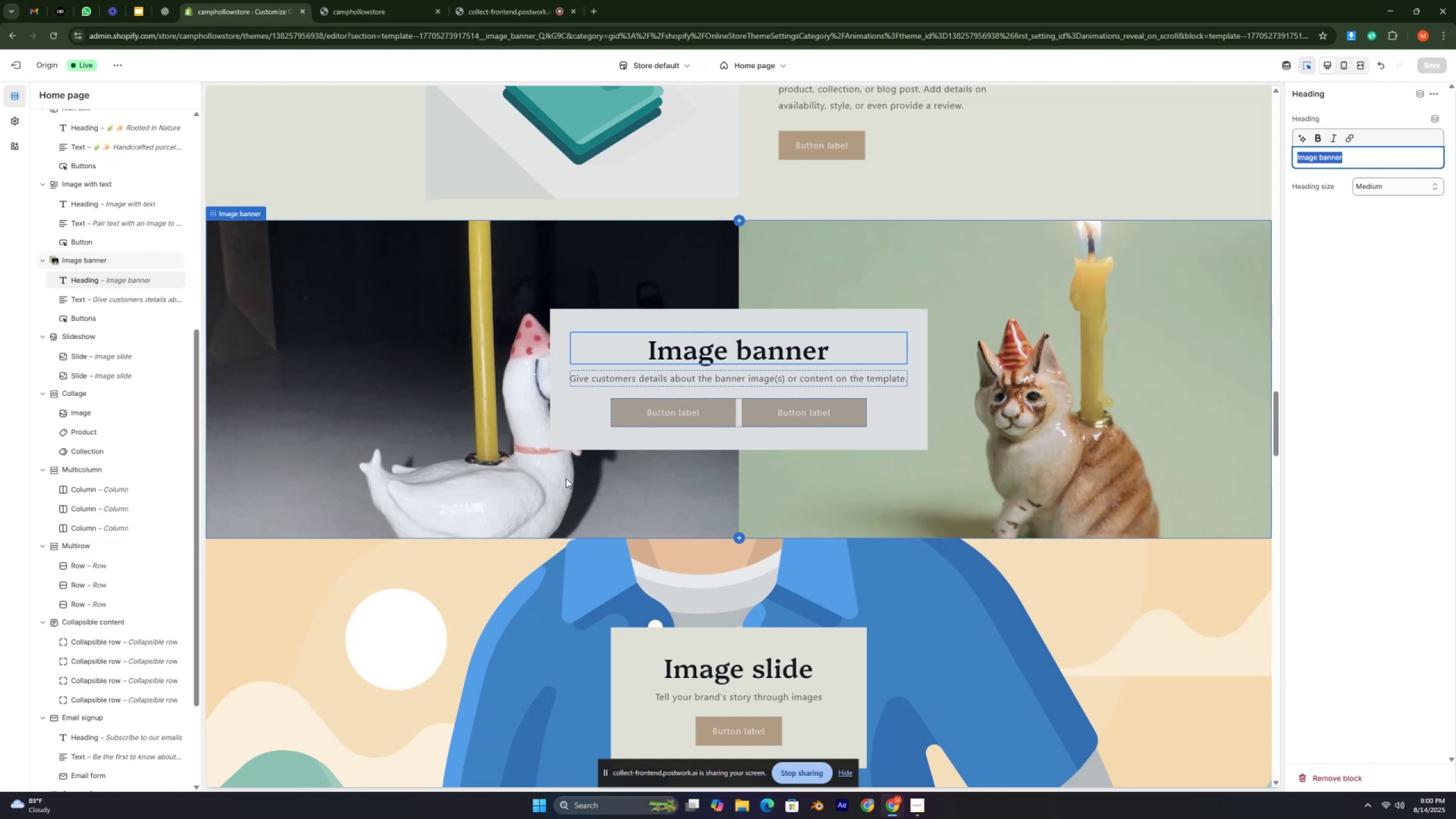 
key(Control+ControlLeft)
 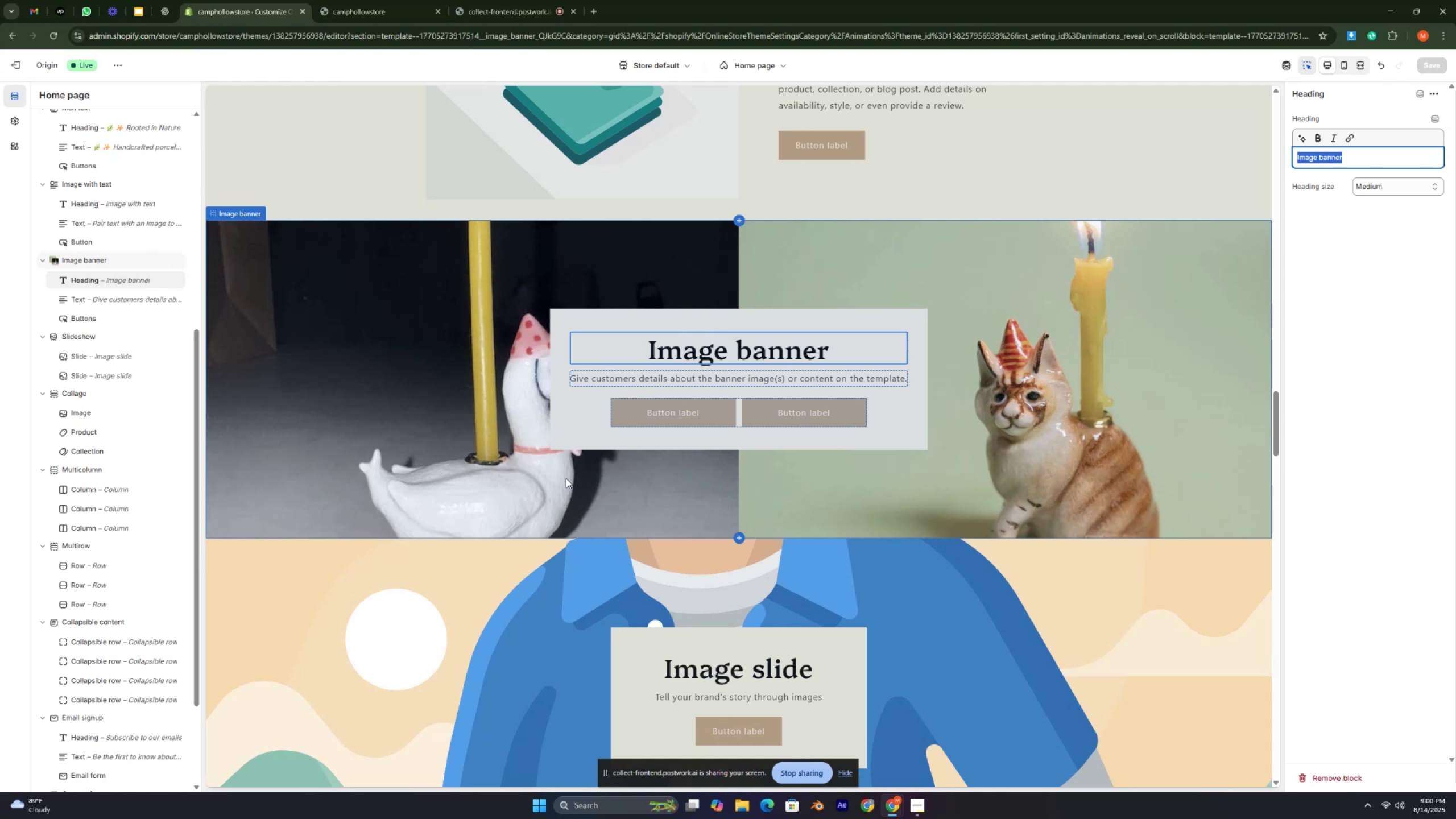 
key(Control+ControlLeft)
 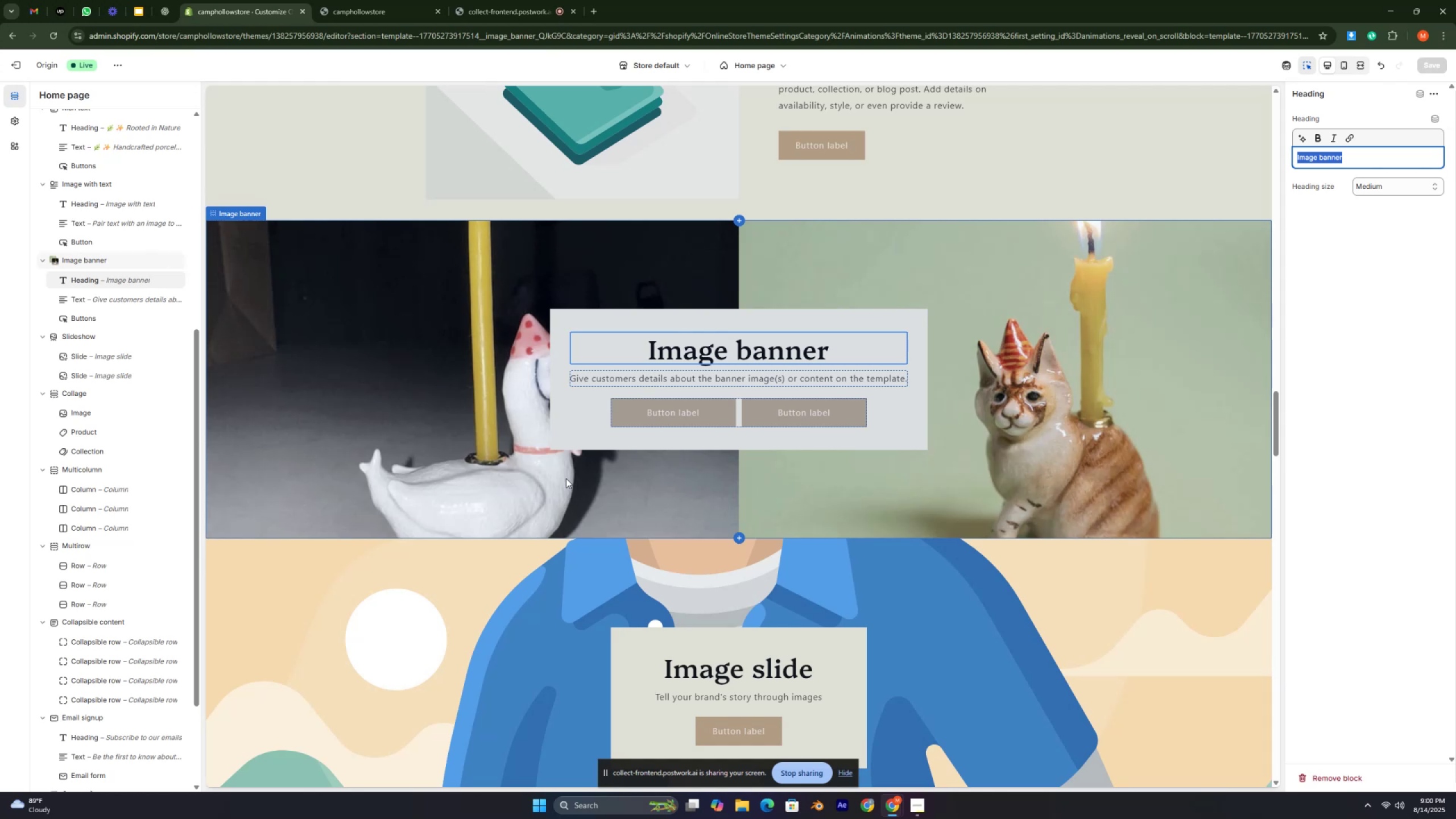 
key(Control+ControlLeft)
 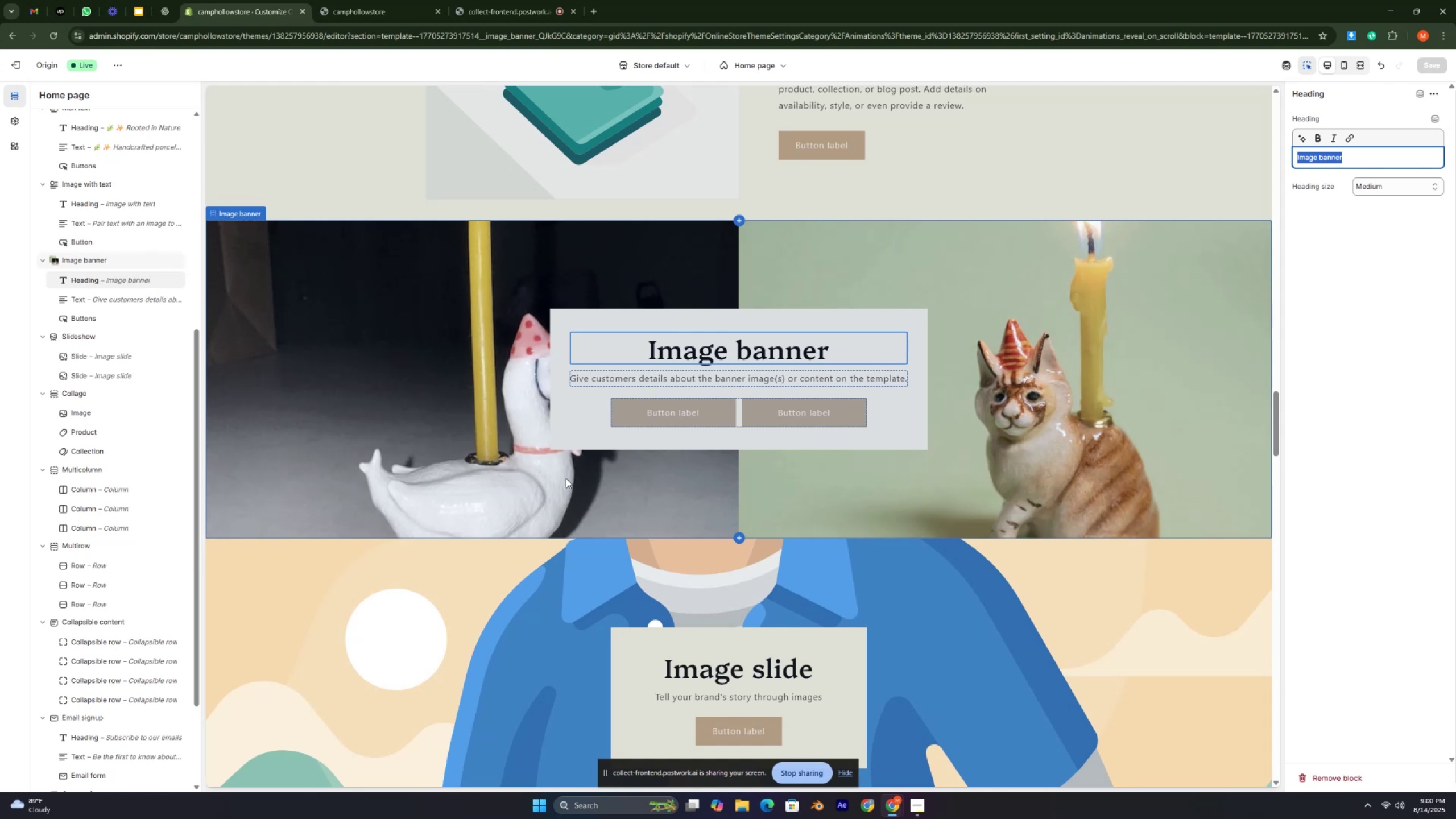 
key(Control+ControlLeft)
 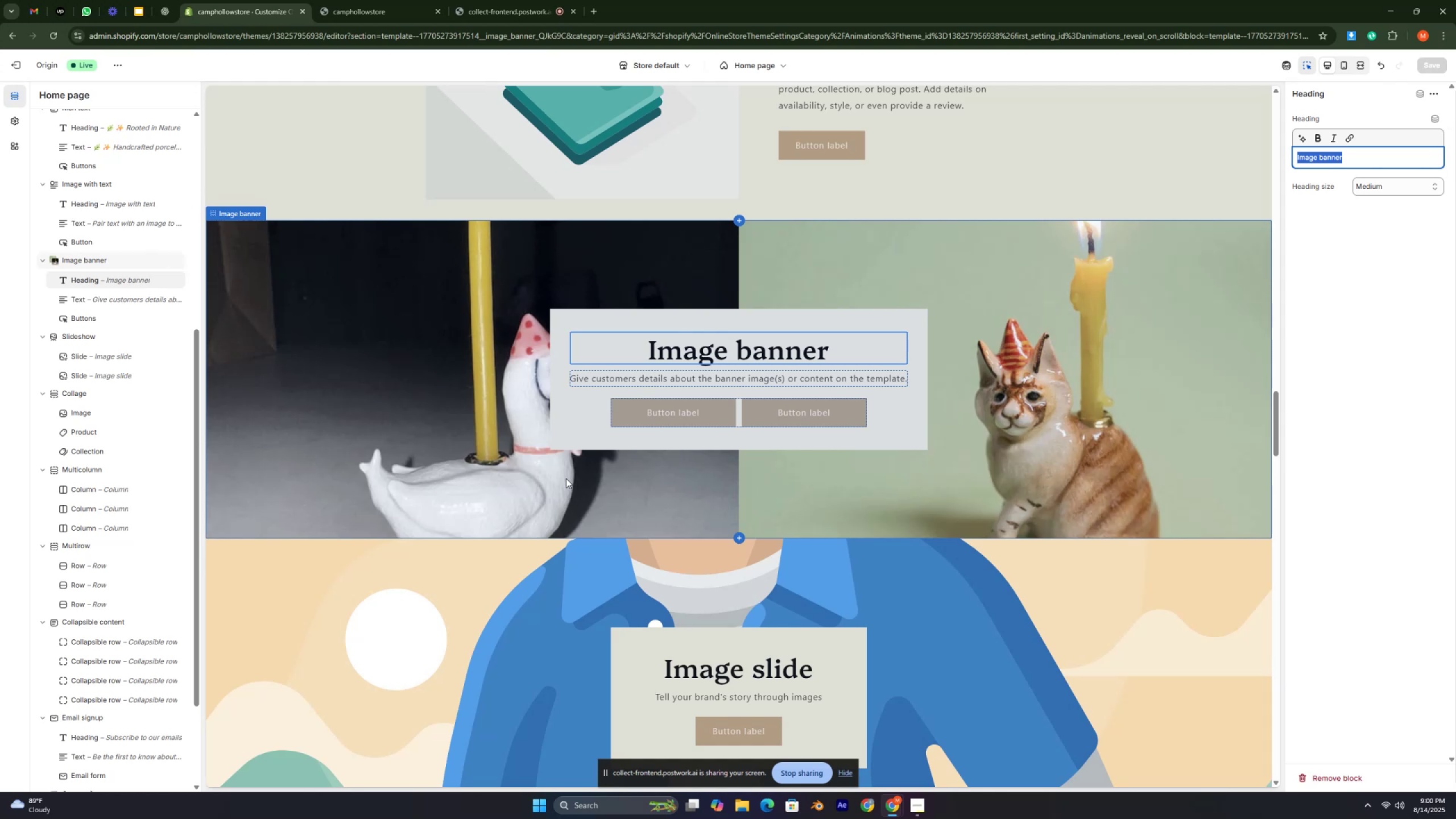 
key(Control+ControlLeft)
 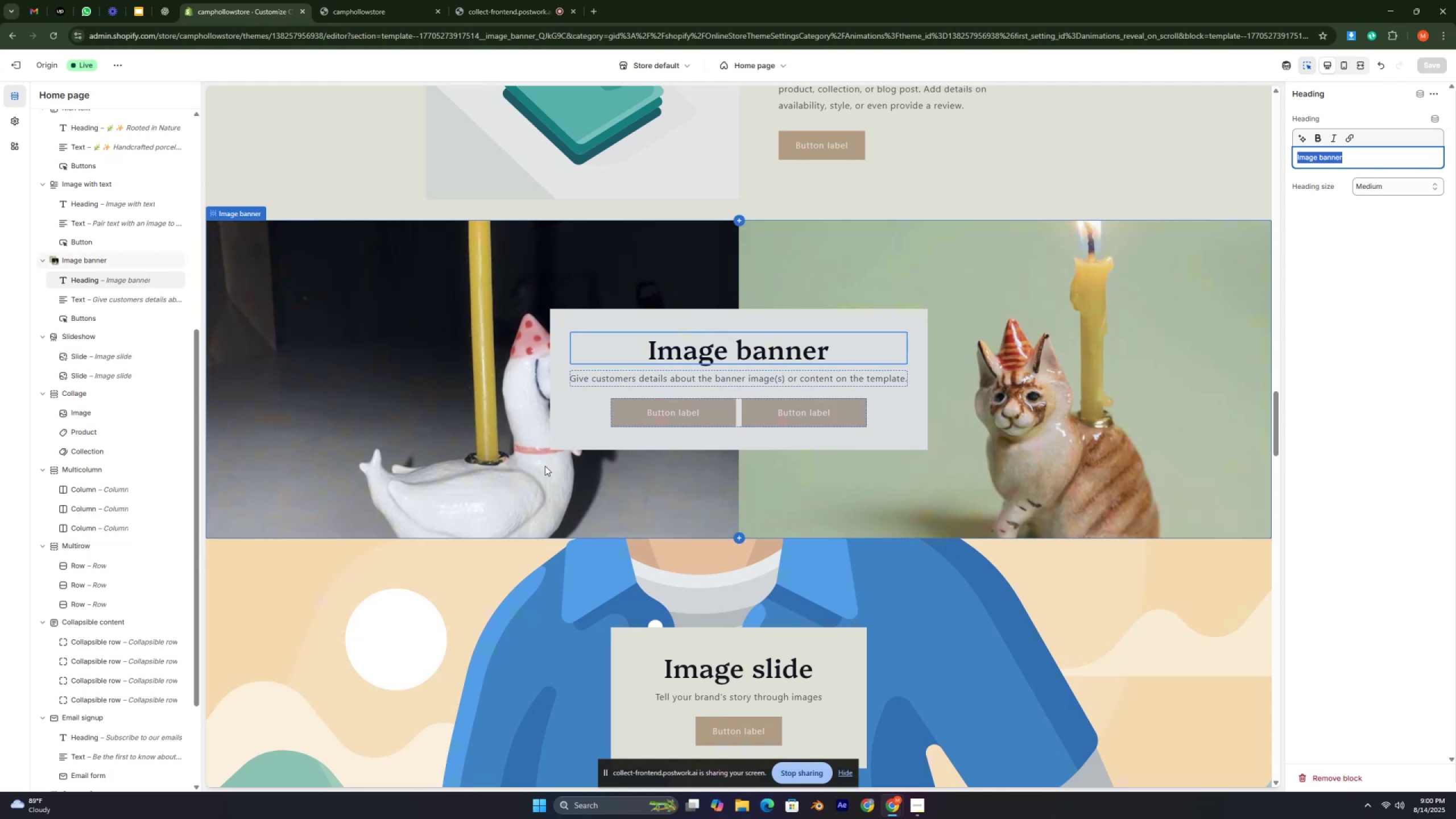 
key(Control+ControlLeft)
 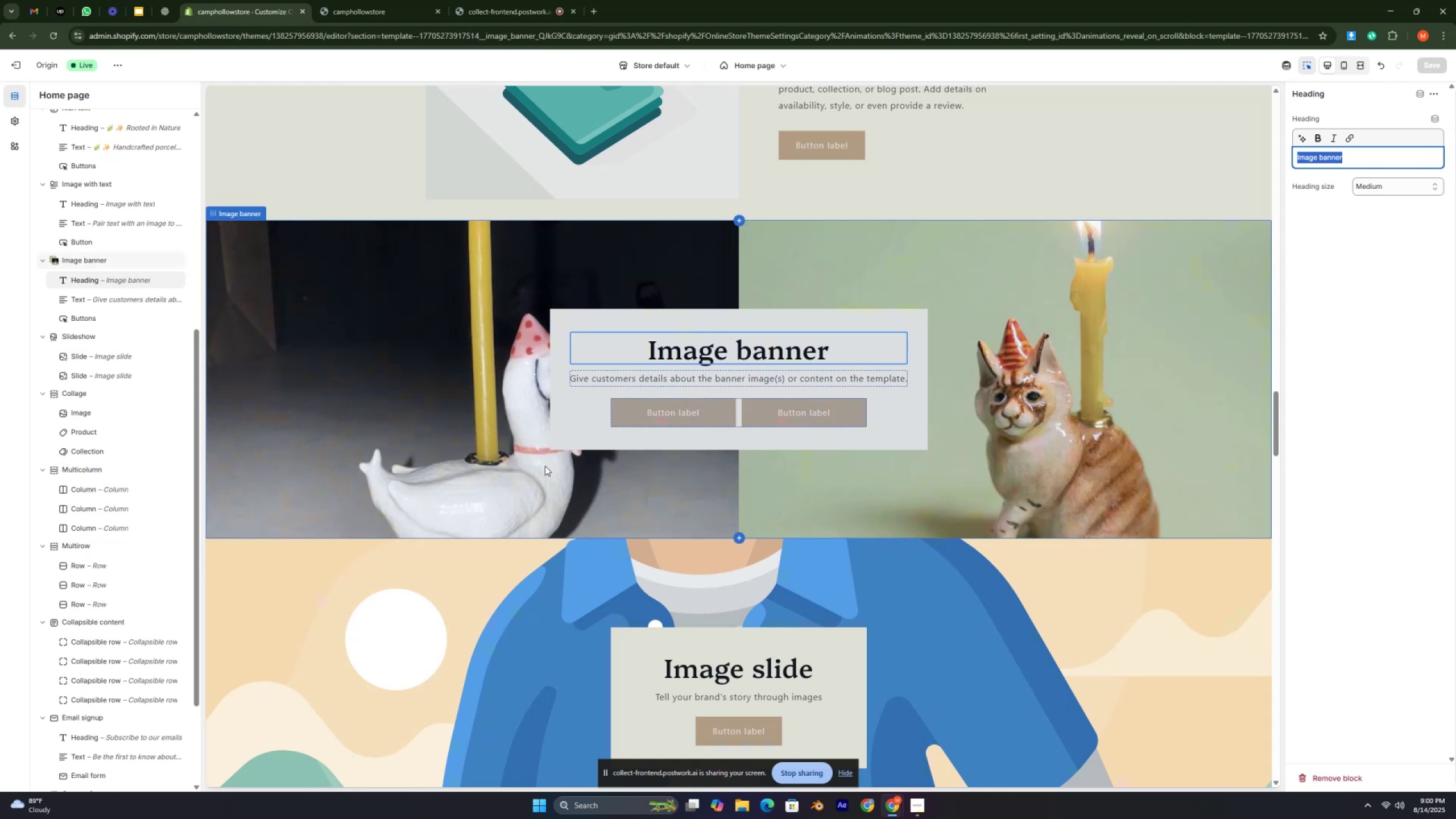 
key(Control+ControlLeft)
 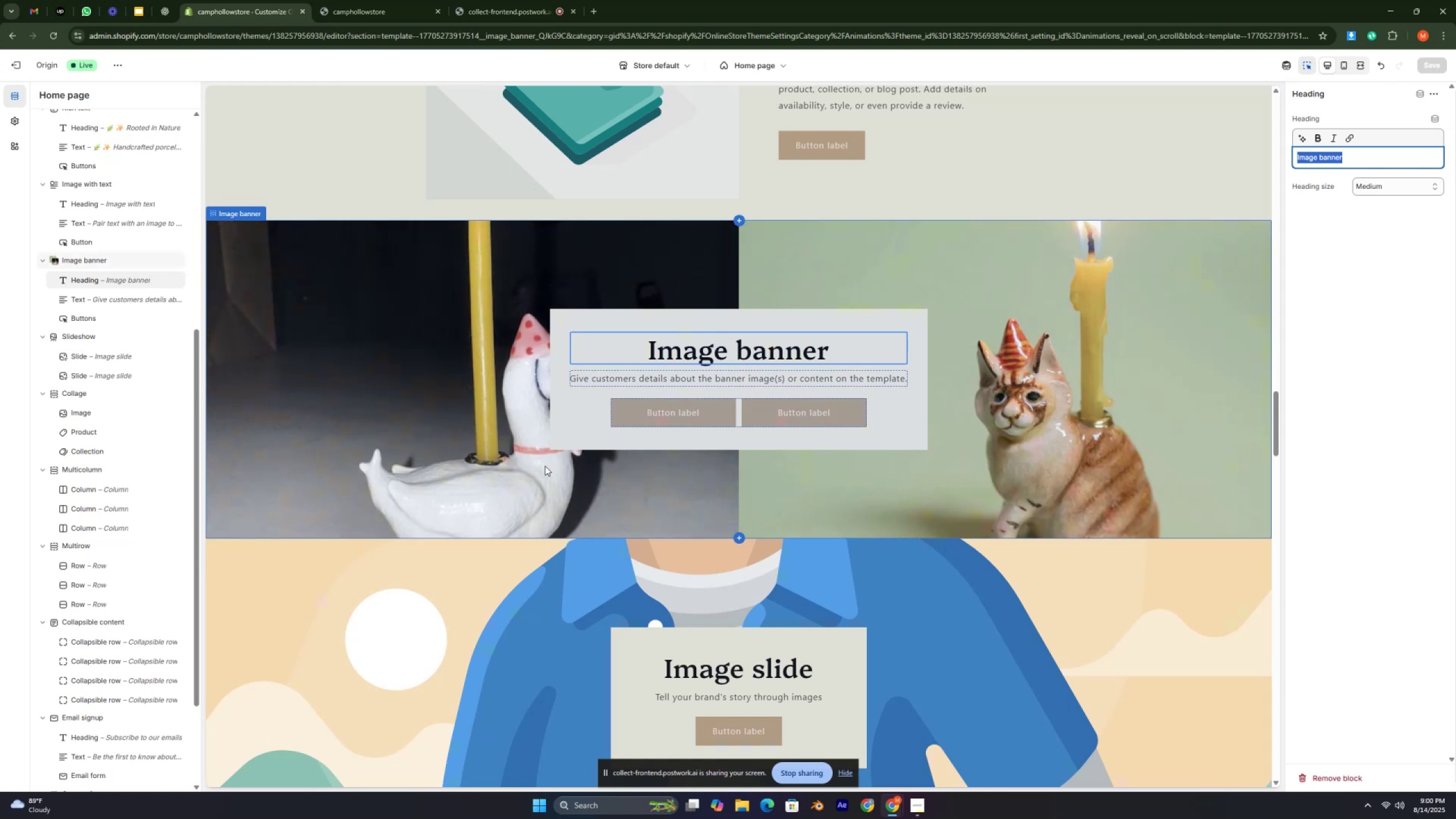 
key(Control+ControlLeft)
 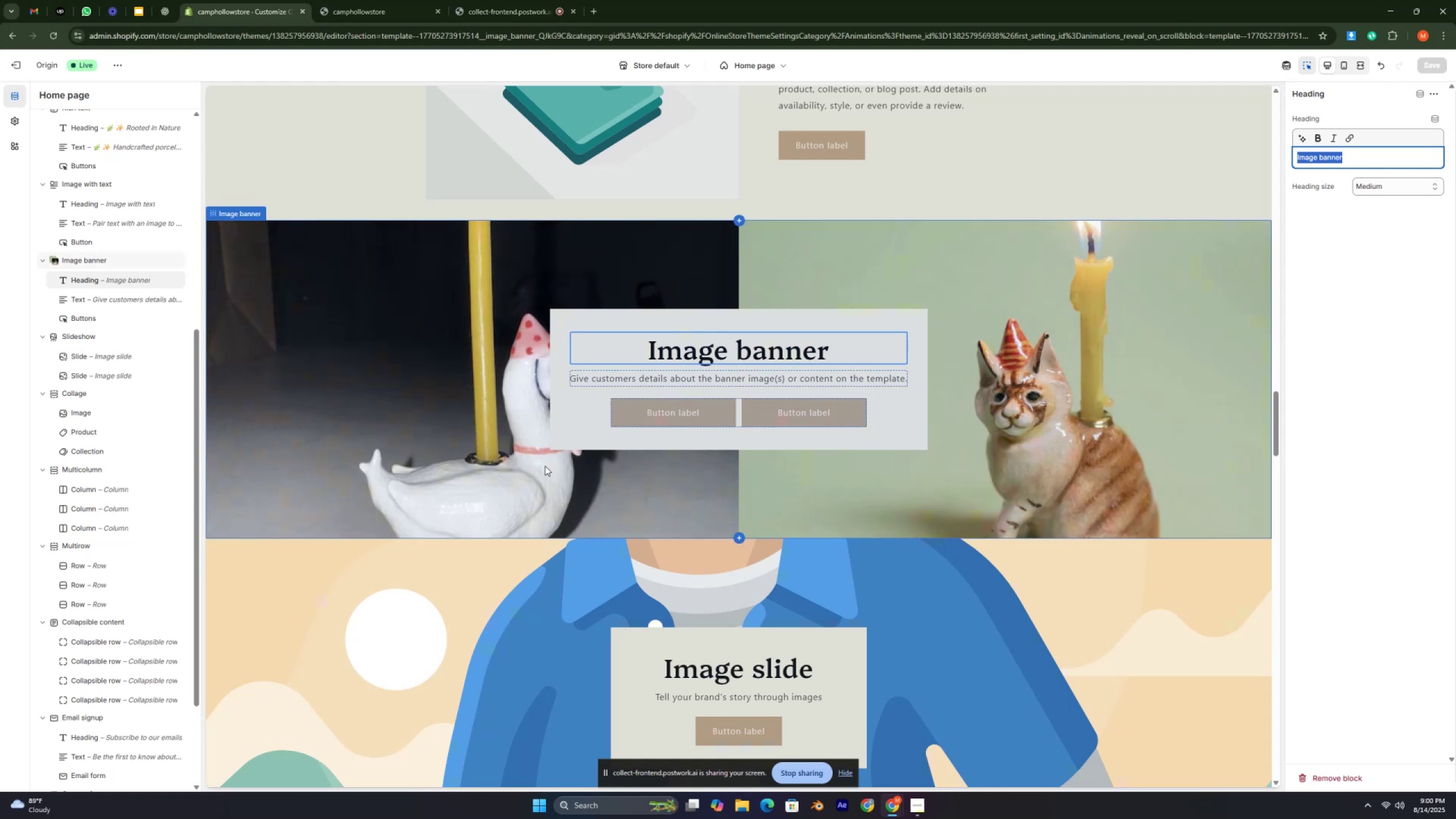 
key(Control+ControlLeft)
 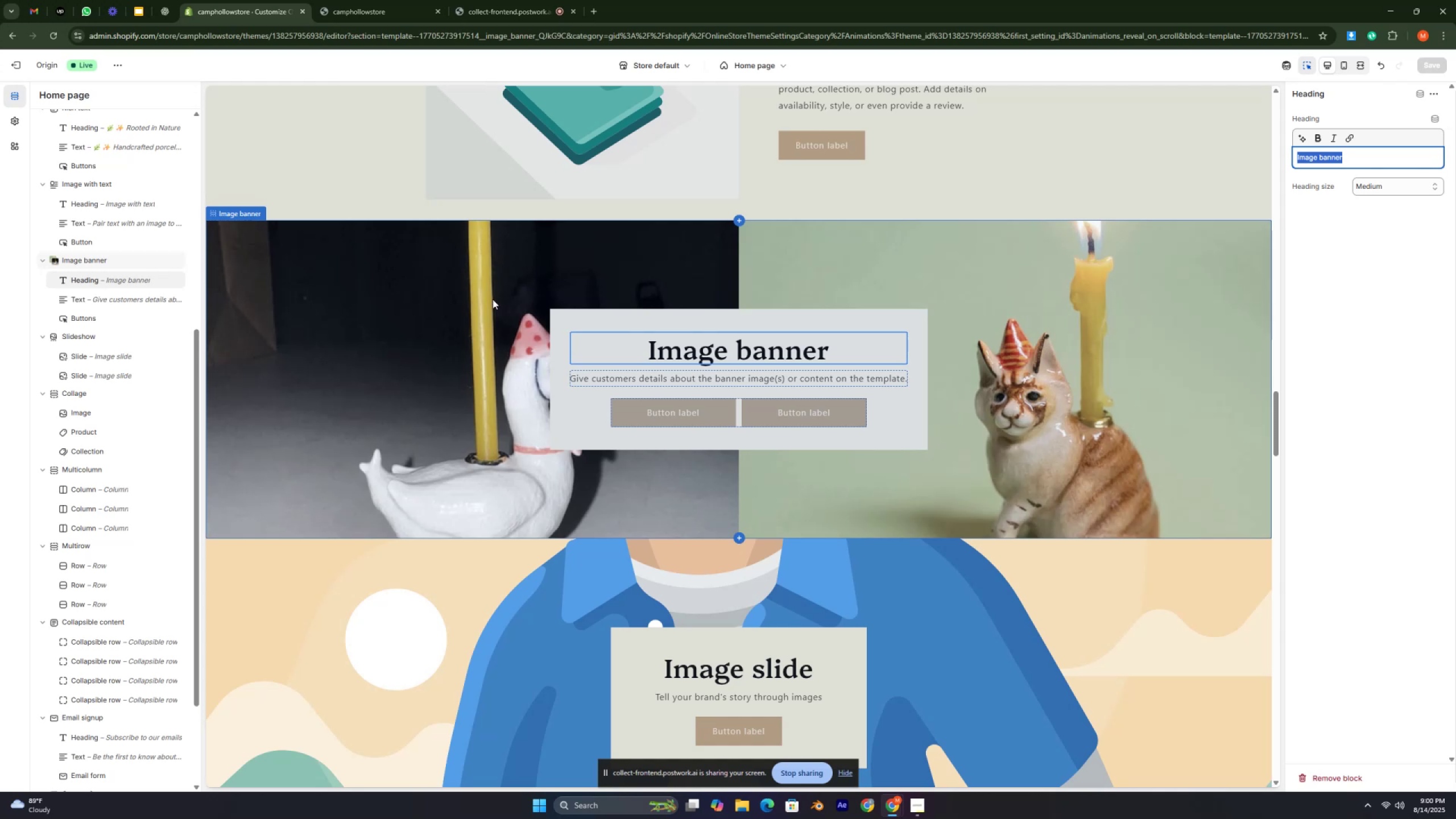 
scroll: coordinate [571, 276], scroll_direction: up, amount: 6.0
 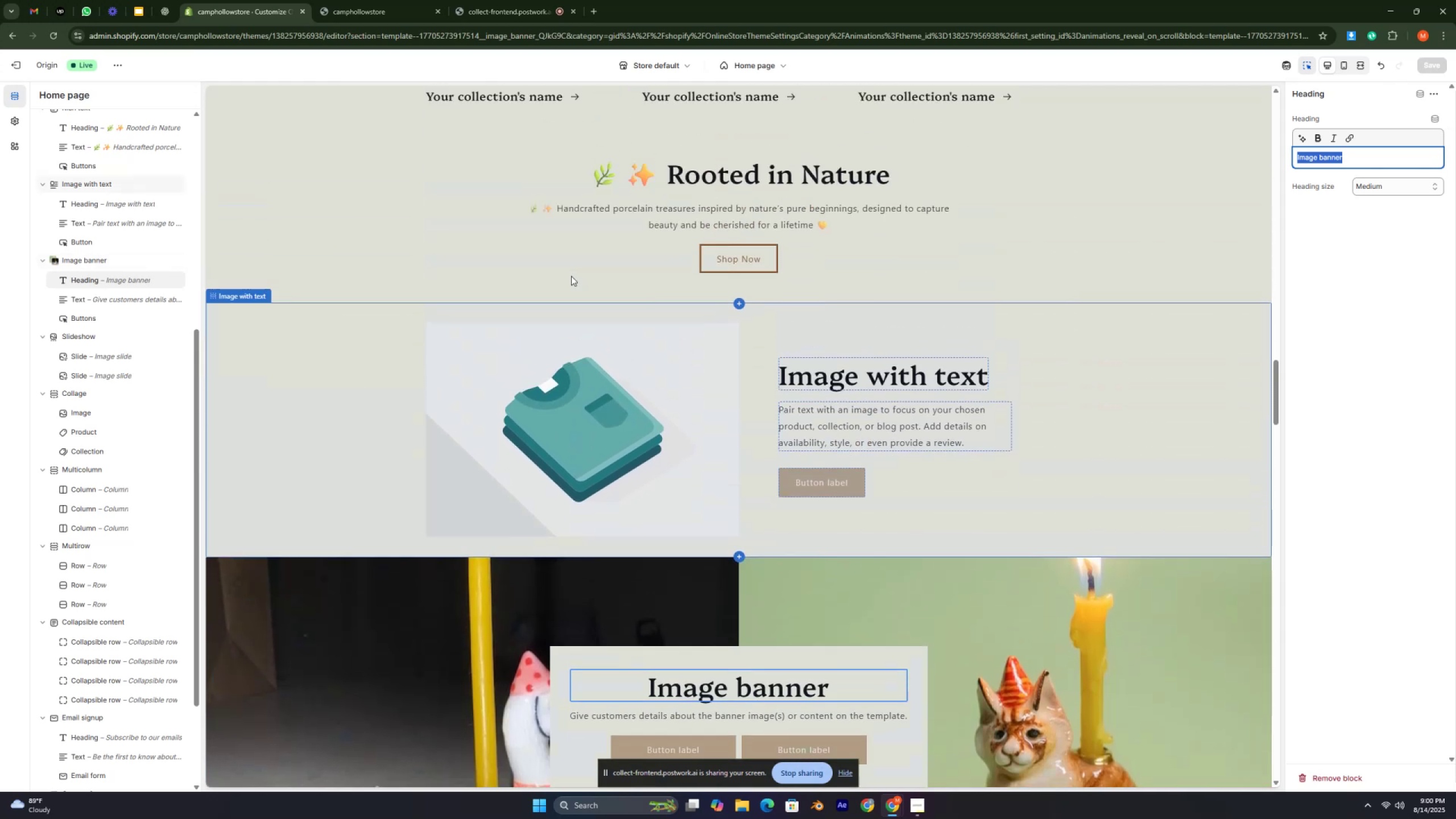 
key(Control+ControlLeft)
 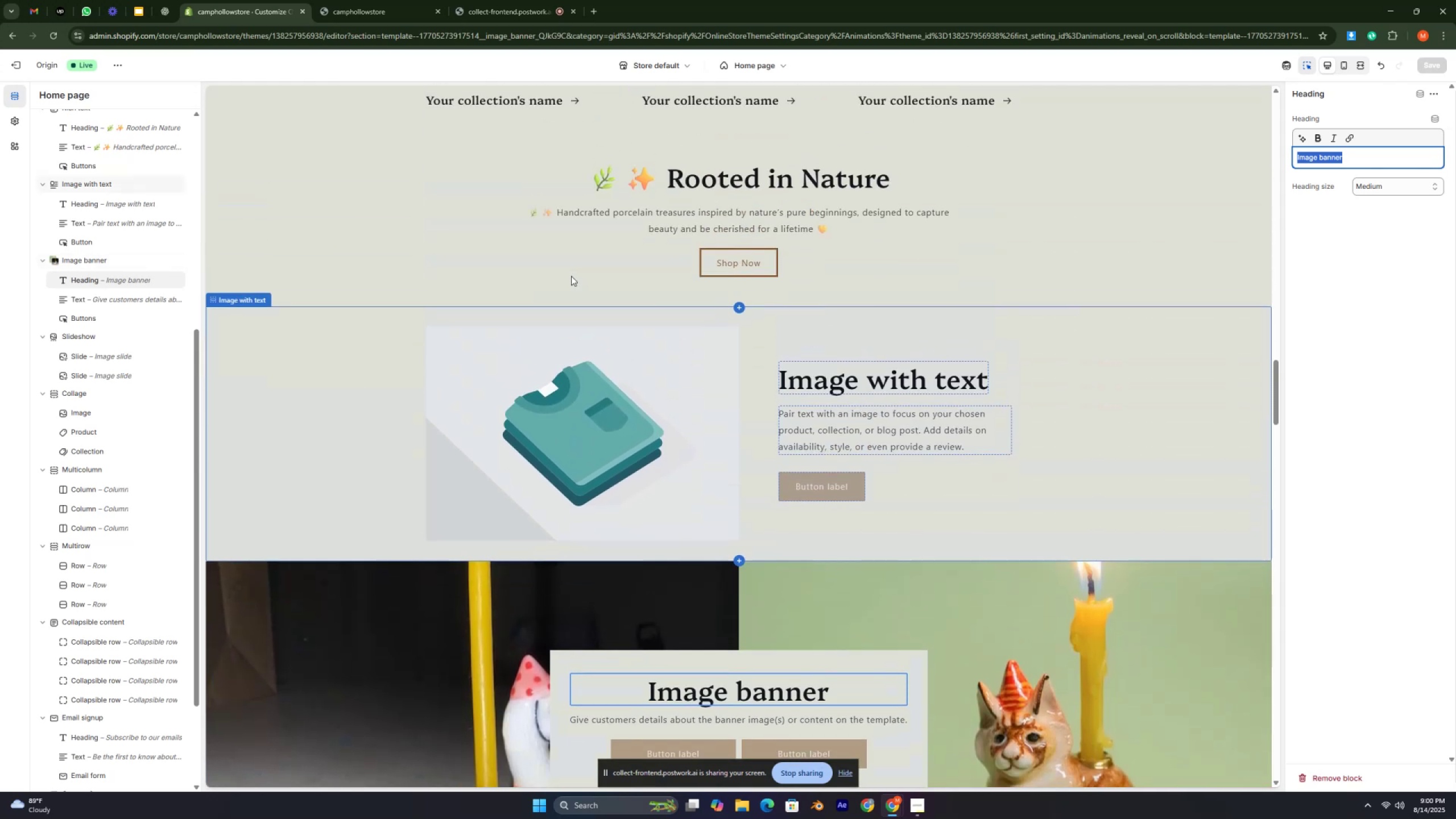 
key(Control+ControlLeft)
 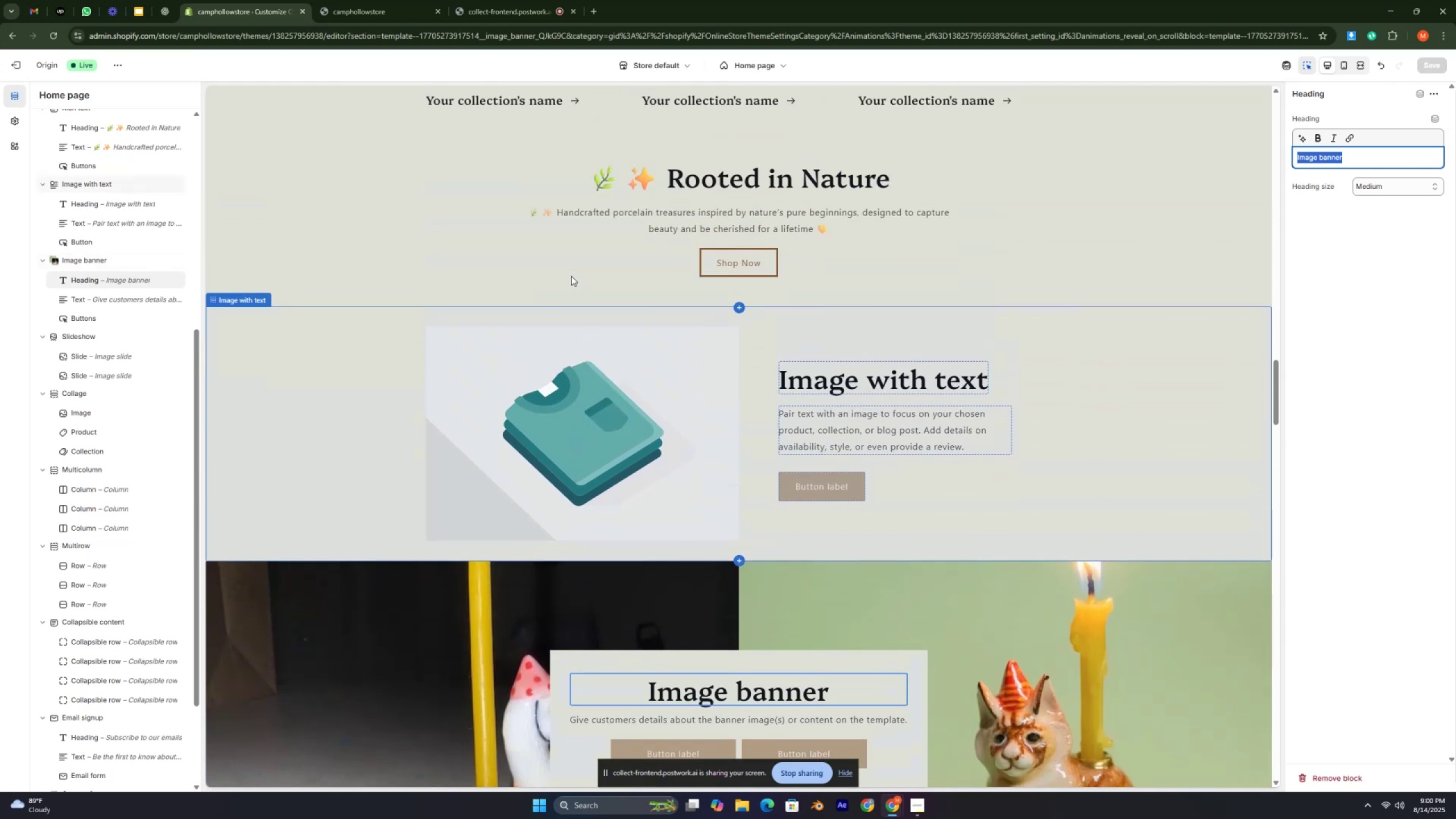 
key(Control+ControlLeft)
 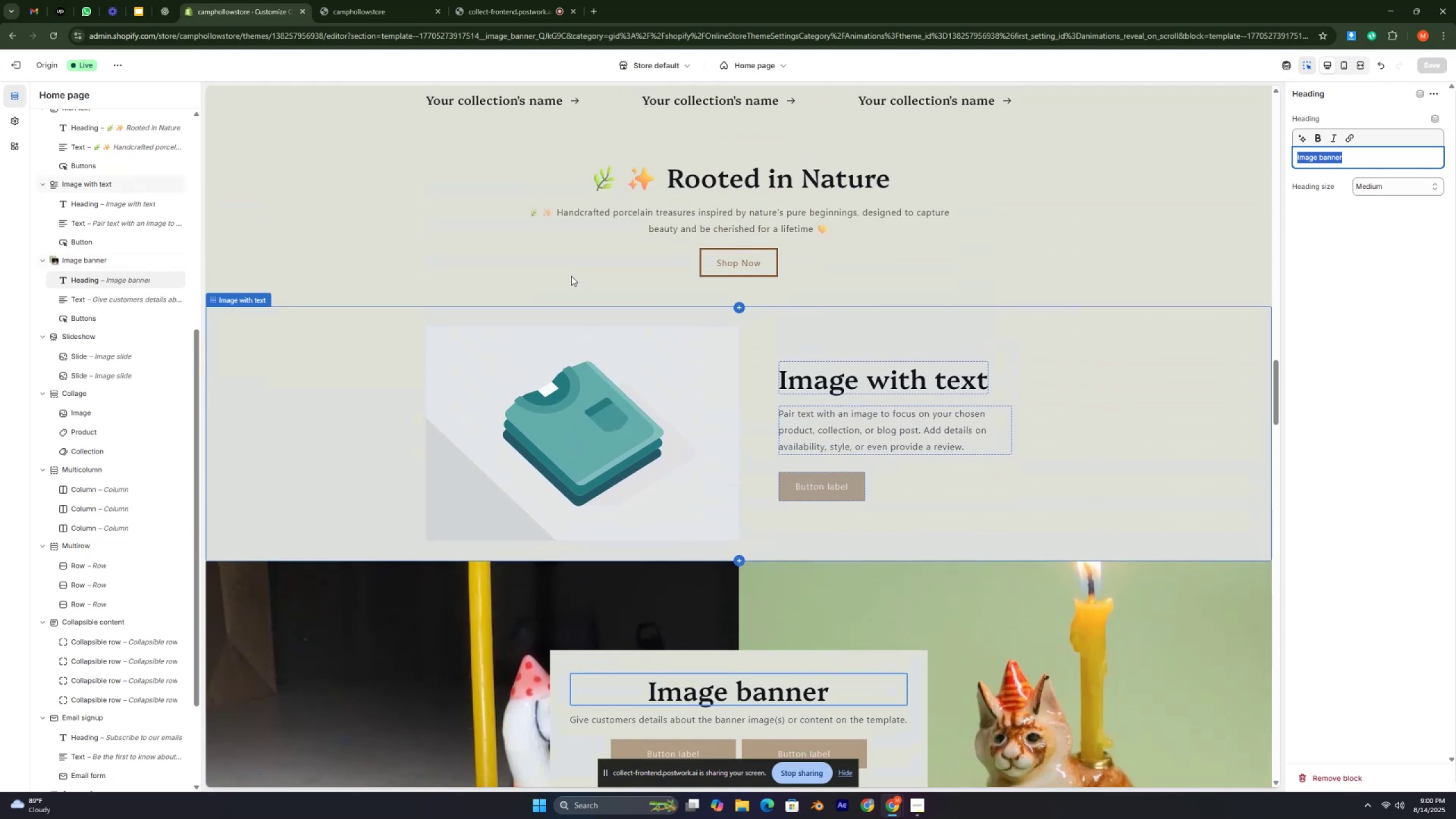 
key(Control+ControlLeft)
 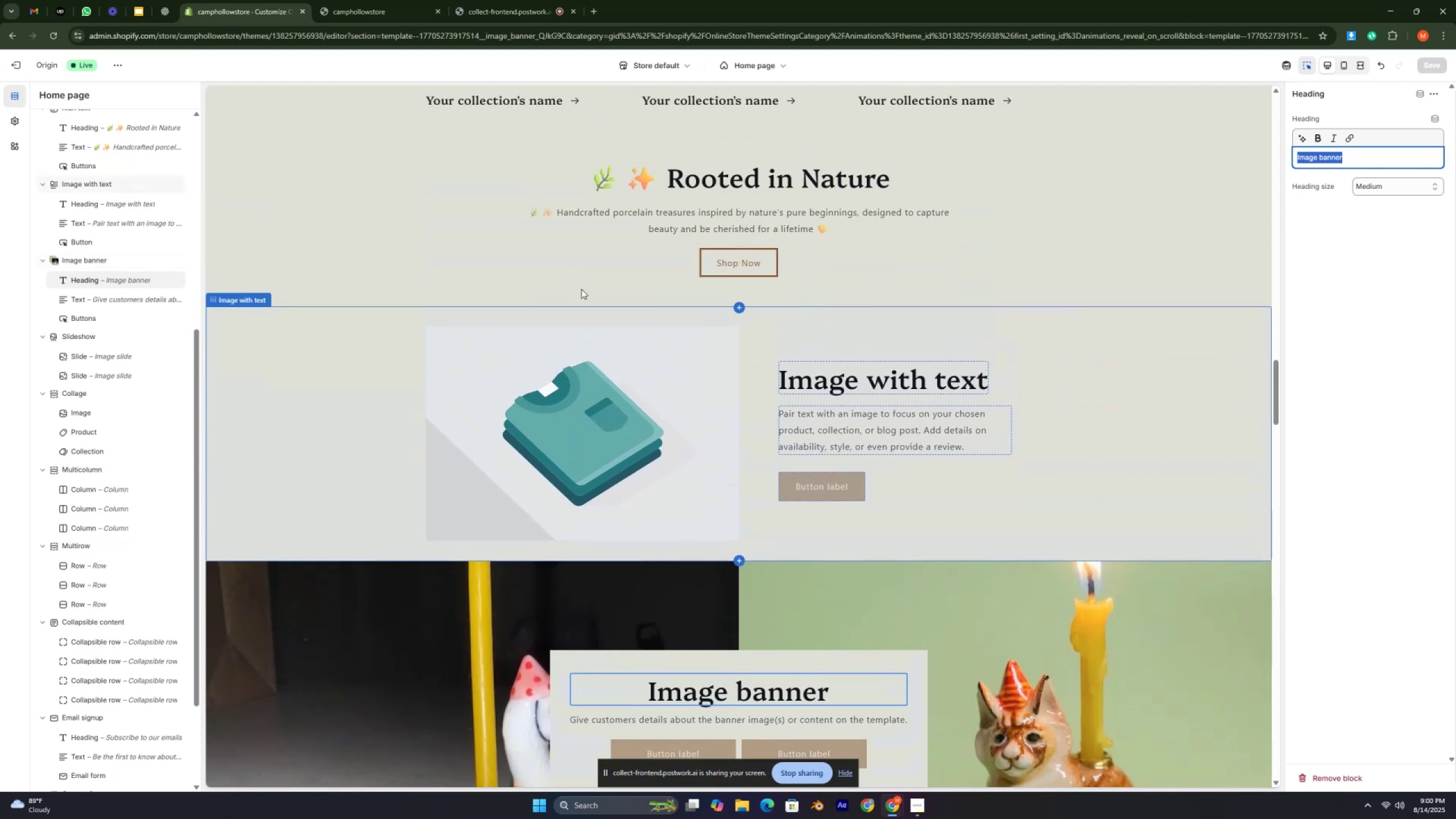 
key(Control+ControlLeft)
 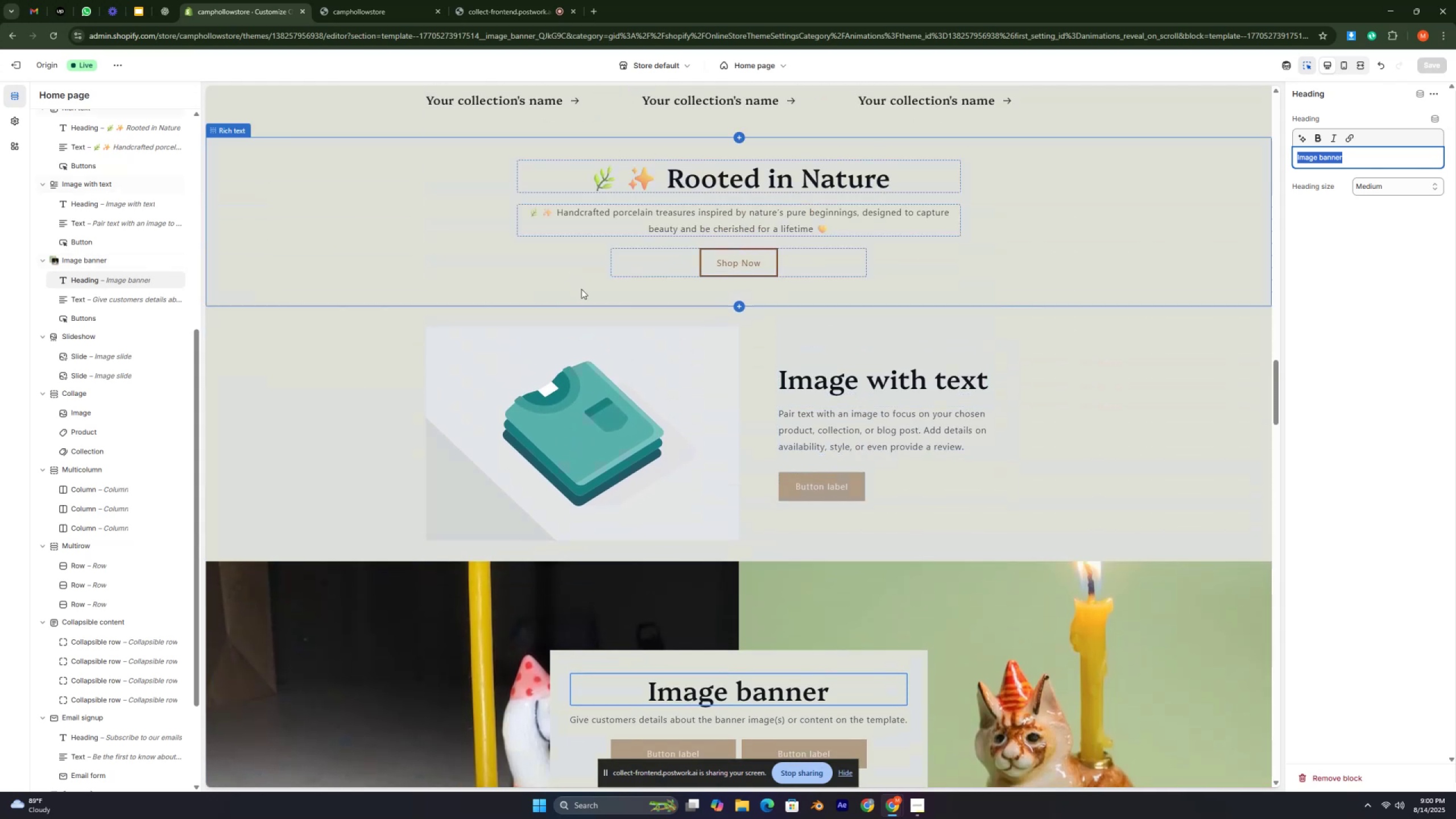 
key(Control+ControlLeft)
 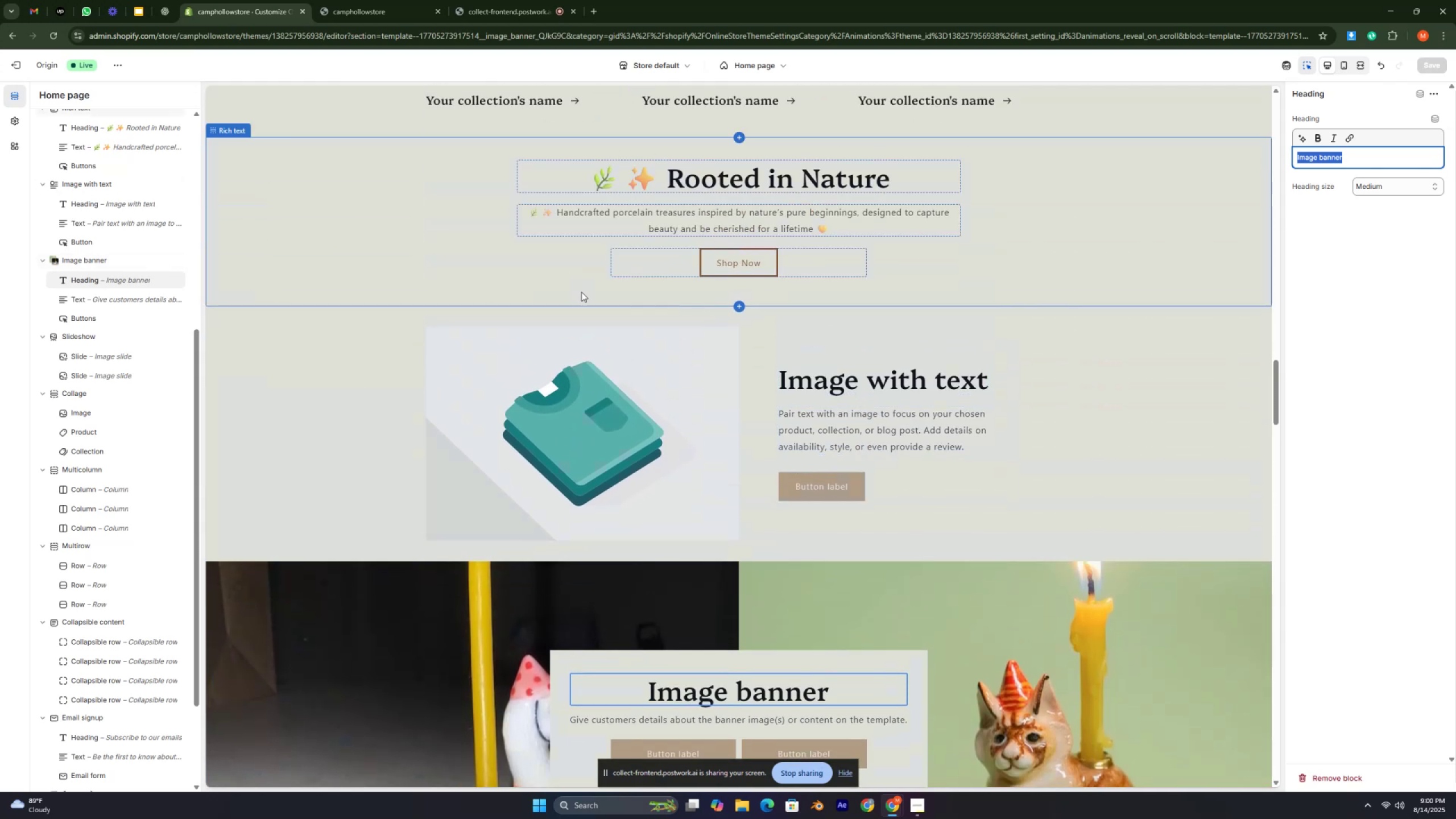 
key(Control+ControlLeft)
 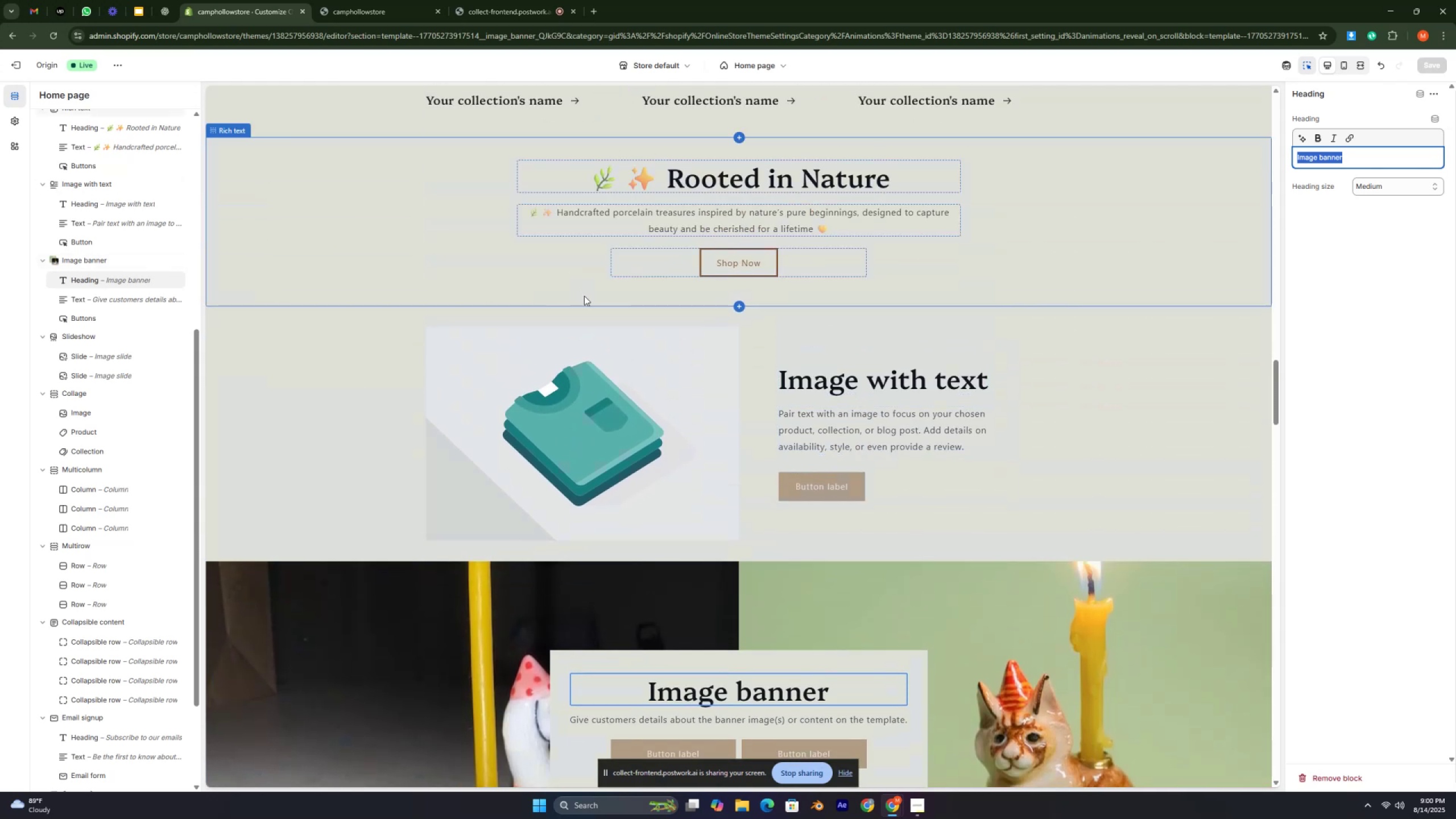 
key(Control+ControlLeft)
 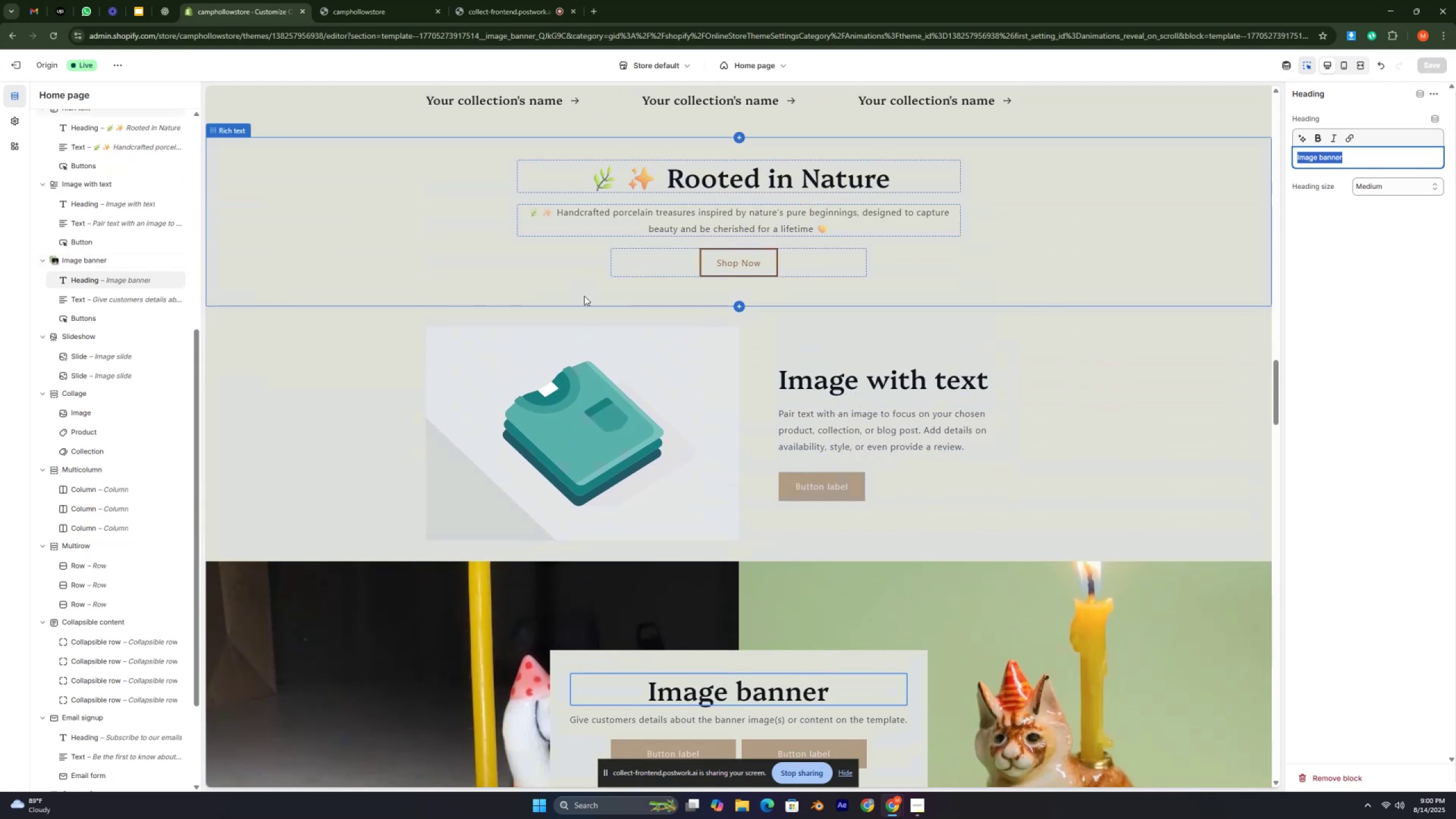 
key(Control+ControlLeft)
 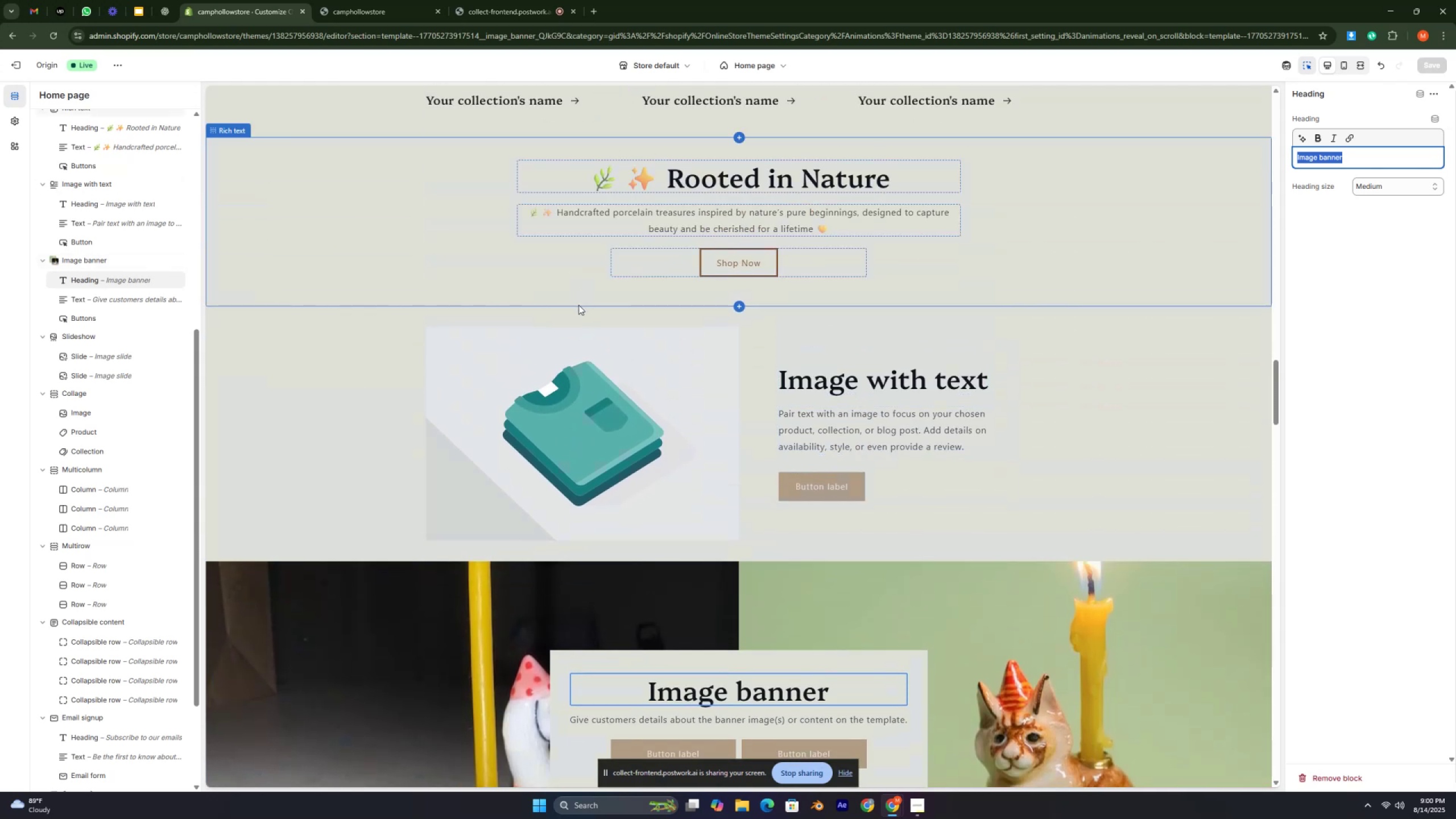 
scroll: coordinate [599, 345], scroll_direction: up, amount: 1.0
 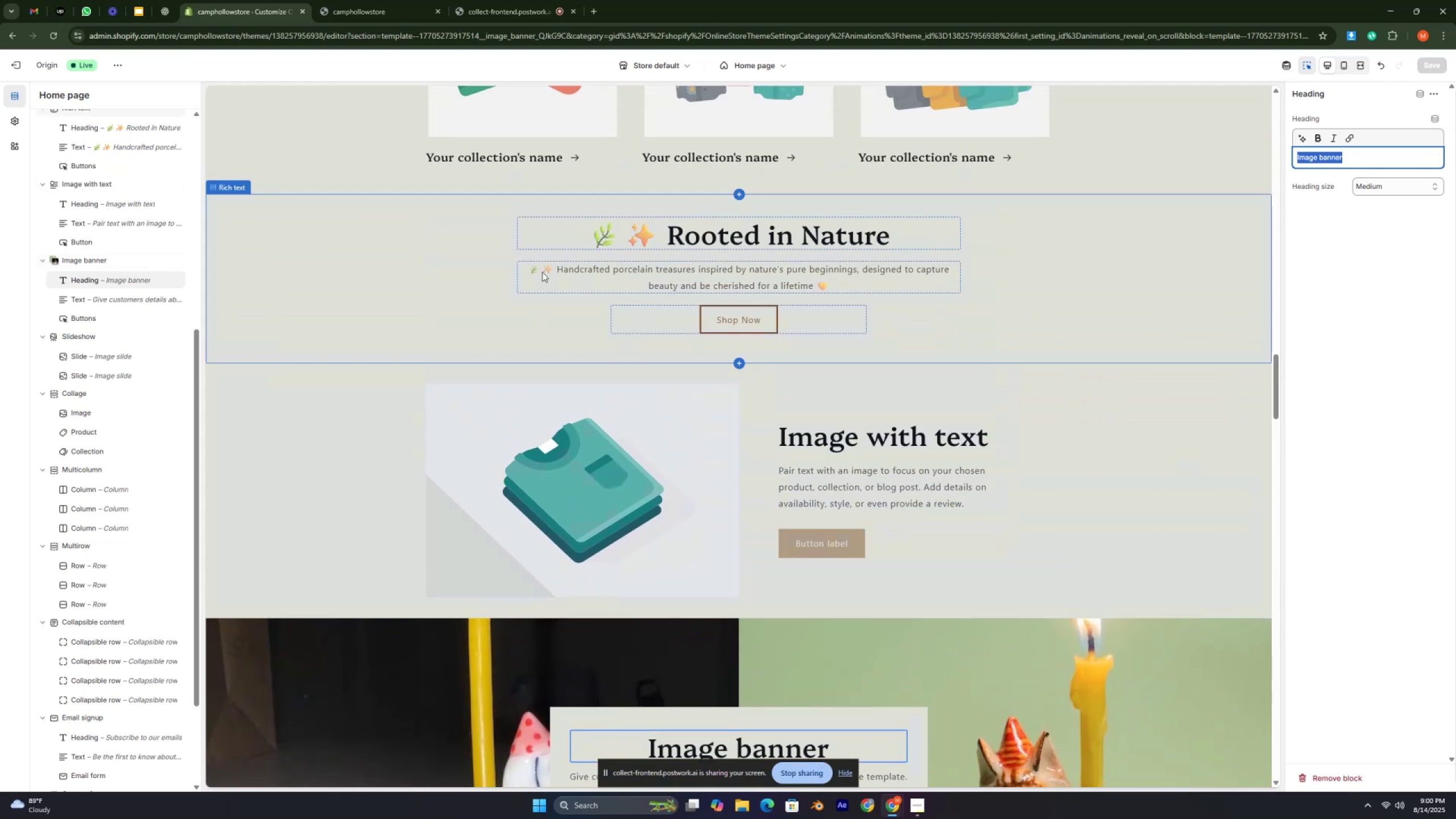 
scroll: coordinate [184, 449], scroll_direction: down, amount: 3.0
 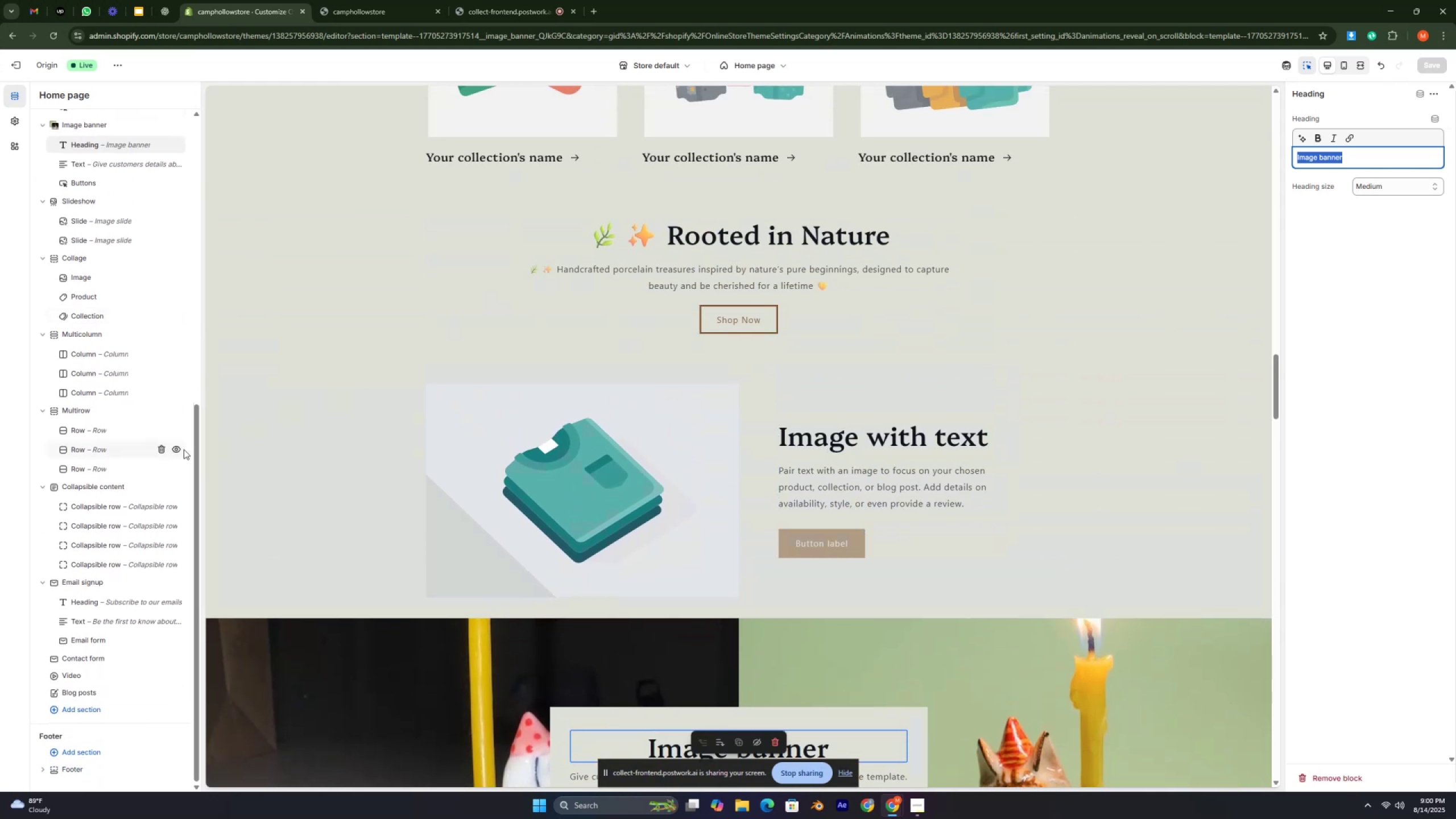 
scroll: coordinate [178, 441], scroll_direction: up, amount: 2.0
 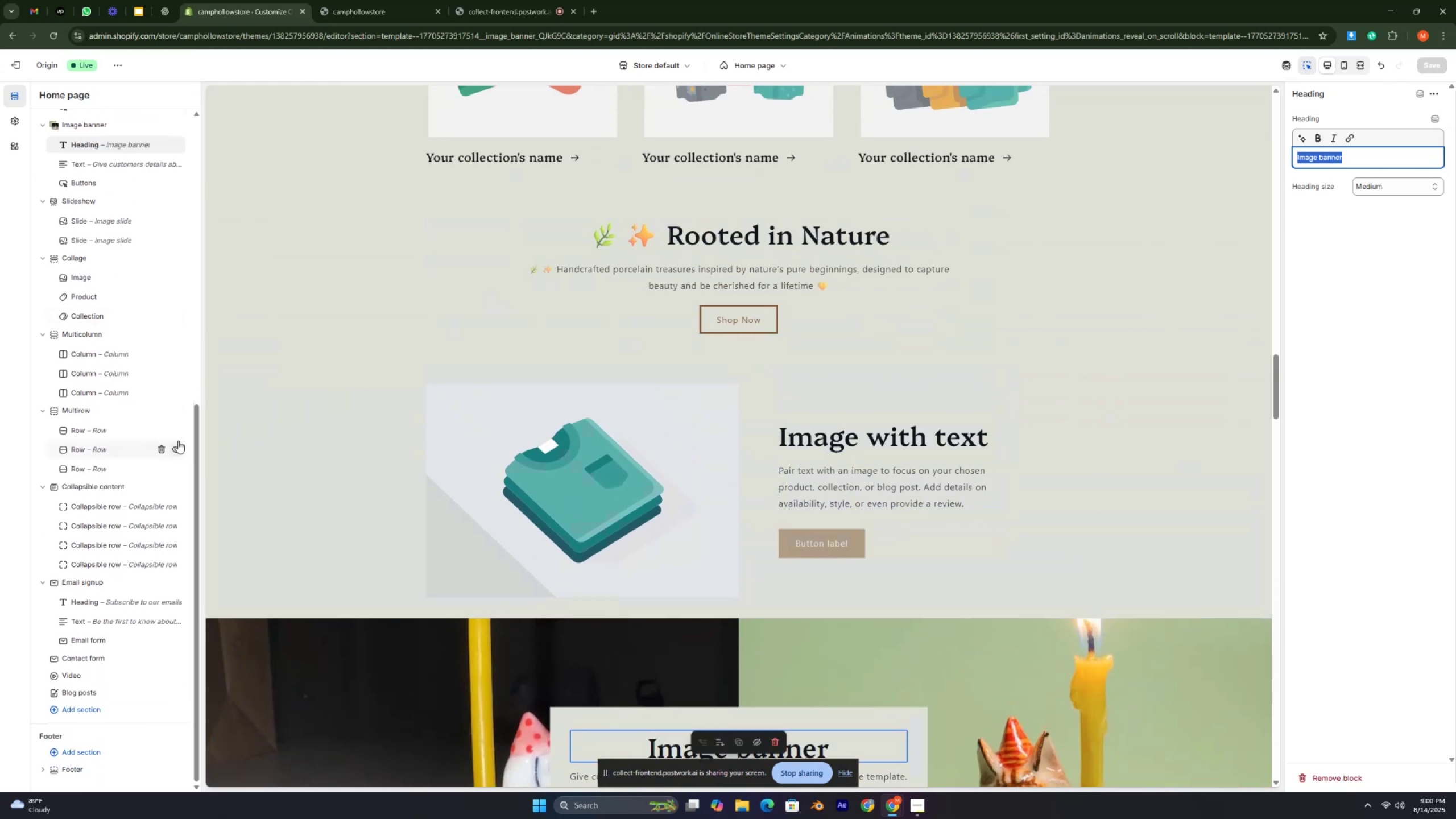 
mouse_move([177, 422])
 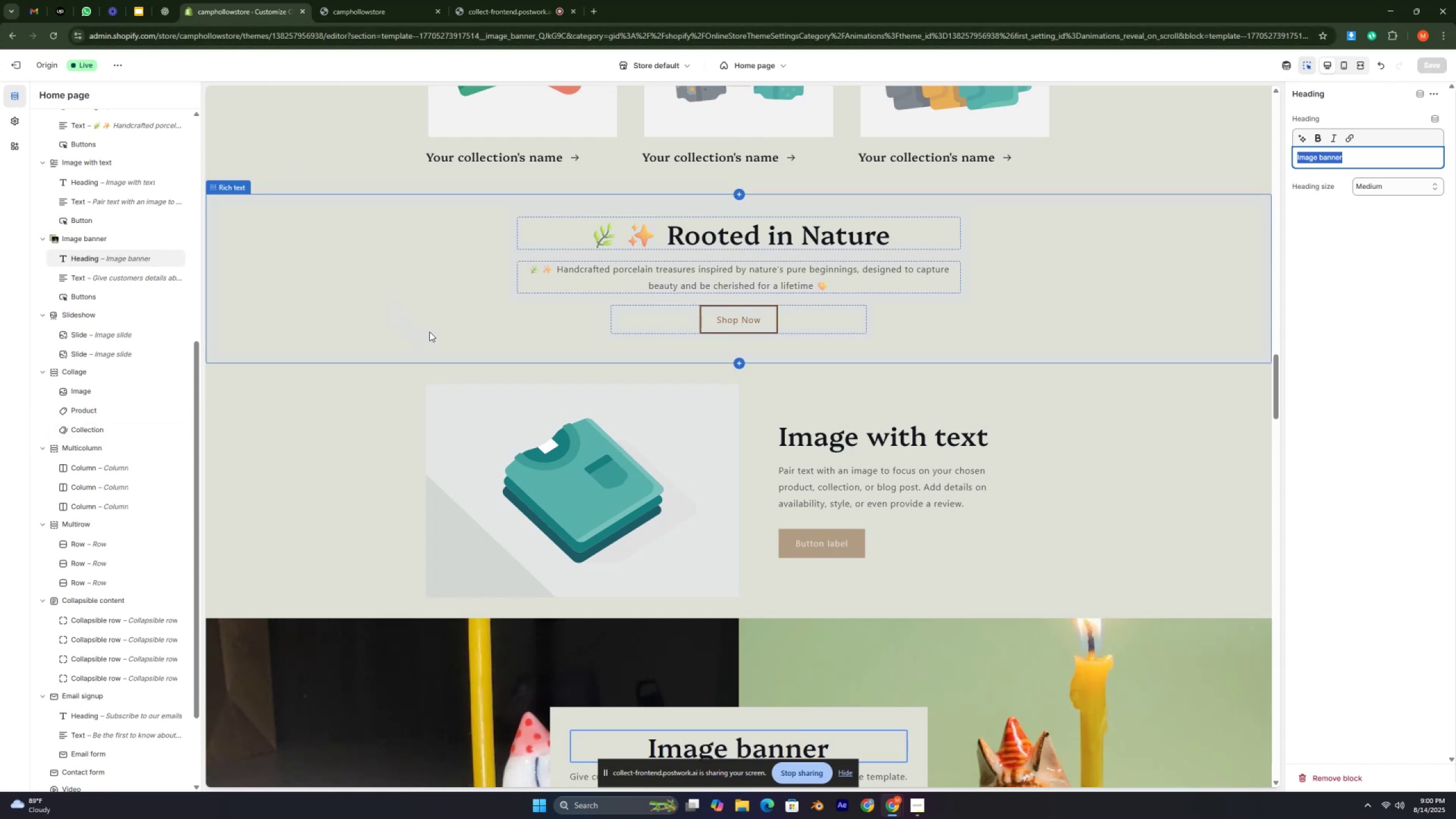 
scroll: coordinate [649, 390], scroll_direction: down, amount: 1.0
 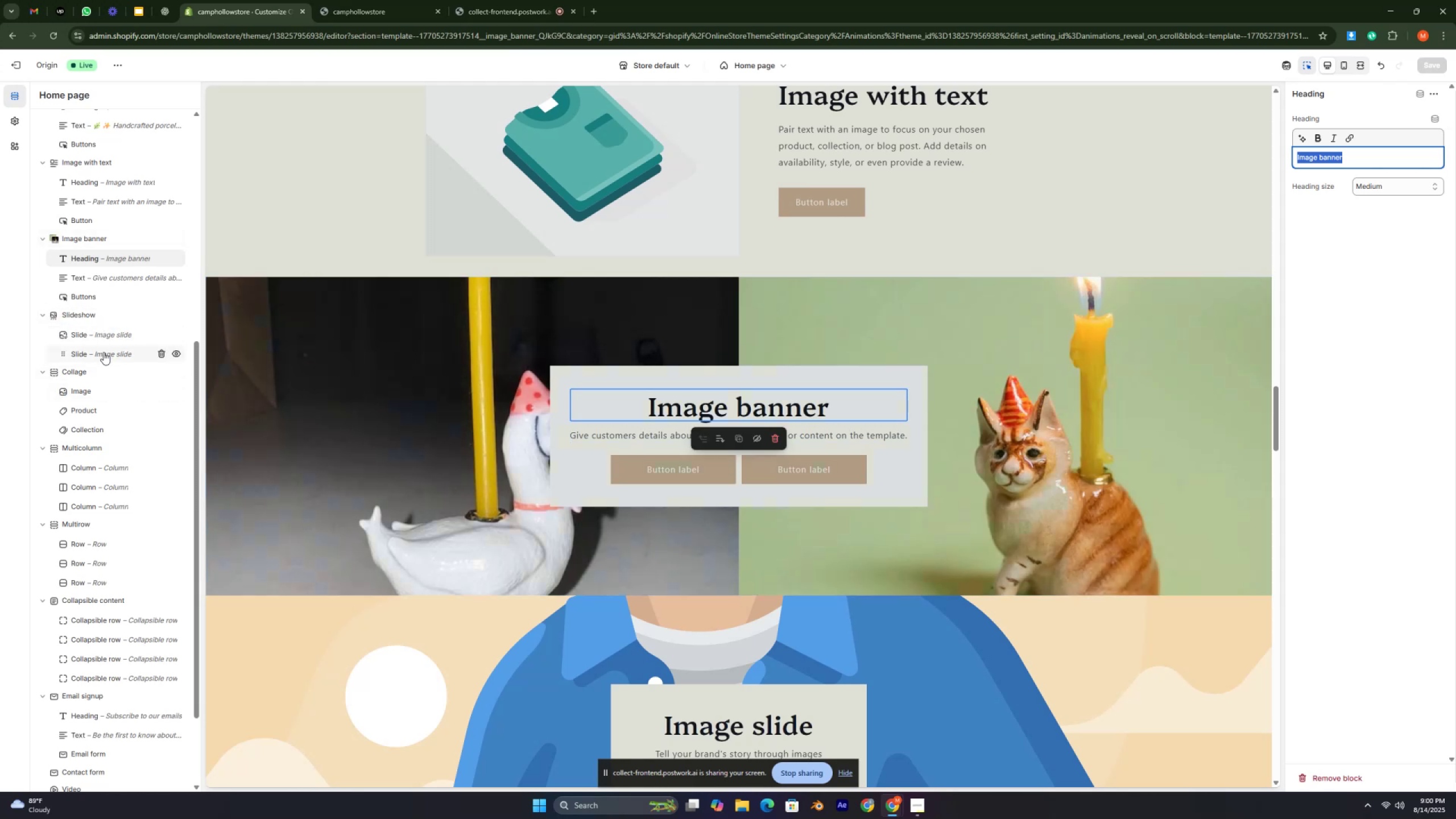 
wait(7.59)
 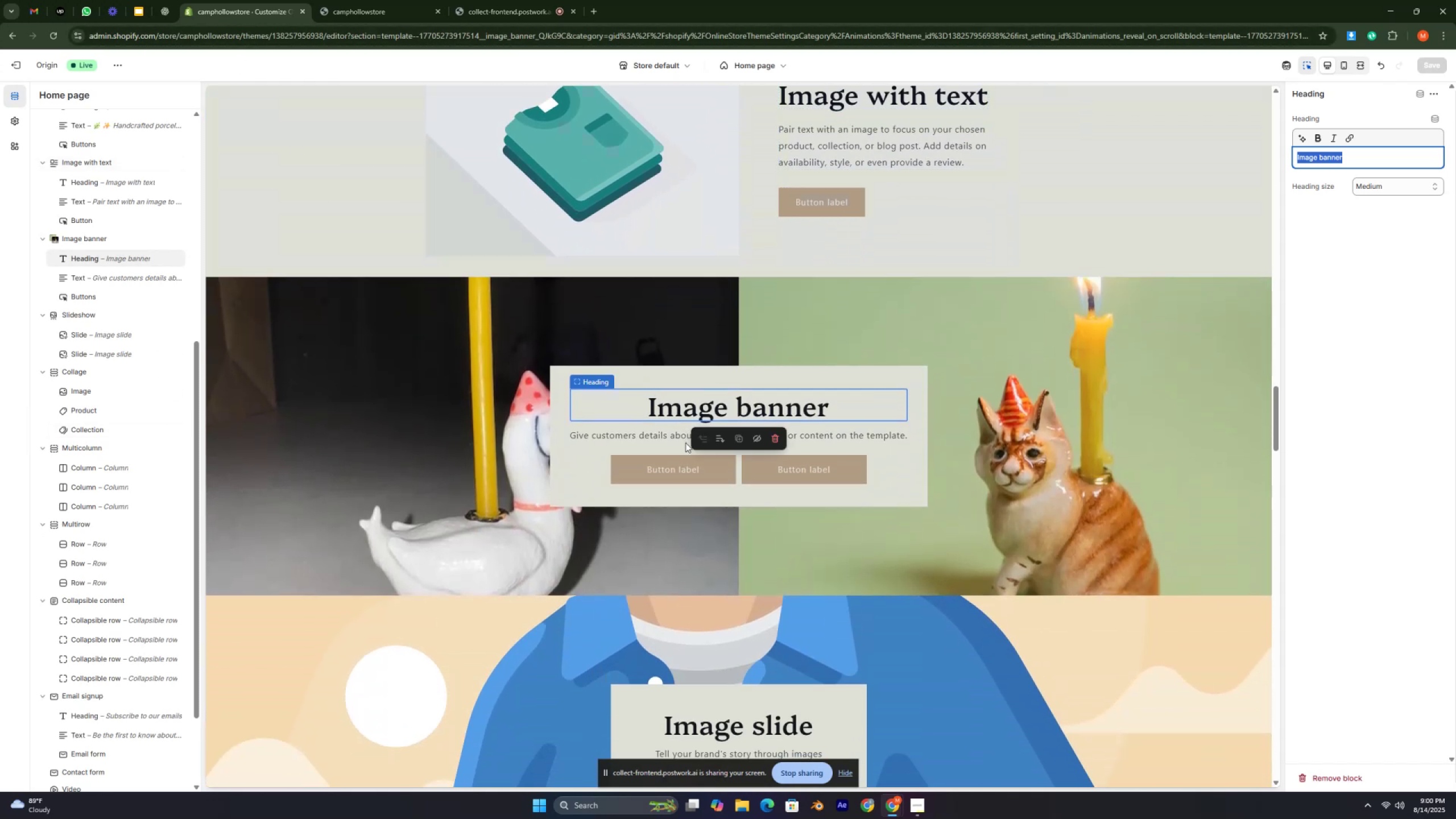 
left_click([98, 336])
 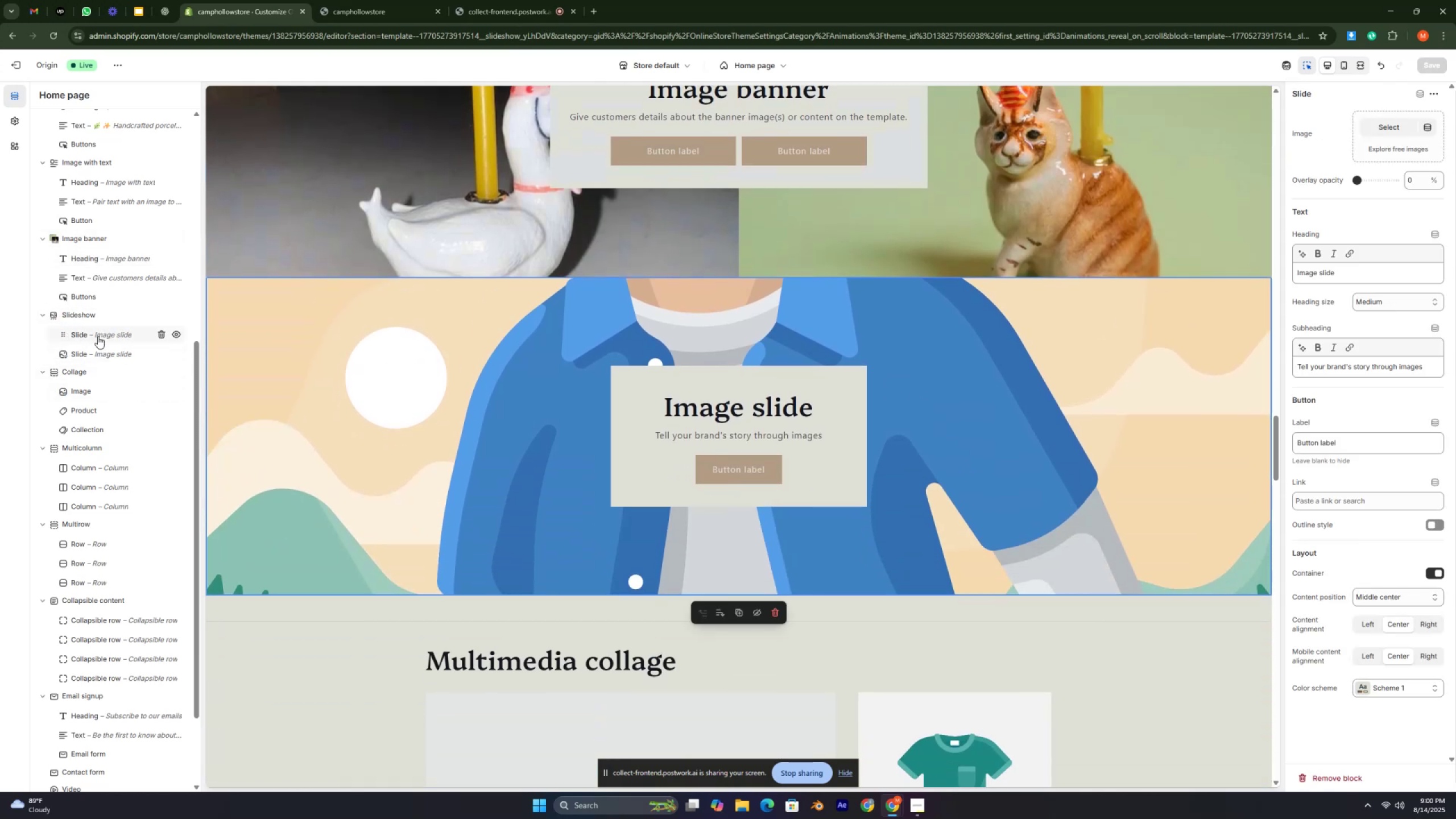 
scroll: coordinate [102, 335], scroll_direction: up, amount: 2.0
 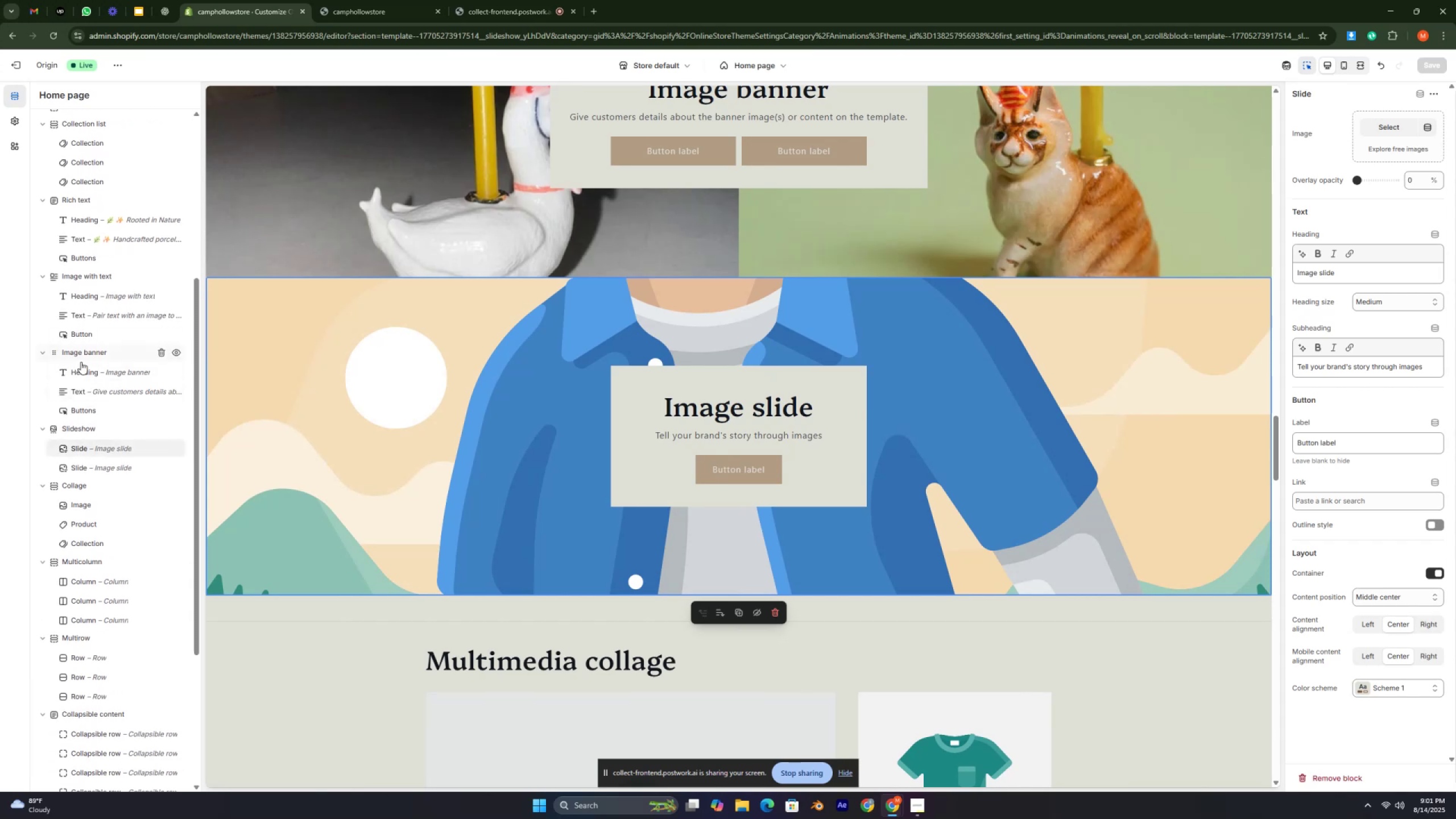 
left_click([92, 373])
 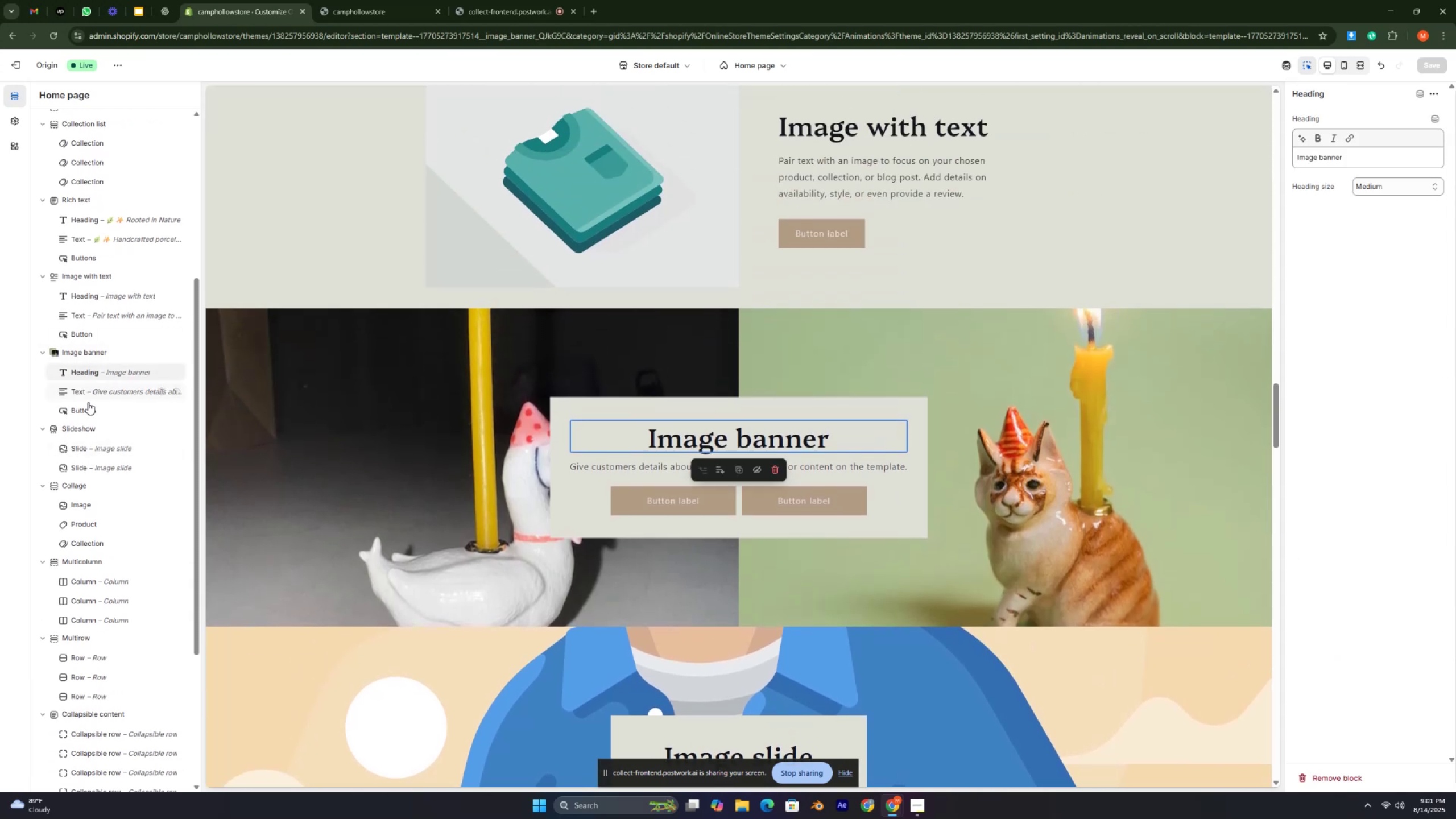 
left_click([83, 412])
 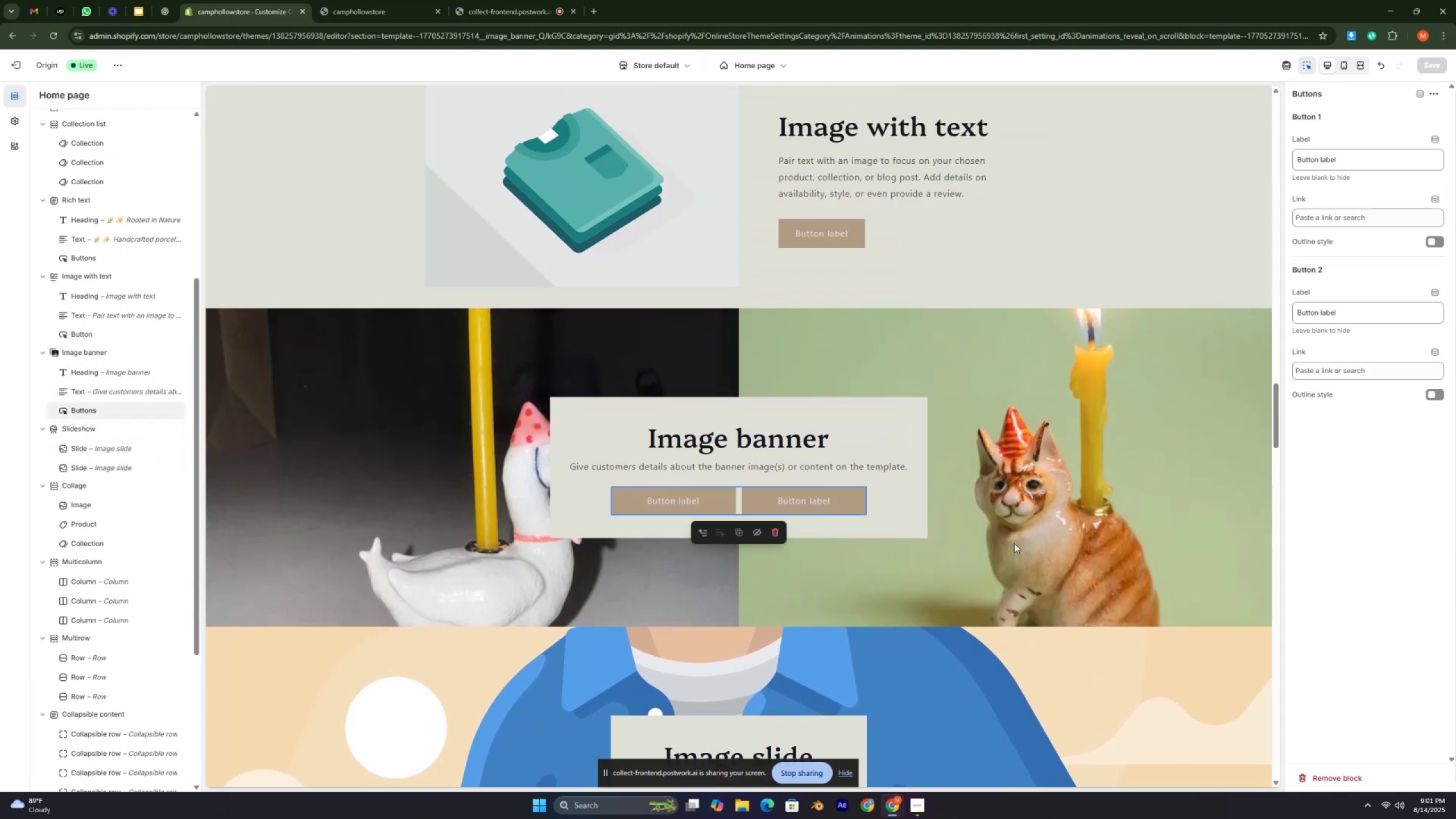 
wait(6.03)
 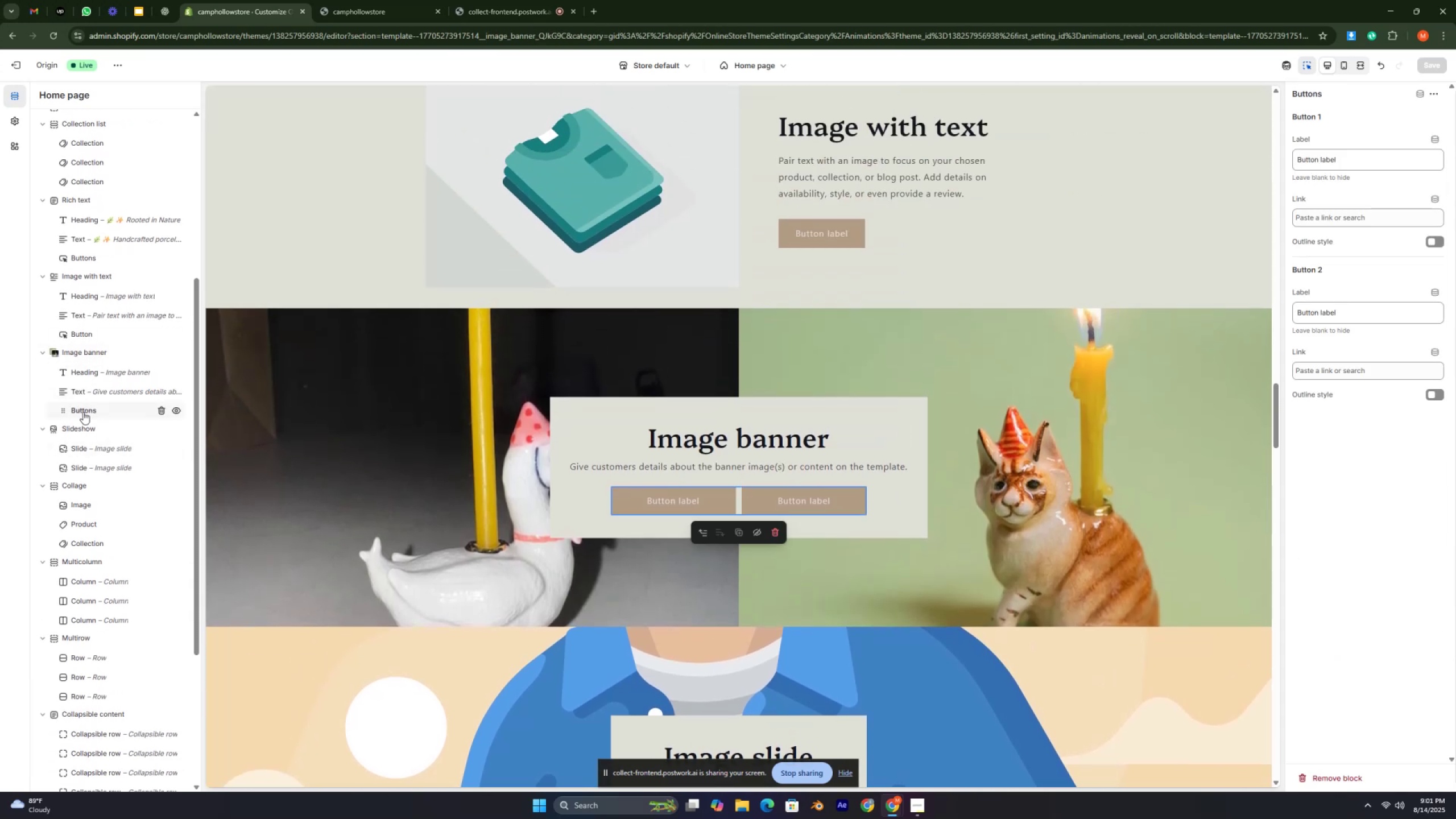 
left_click_drag(start_coordinate=[1342, 163], to_coordinate=[1197, 163])
 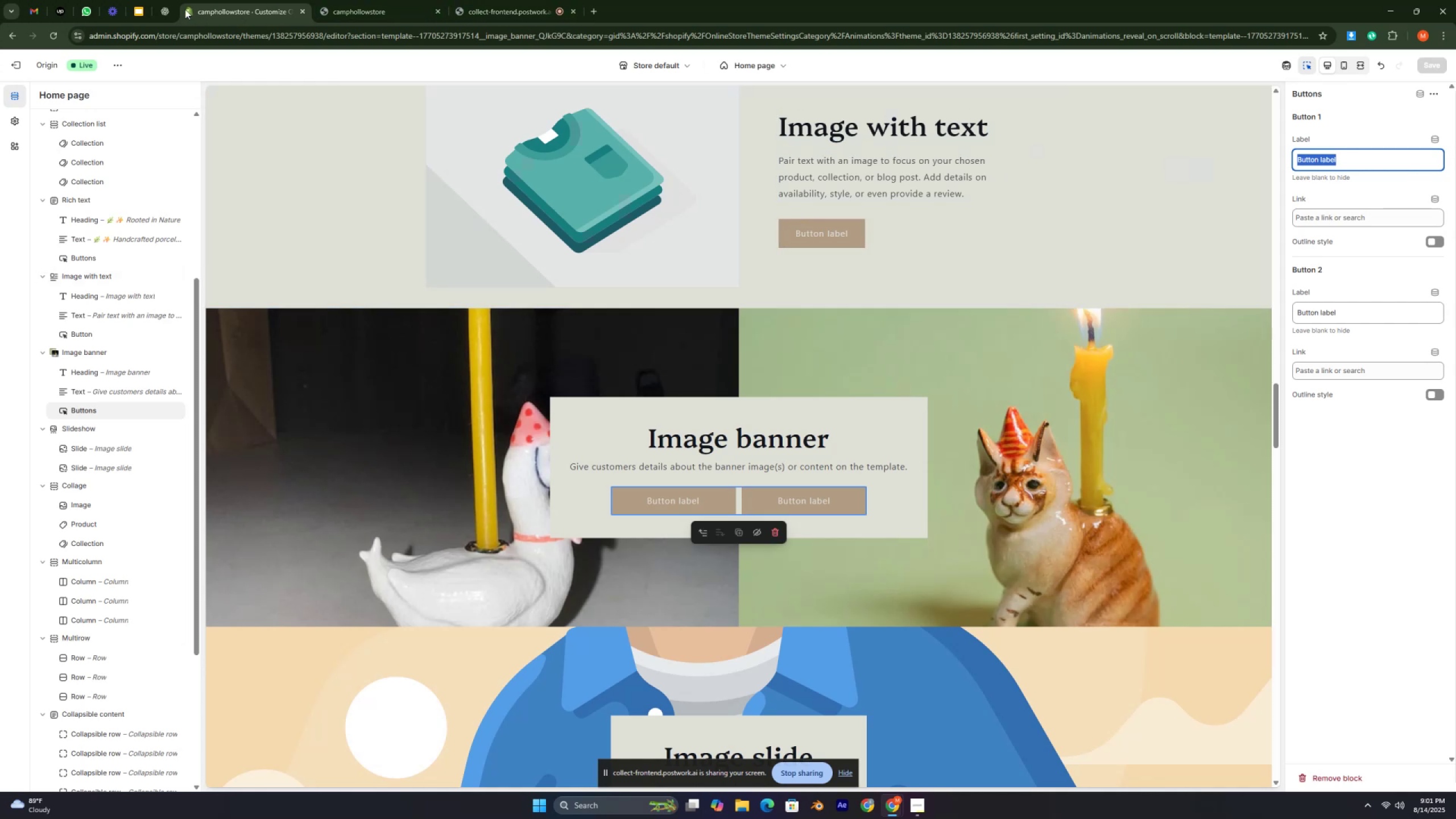 
left_click([172, 4])
 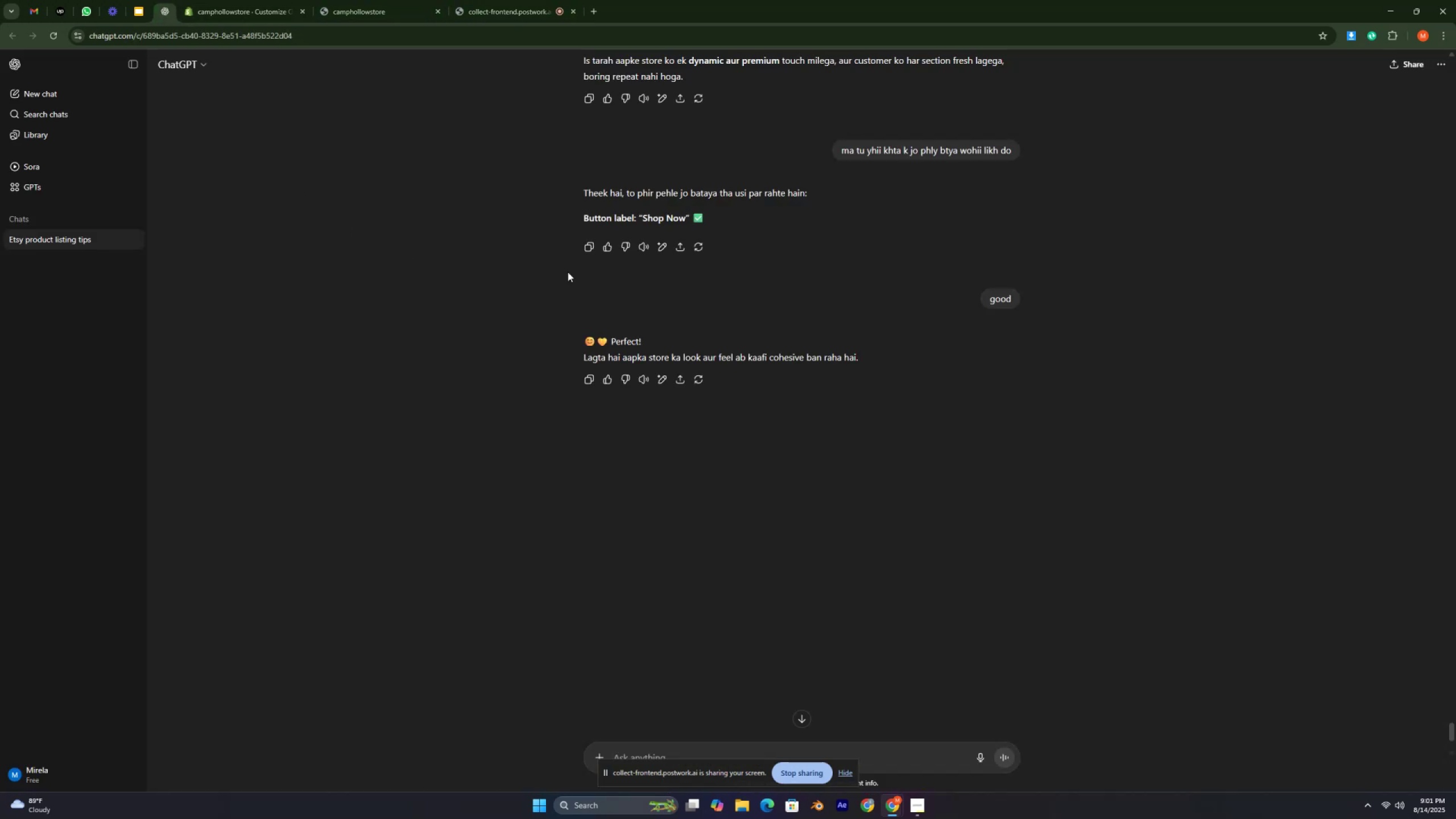 
scroll: coordinate [581, 247], scroll_direction: up, amount: 4.0
 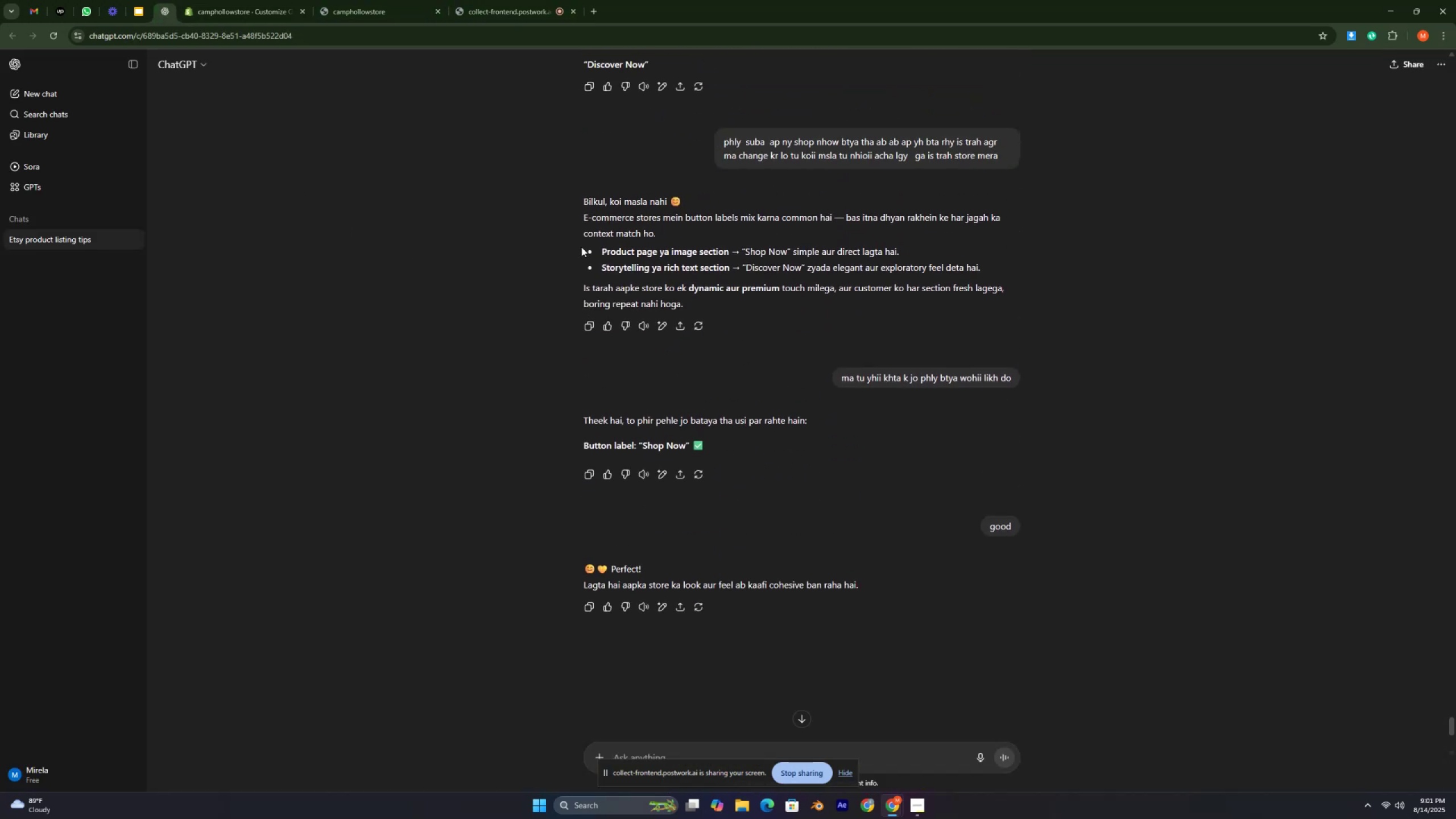 
scroll: coordinate [599, 325], scroll_direction: down, amount: 2.0
 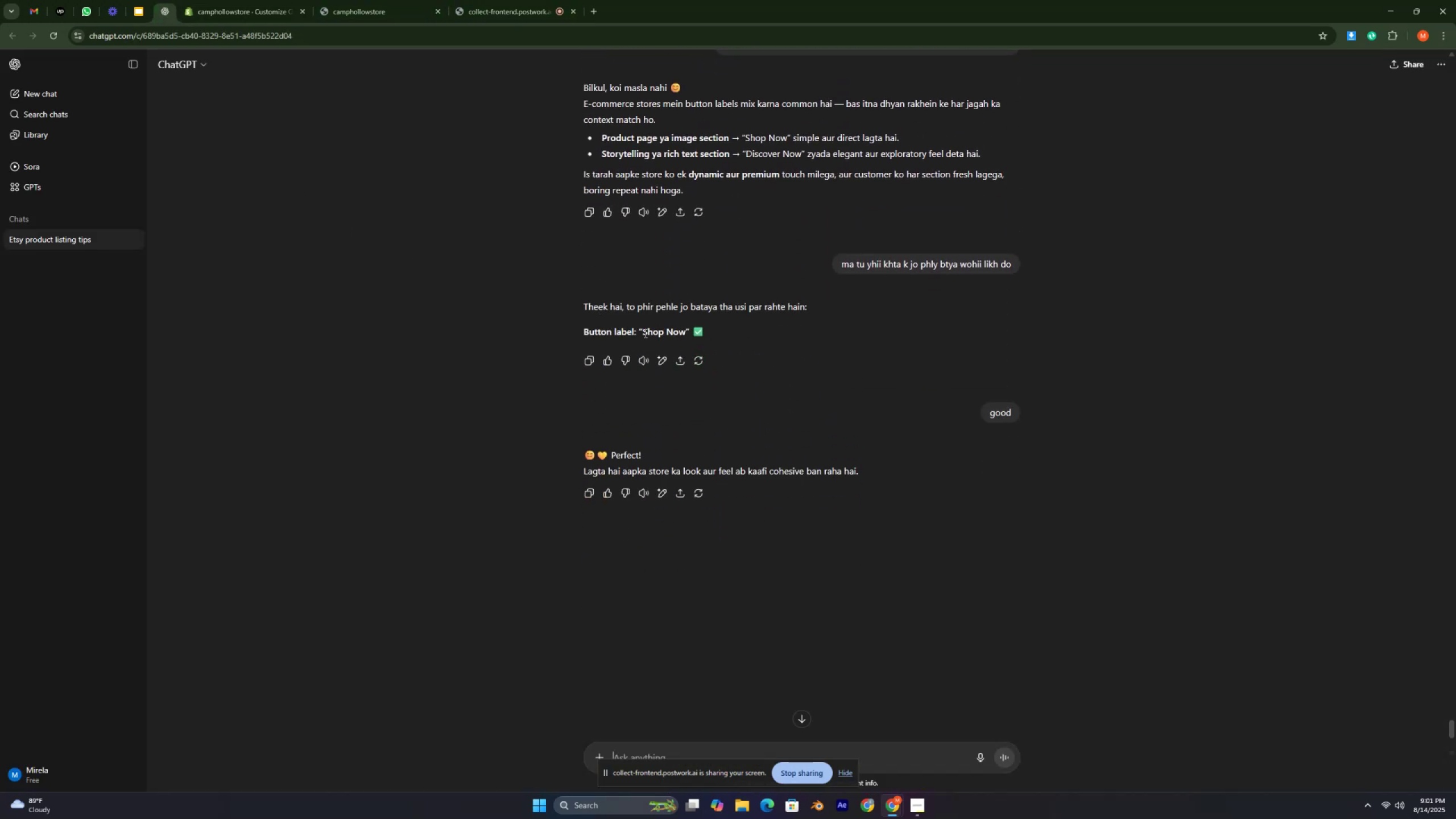 
left_click_drag(start_coordinate=[643, 330], to_coordinate=[684, 333])
 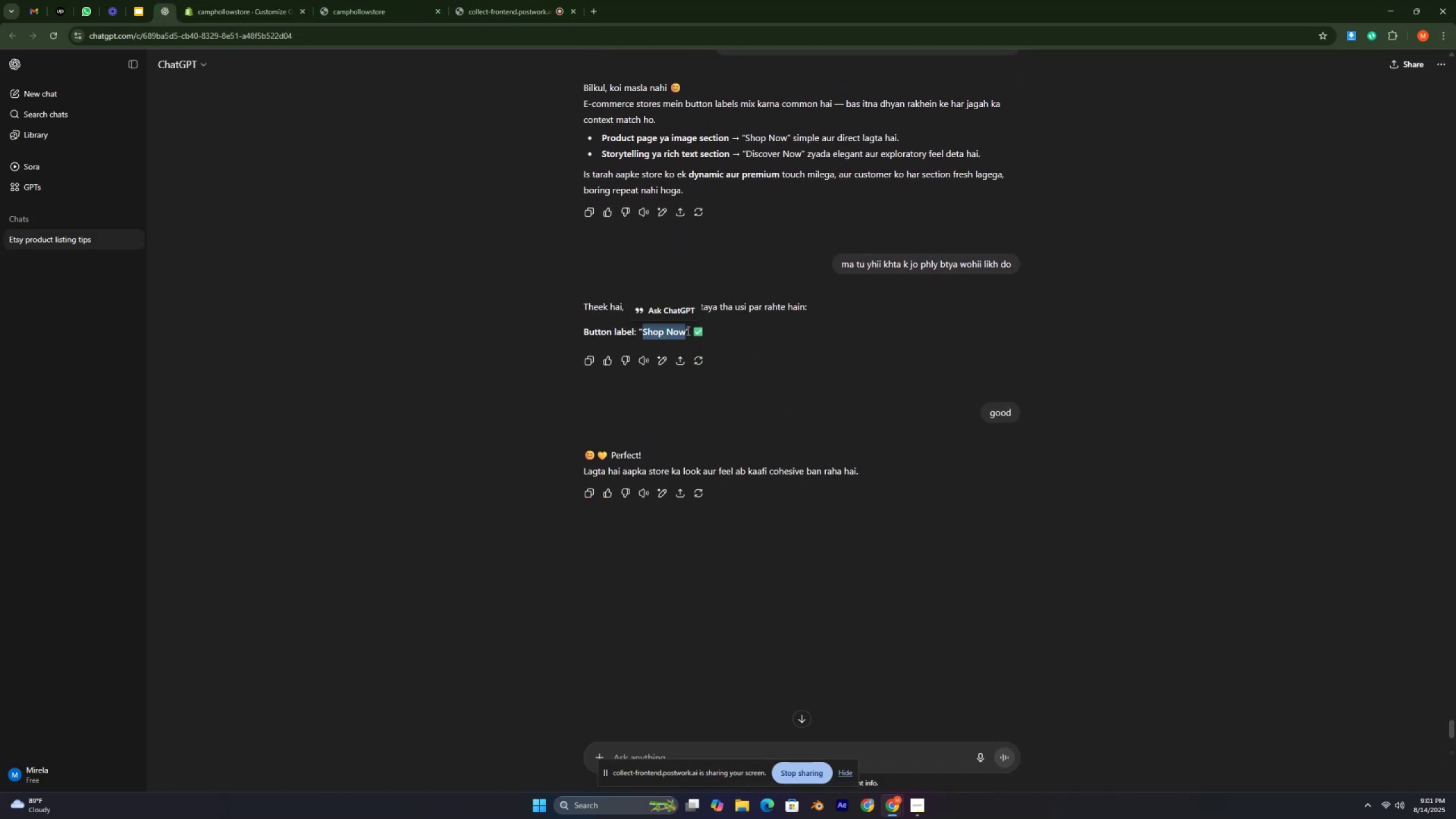 
key(Control+C)
 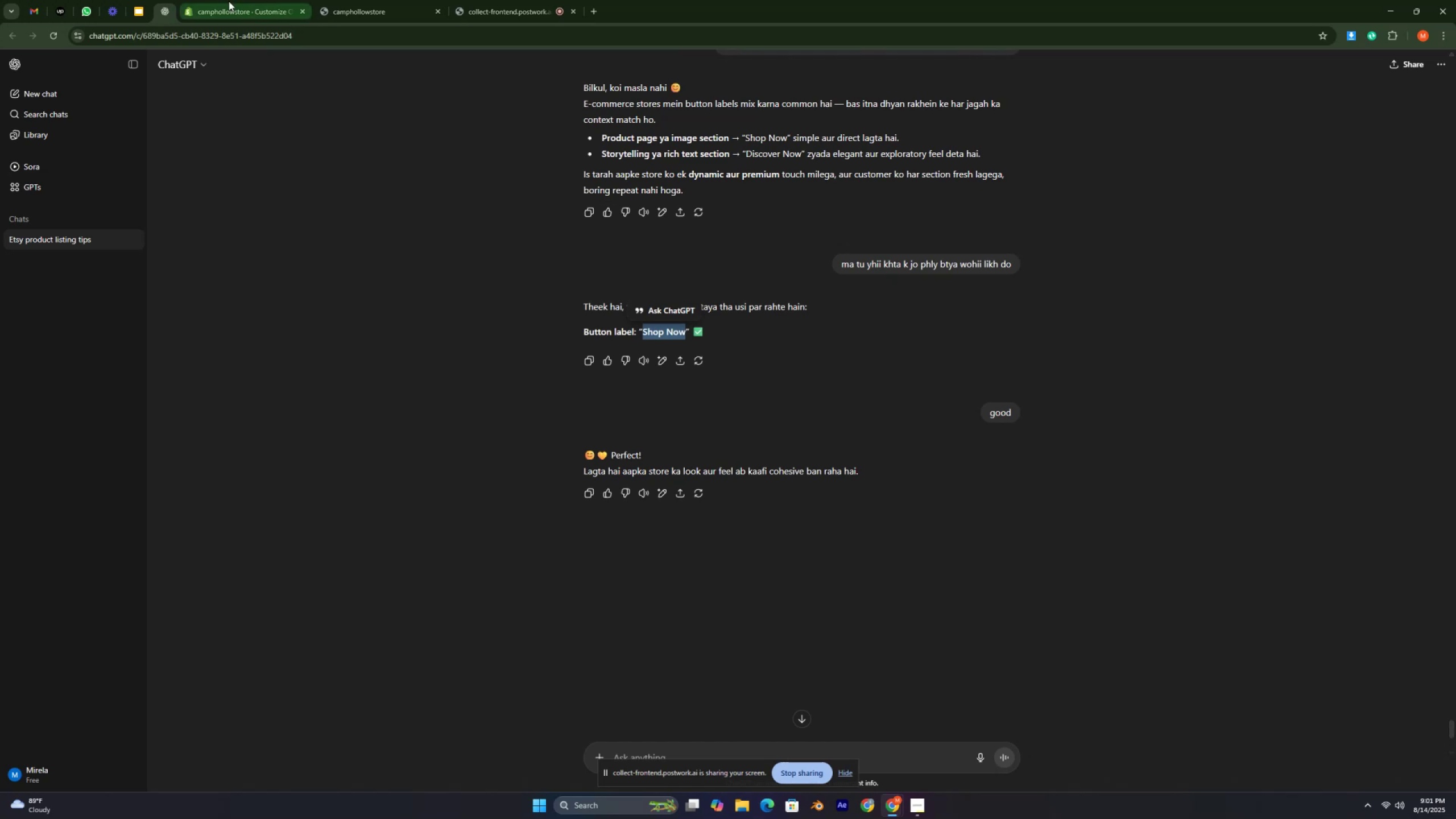 
left_click([226, 15])
 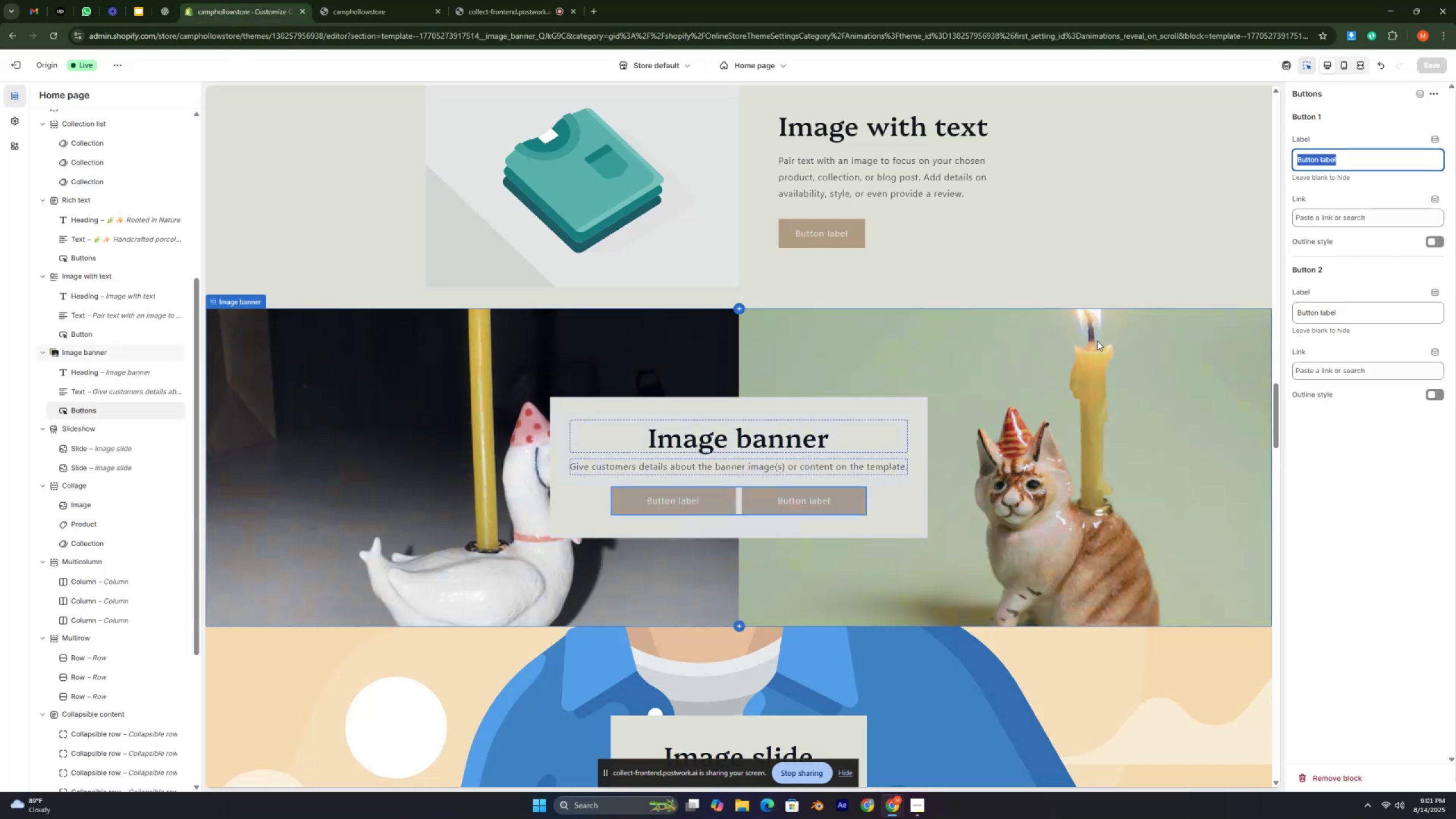 
key(Control+V)
 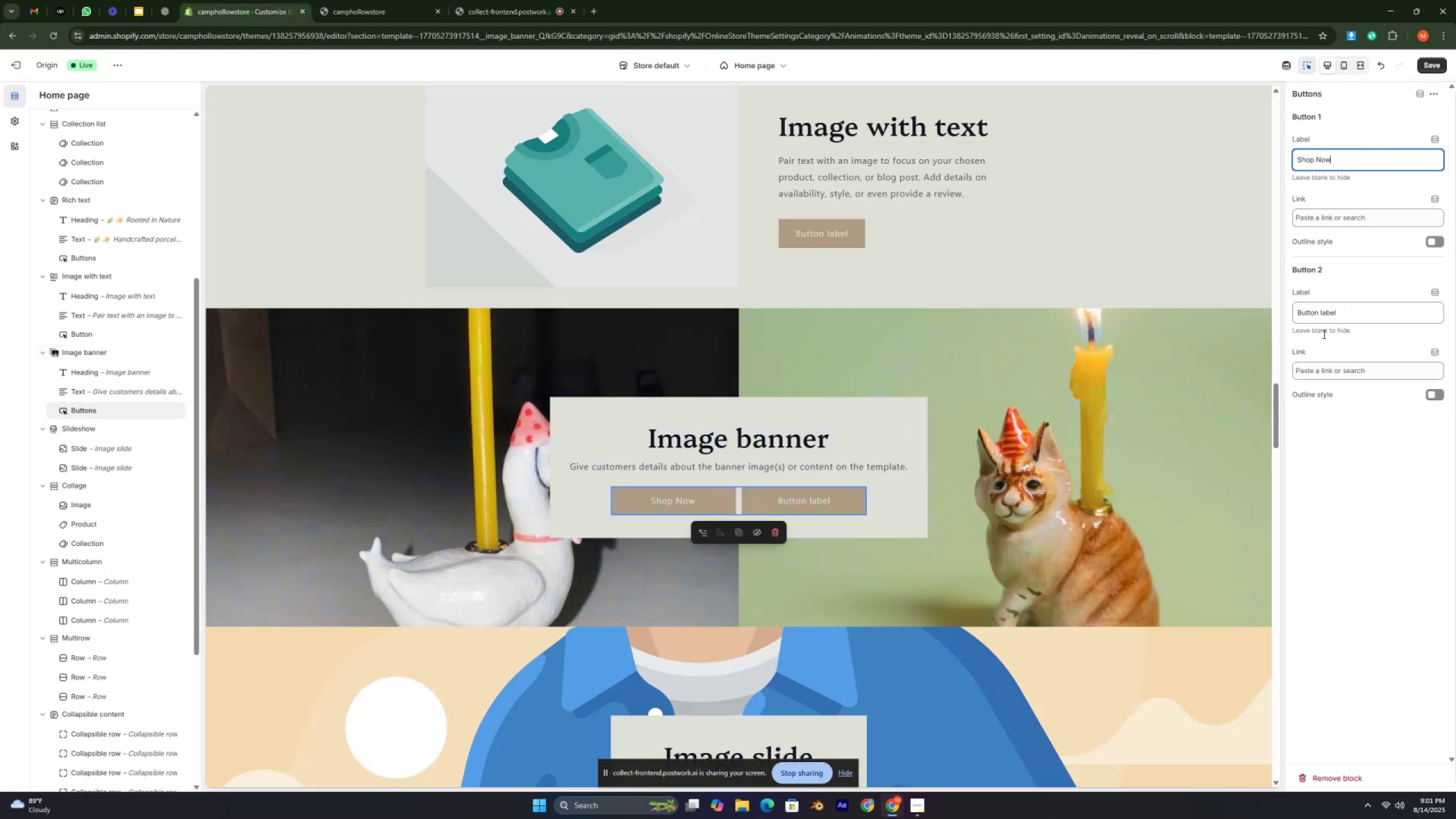 
double_click([1314, 315])
 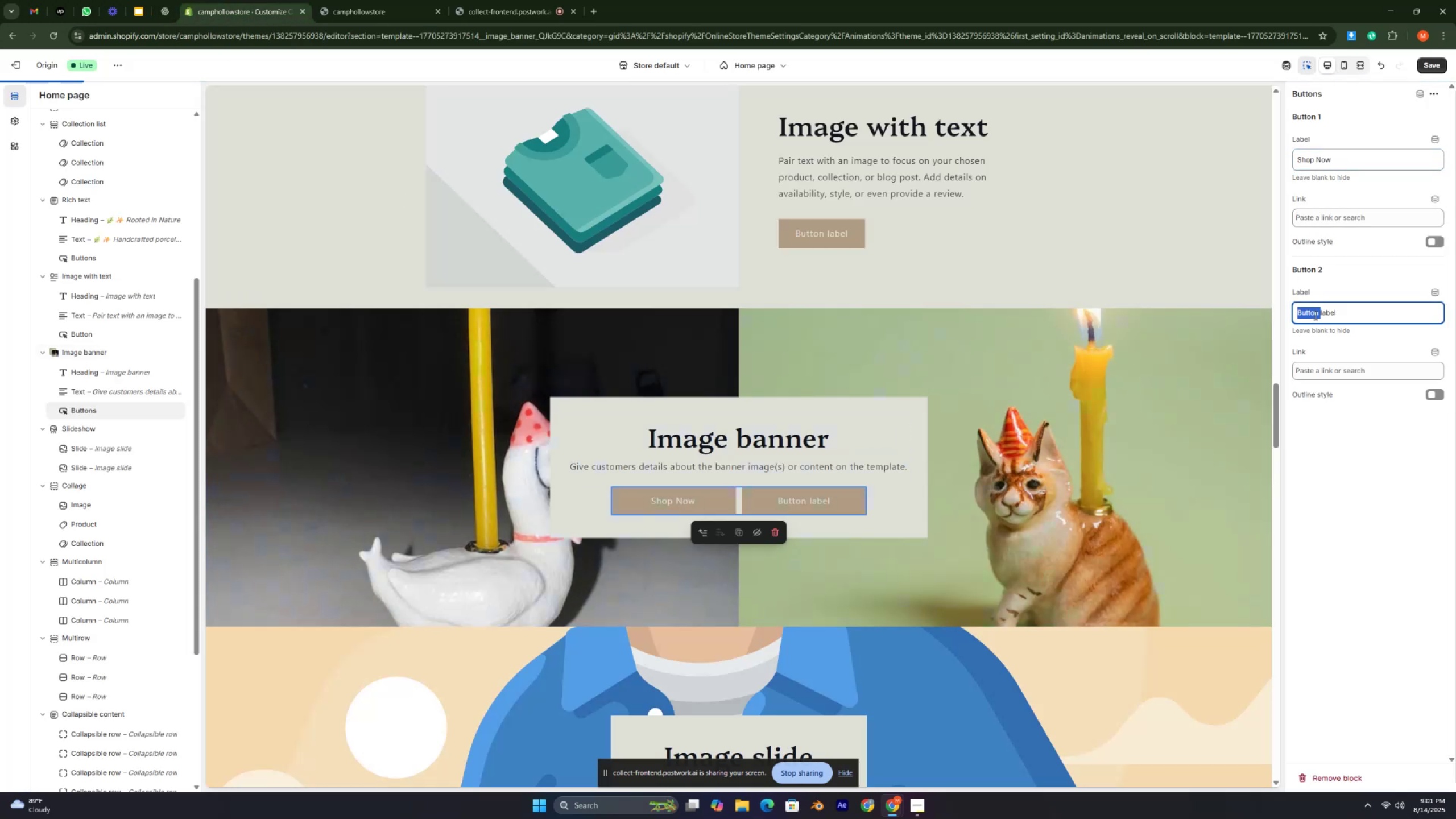 
triple_click([1314, 315])
 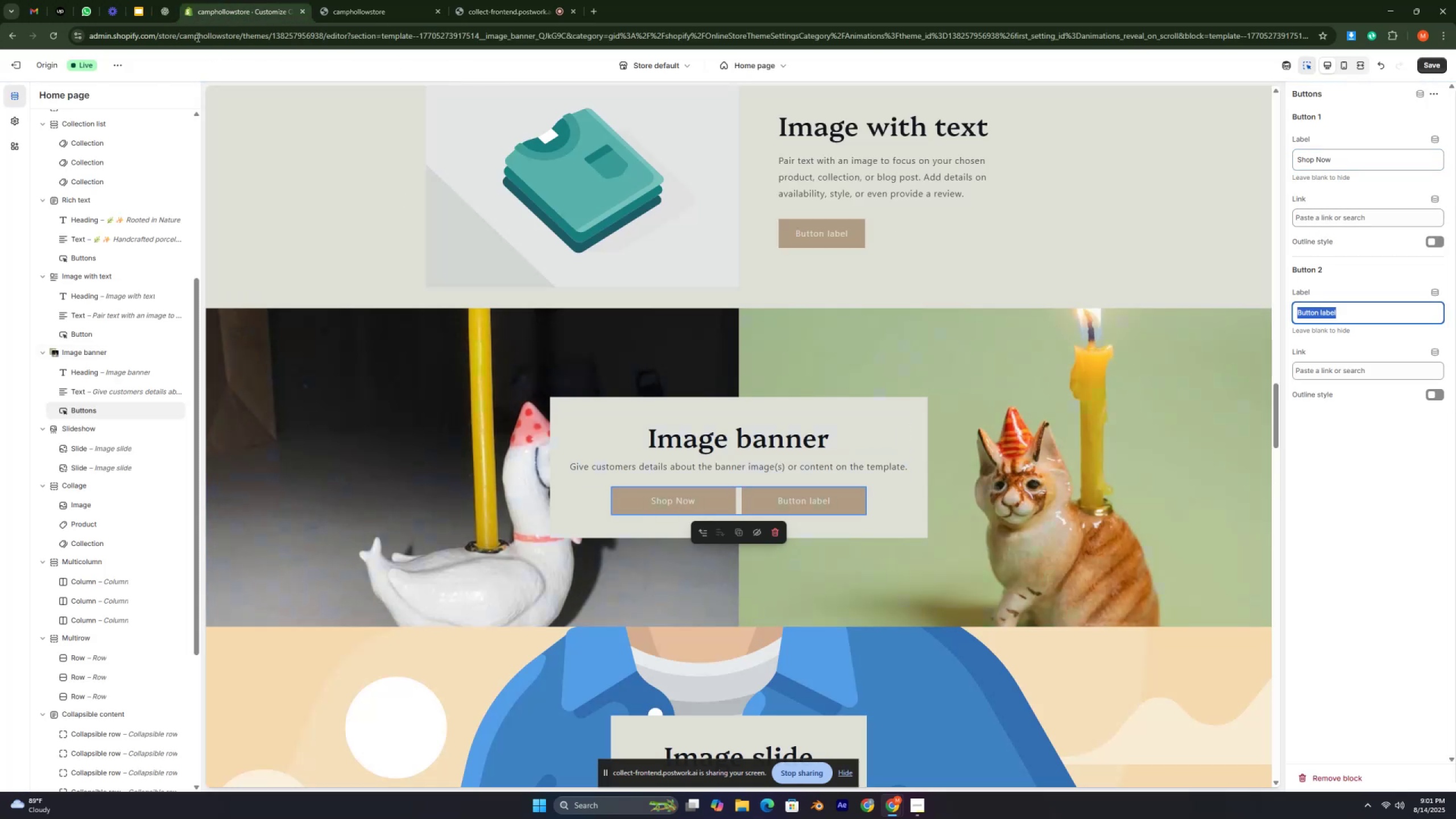 
left_click([167, 17])
 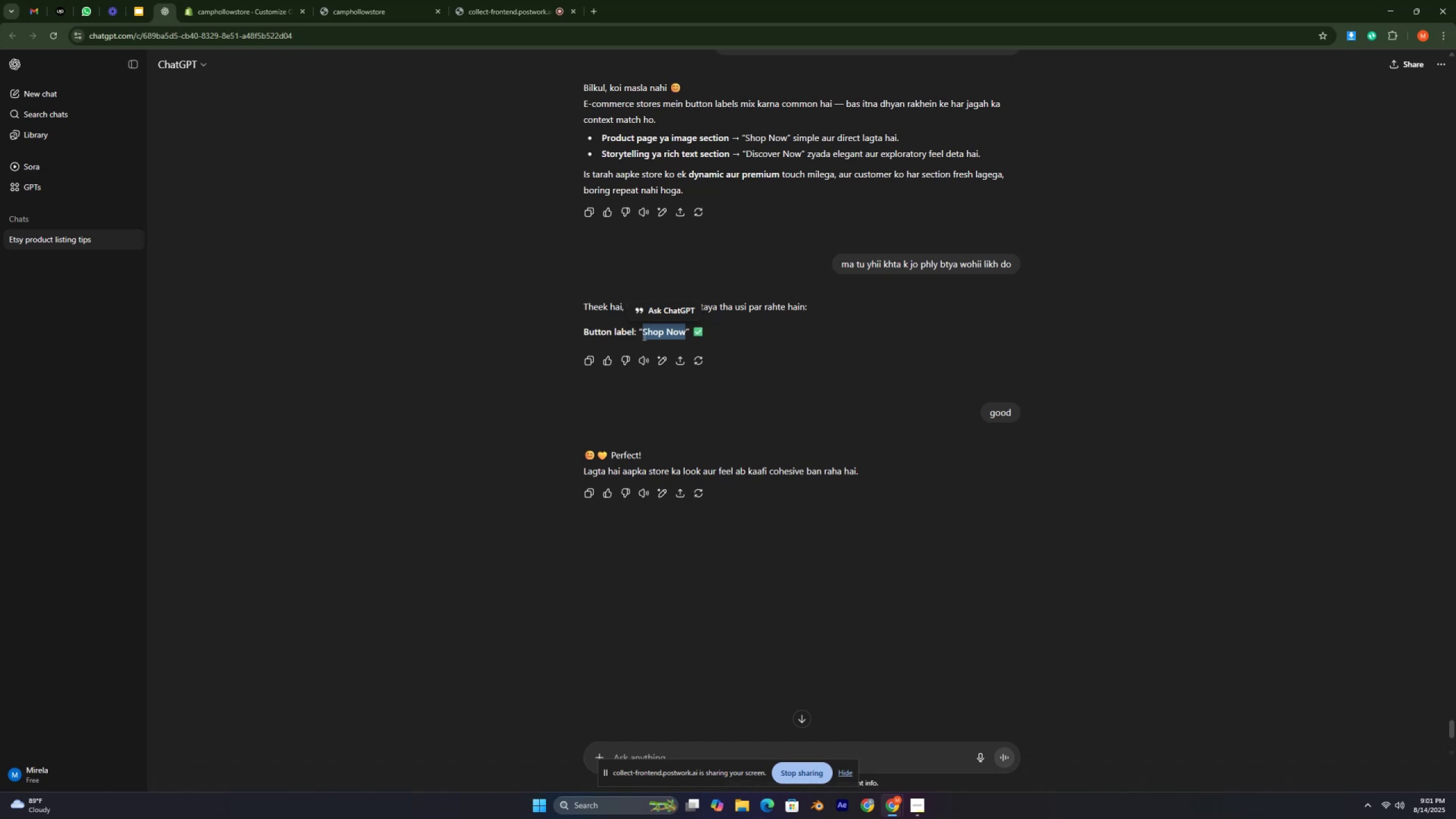 
key(Control+C)
 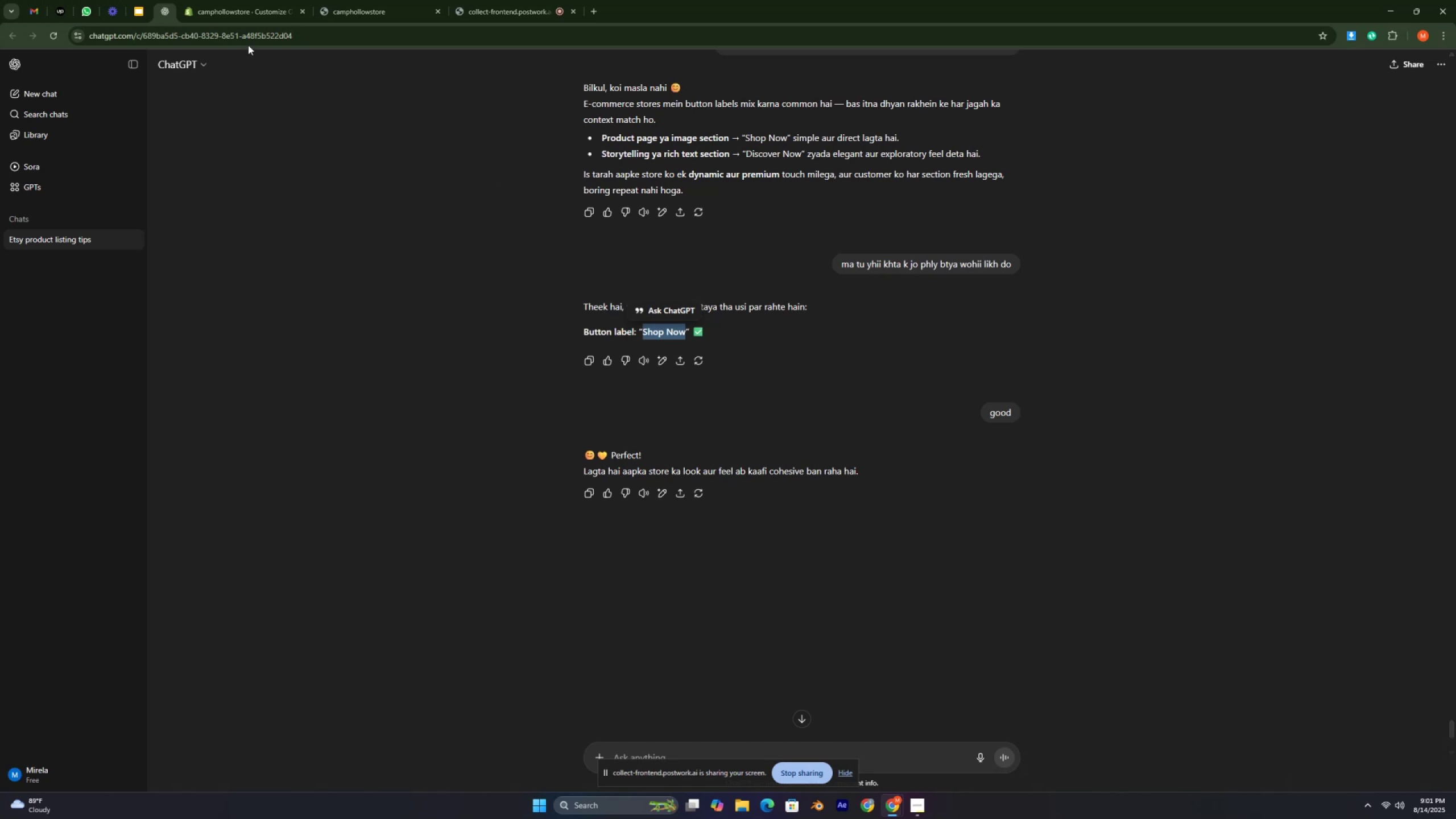 
left_click([251, 13])
 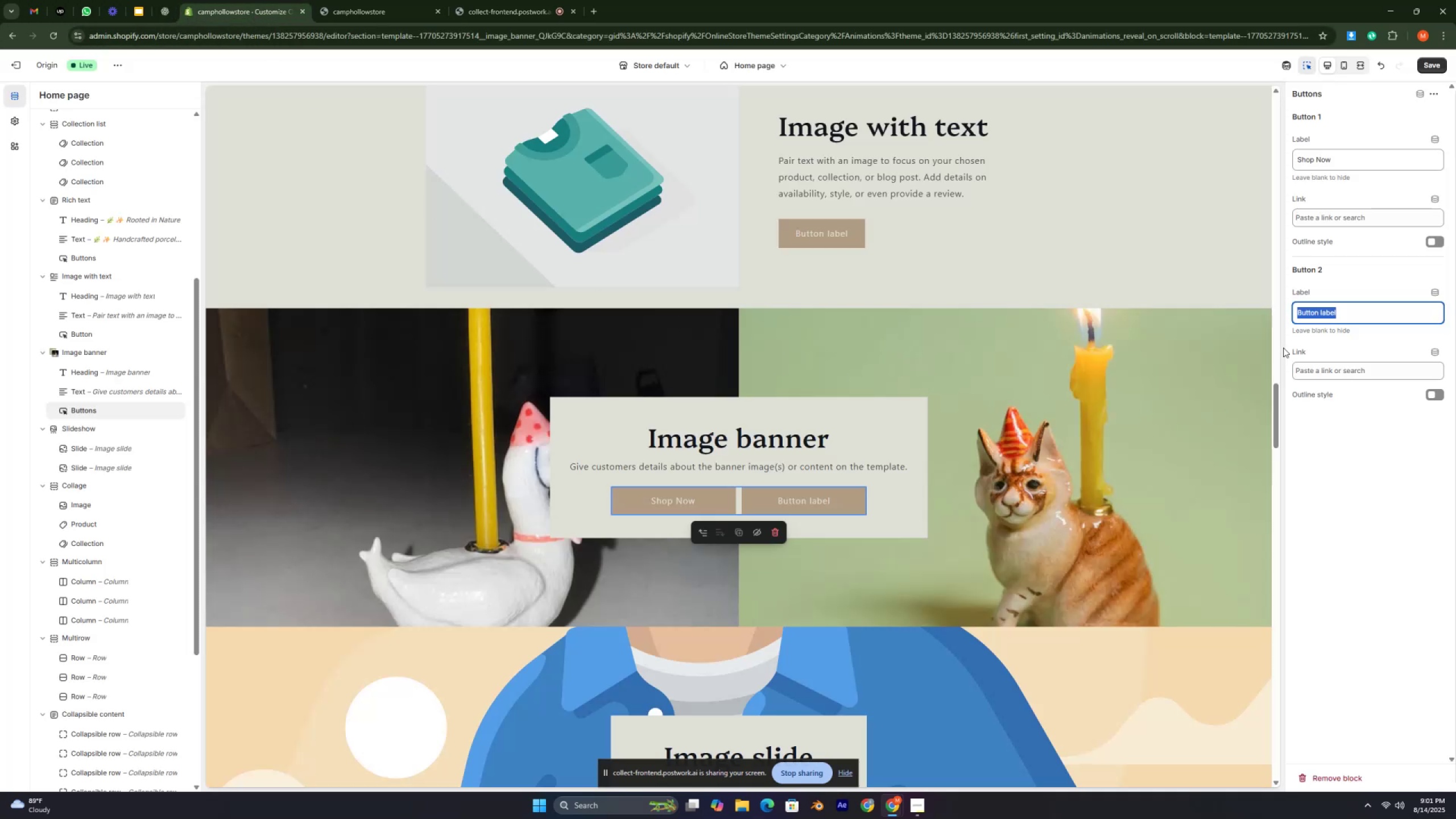 
key(Control+V)
 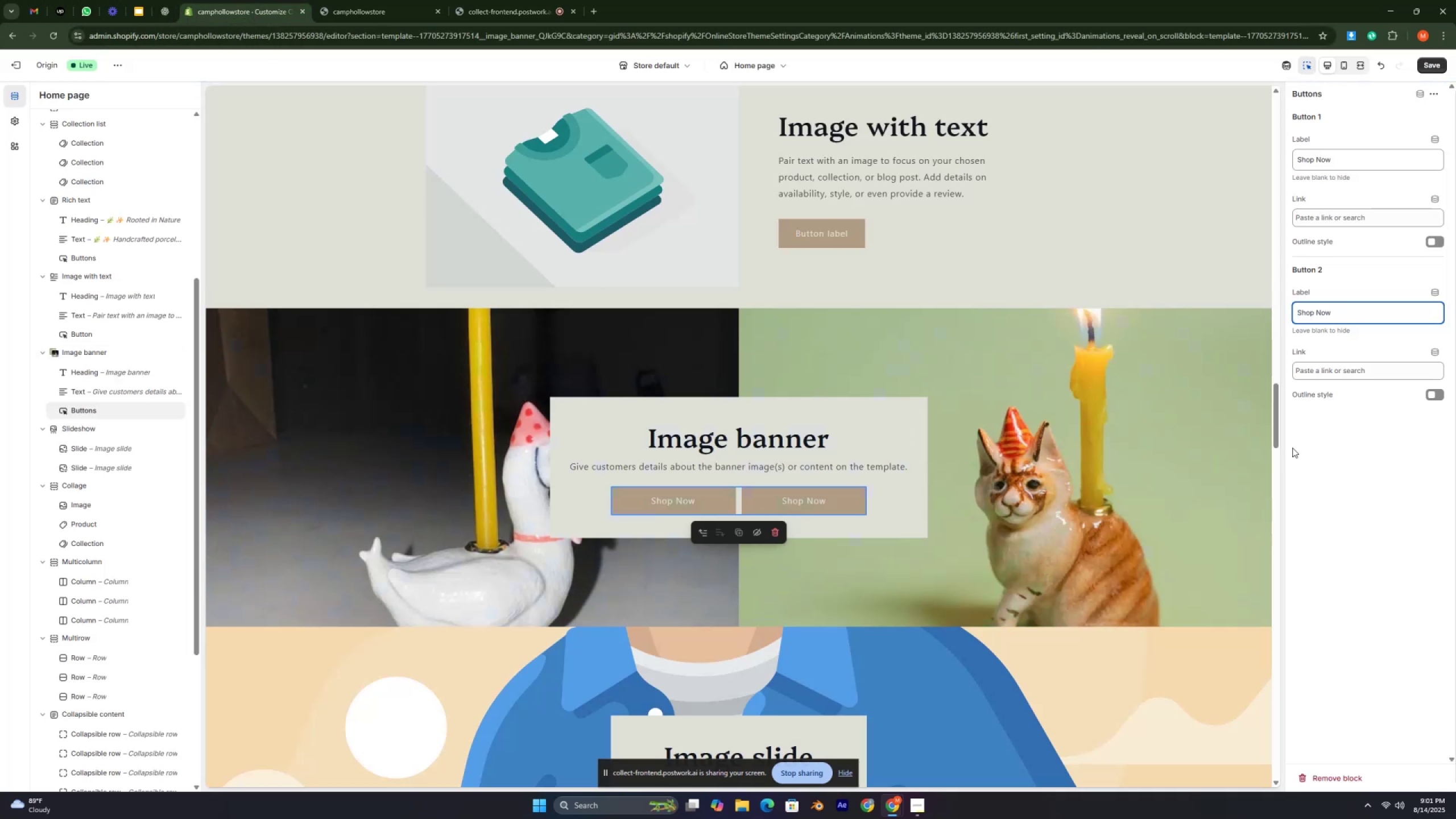 
wait(5.16)
 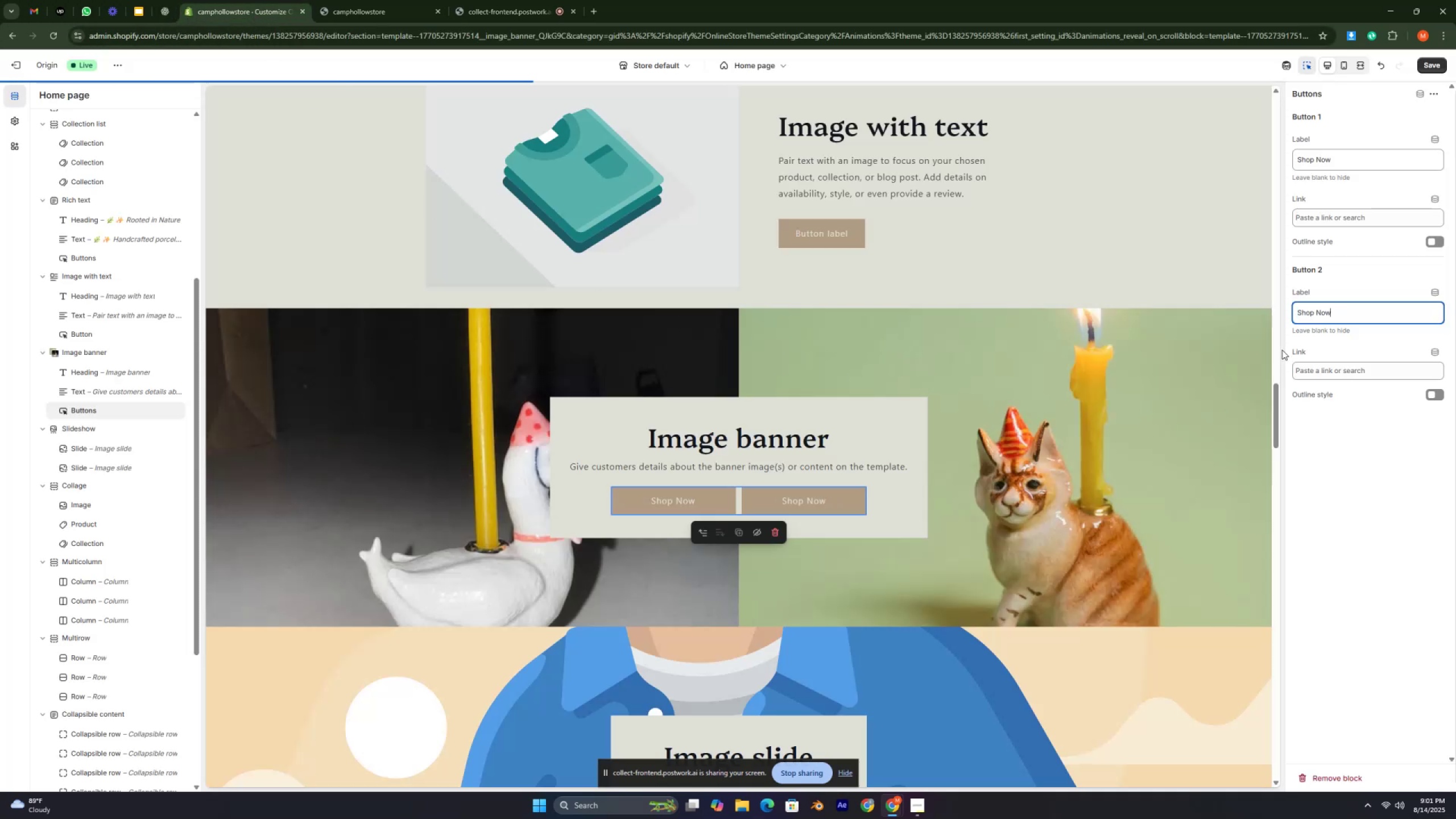 
scroll: coordinate [1131, 446], scroll_direction: up, amount: 1.0
 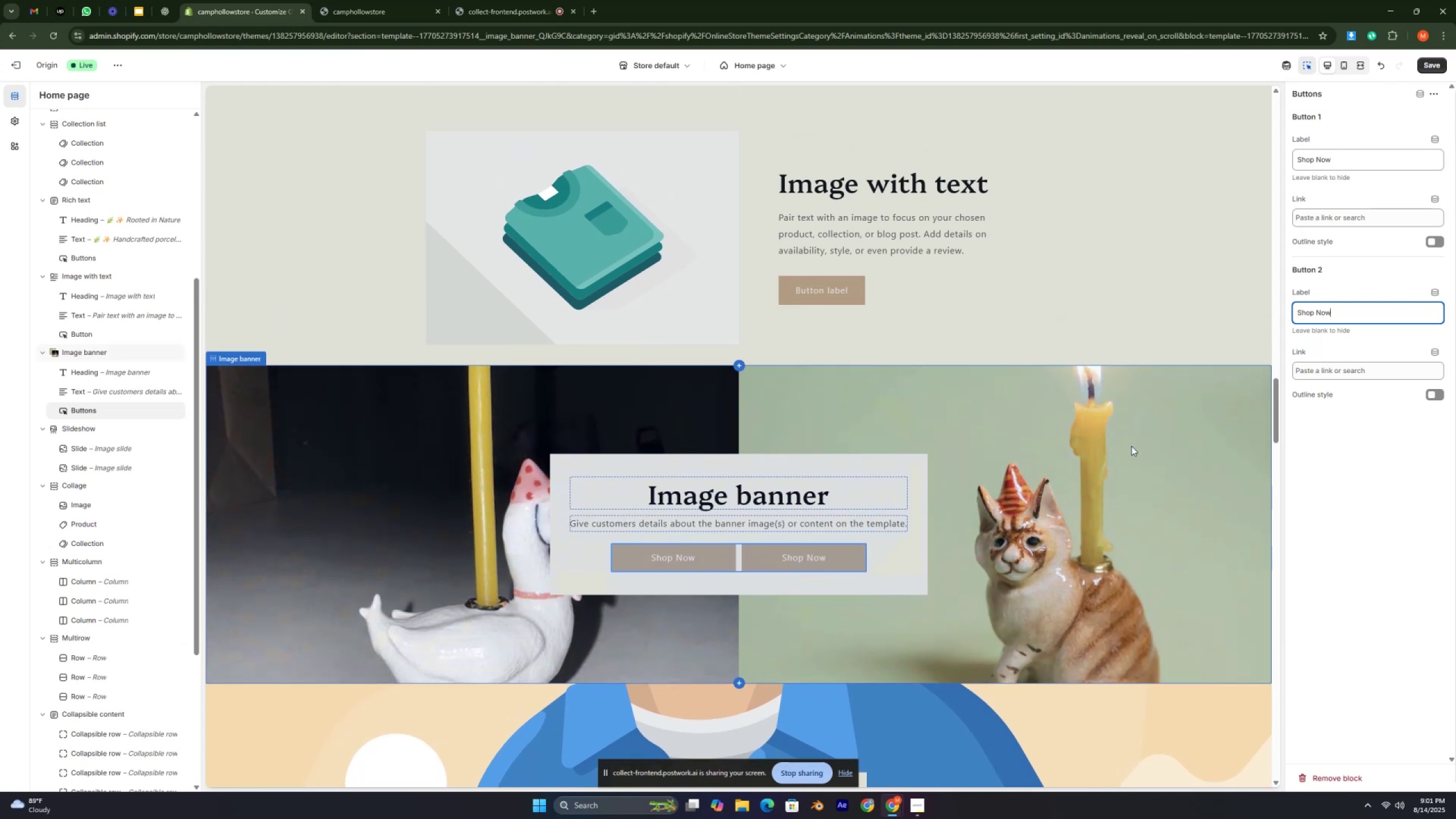 
scroll: coordinate [1131, 446], scroll_direction: down, amount: 2.0
 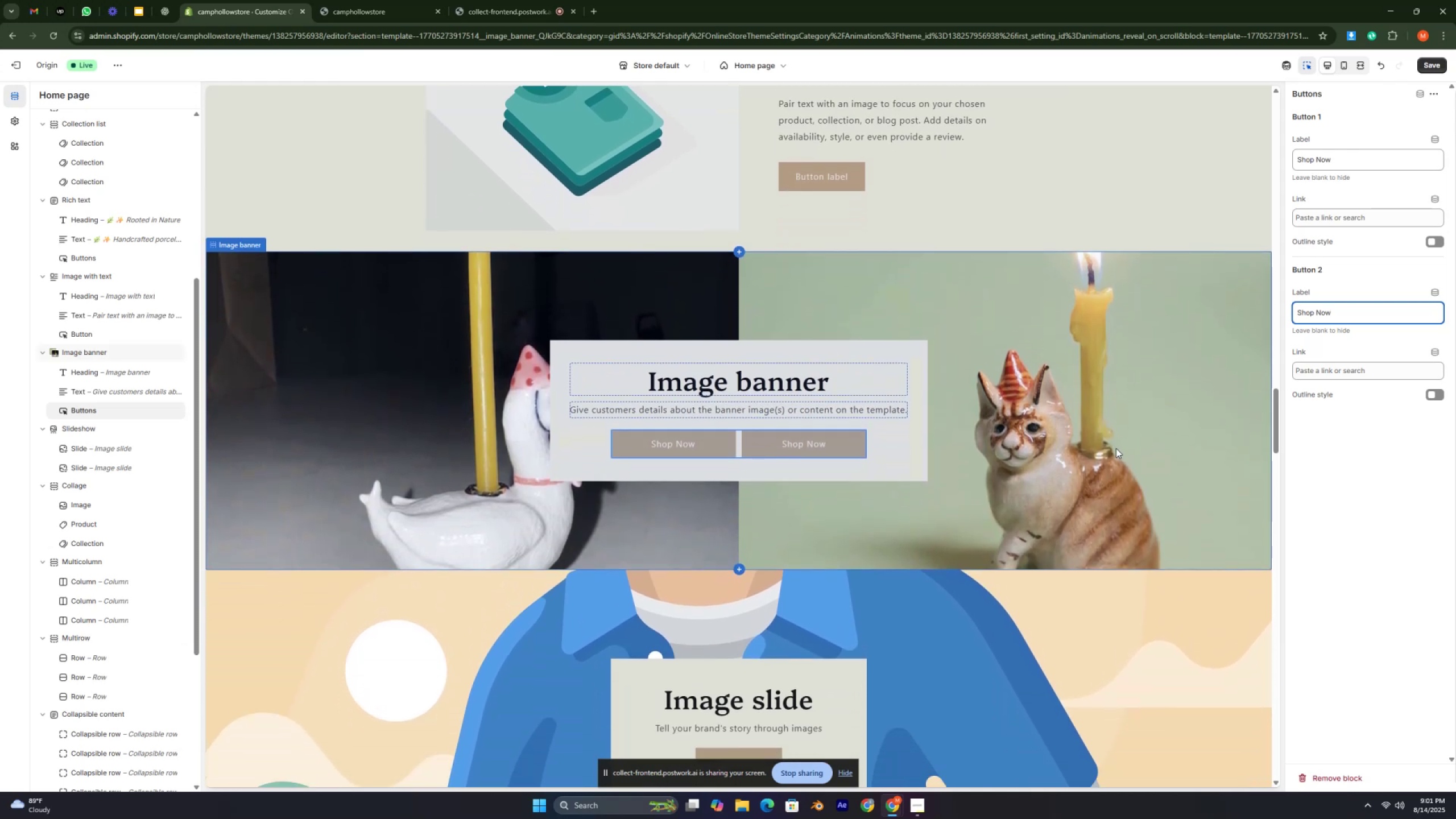 
scroll: coordinate [1116, 448], scroll_direction: up, amount: 1.0
 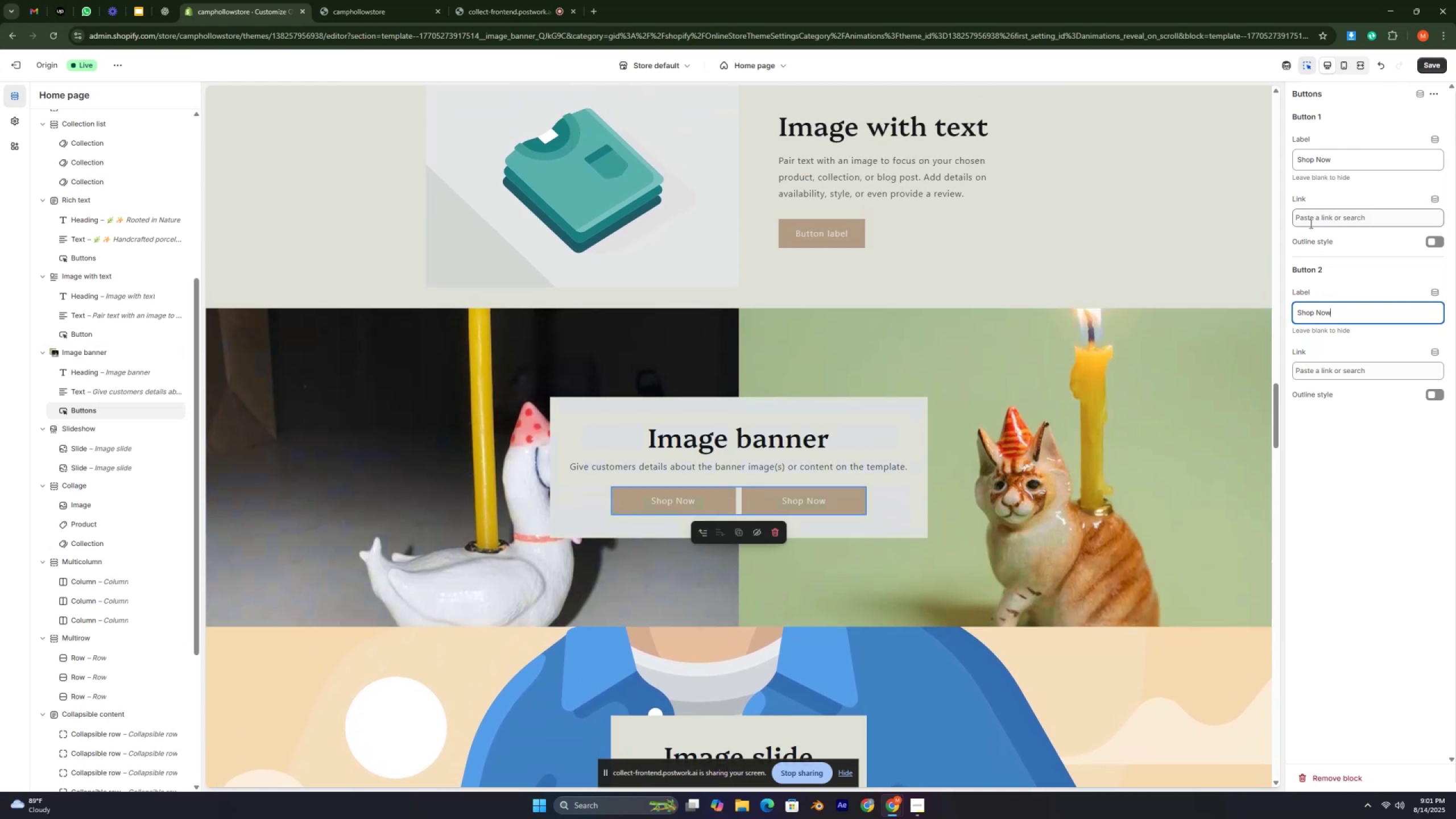 
scroll: coordinate [1225, 320], scroll_direction: down, amount: 1.0
 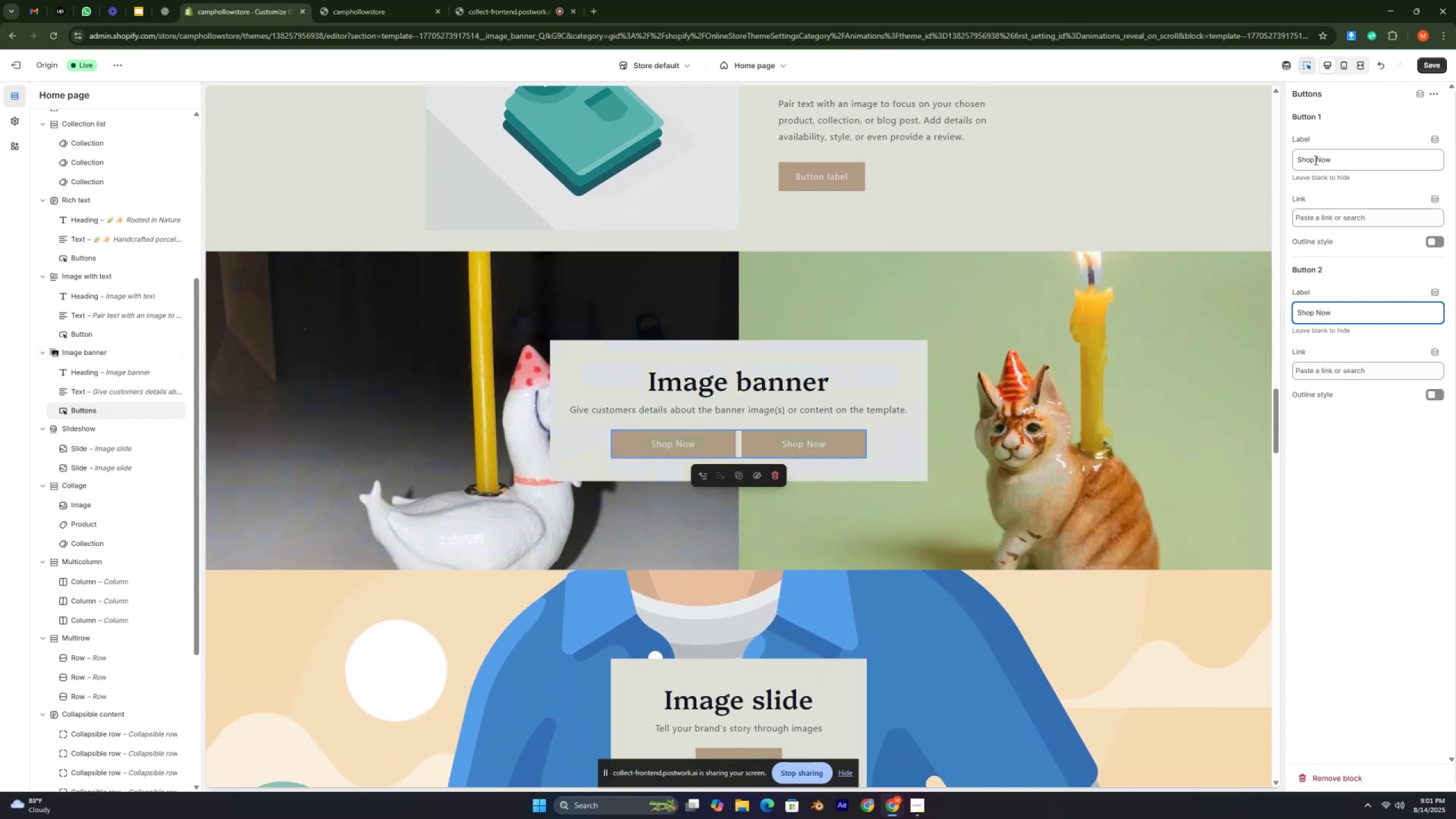 
wait(6.77)
 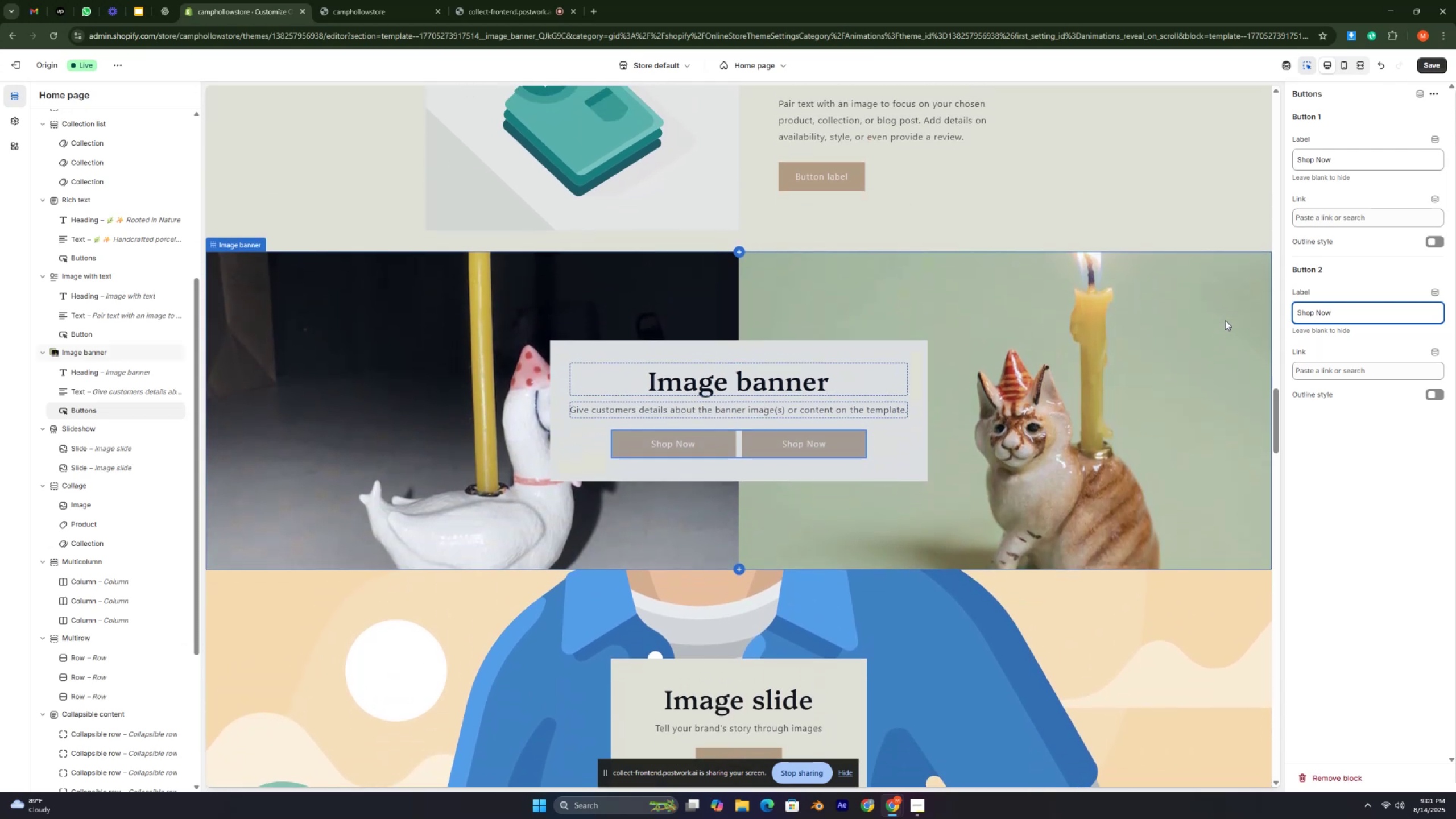 
left_click([1319, 219])
 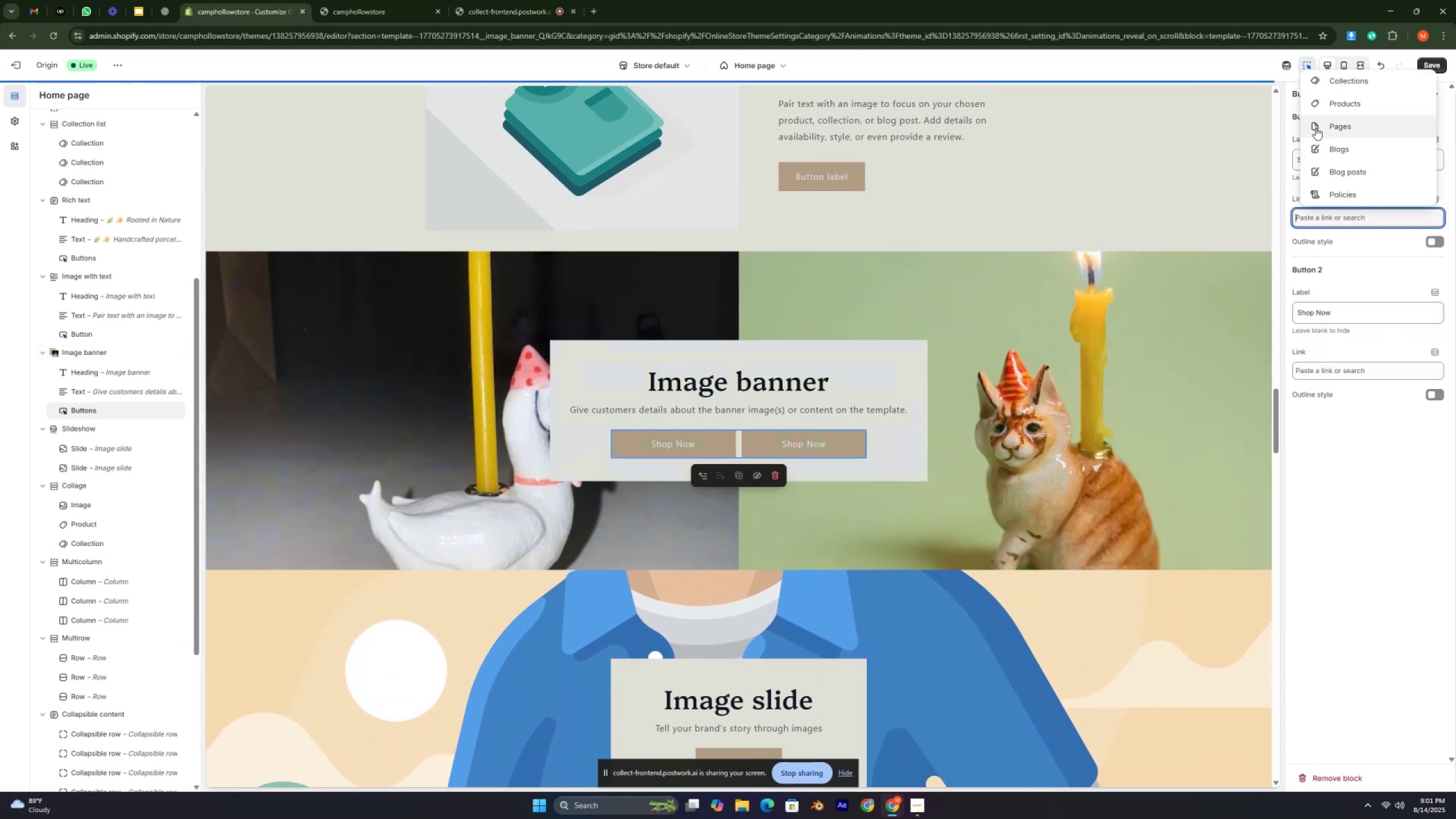 
left_click([1316, 108])
 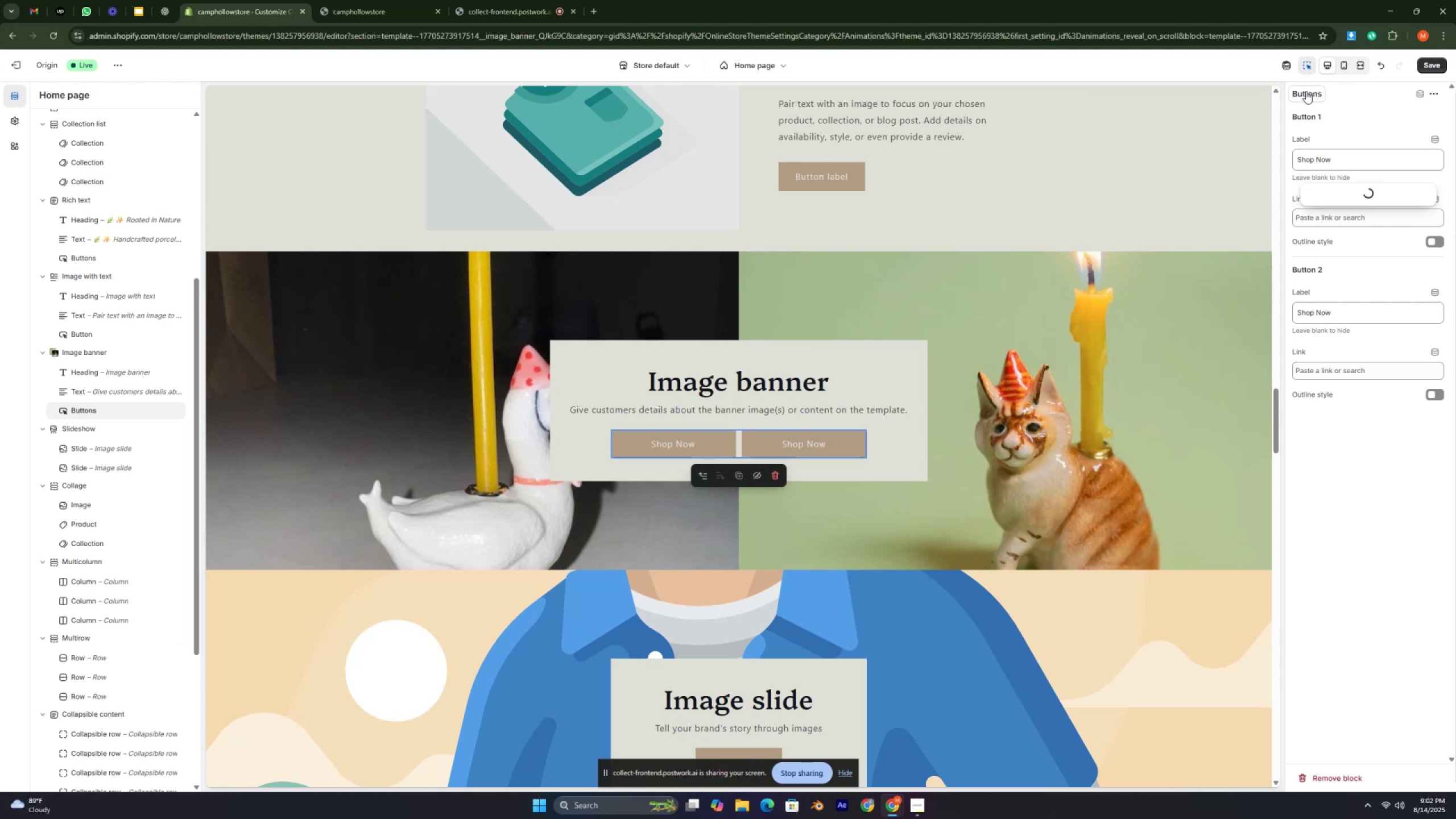 
key(Control+ControlLeft)
 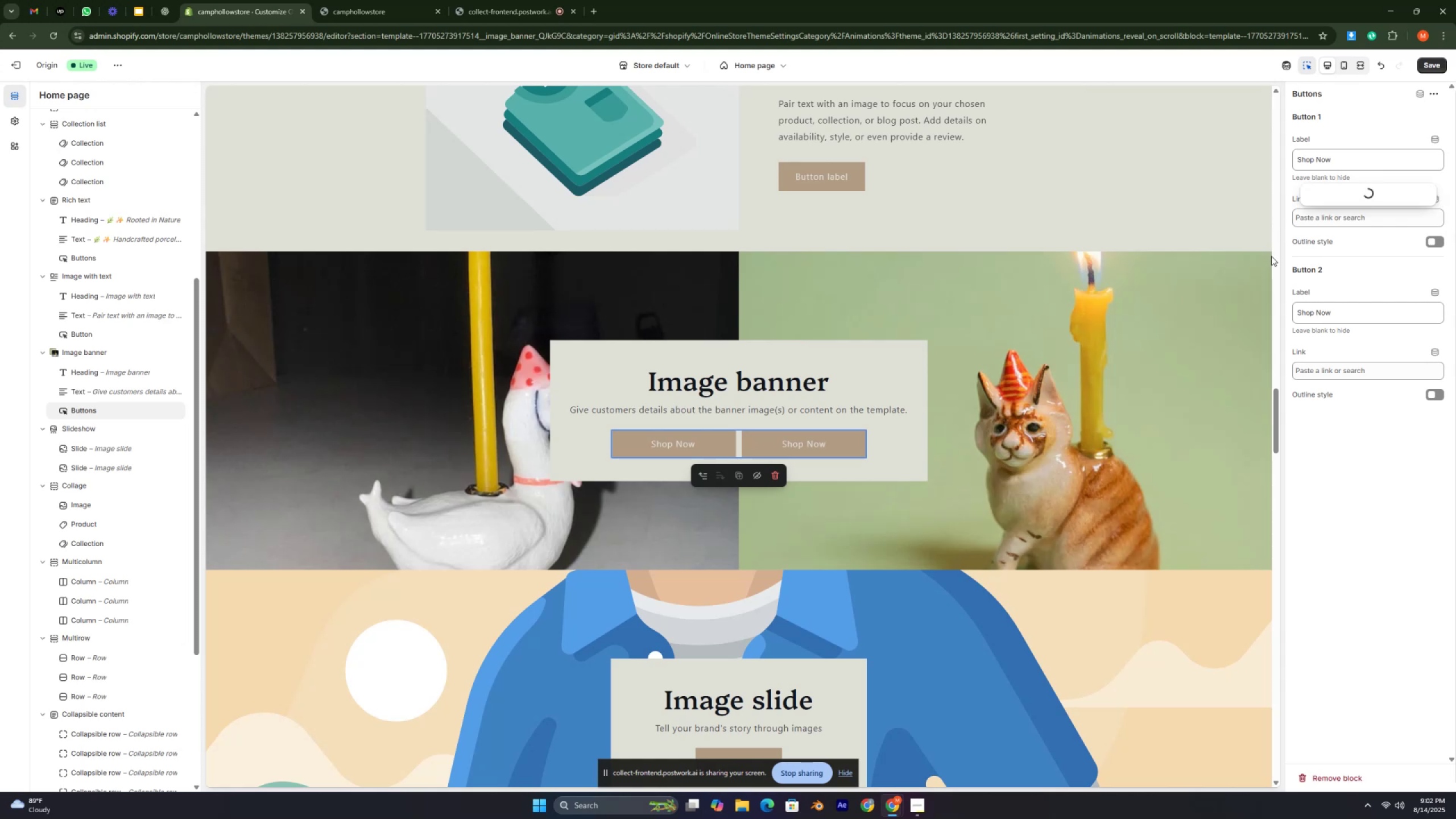 
key(Control+ControlLeft)
 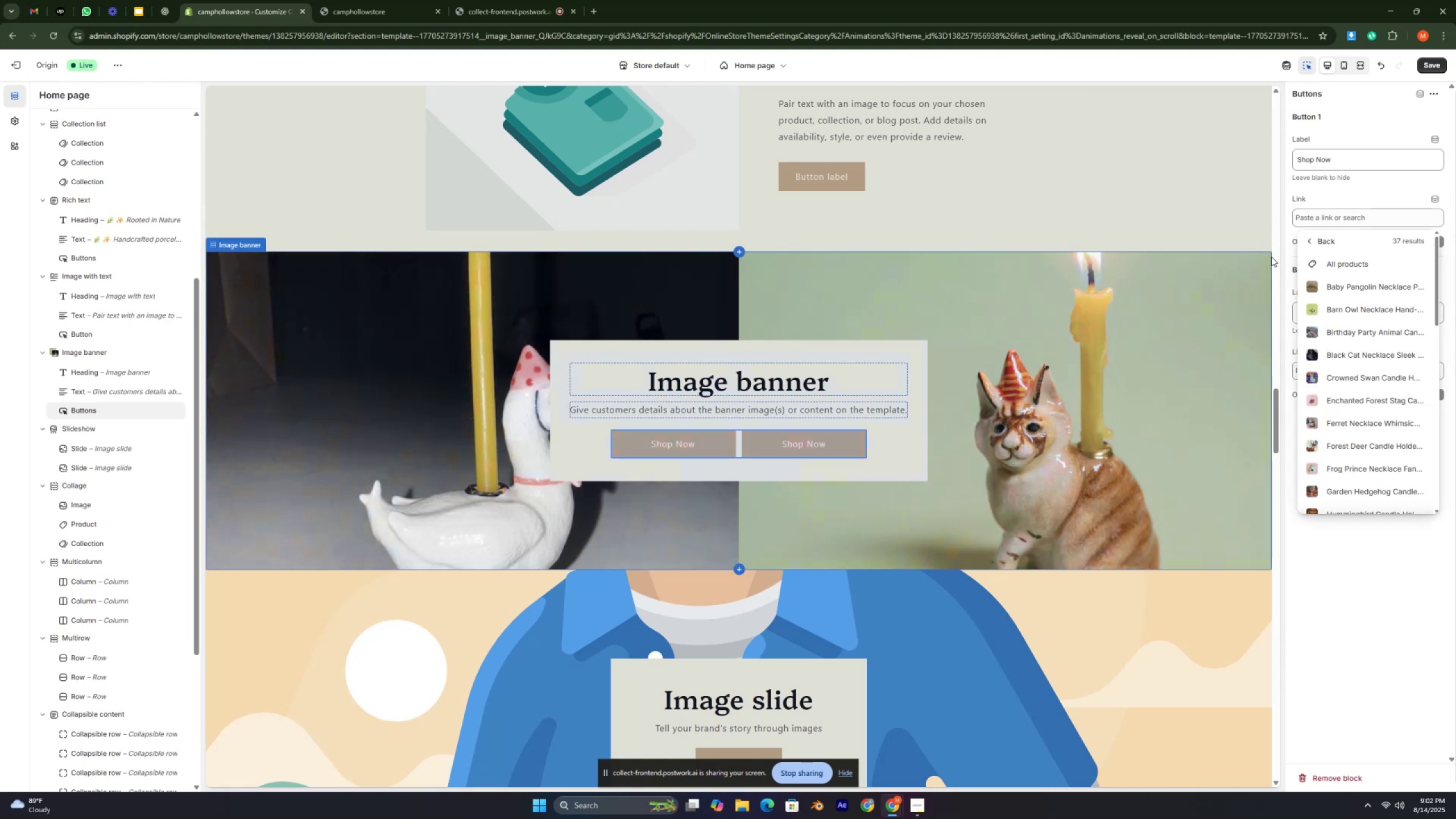 
key(Control+ControlLeft)
 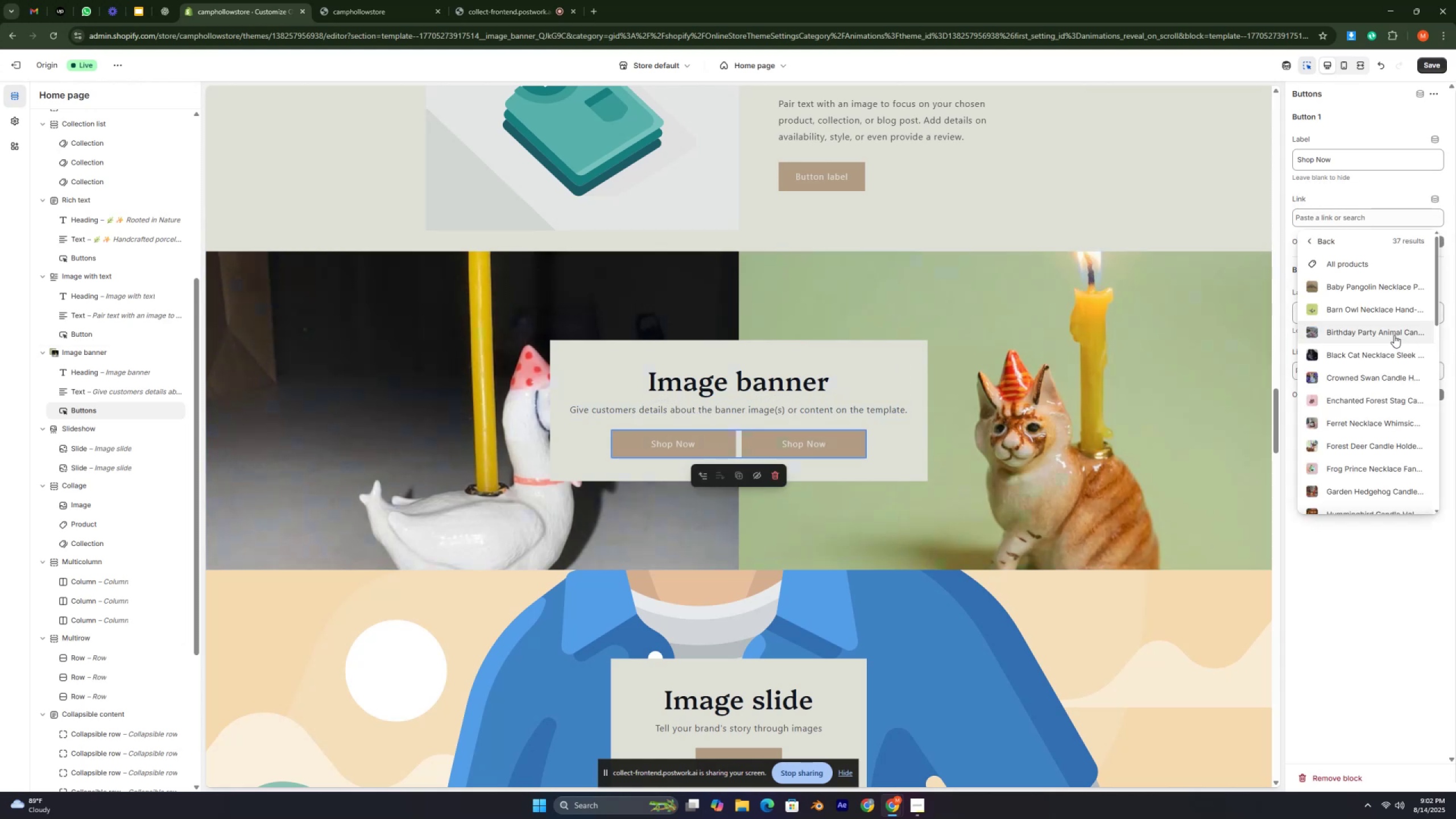 
scroll: coordinate [1392, 353], scroll_direction: down, amount: 3.0
 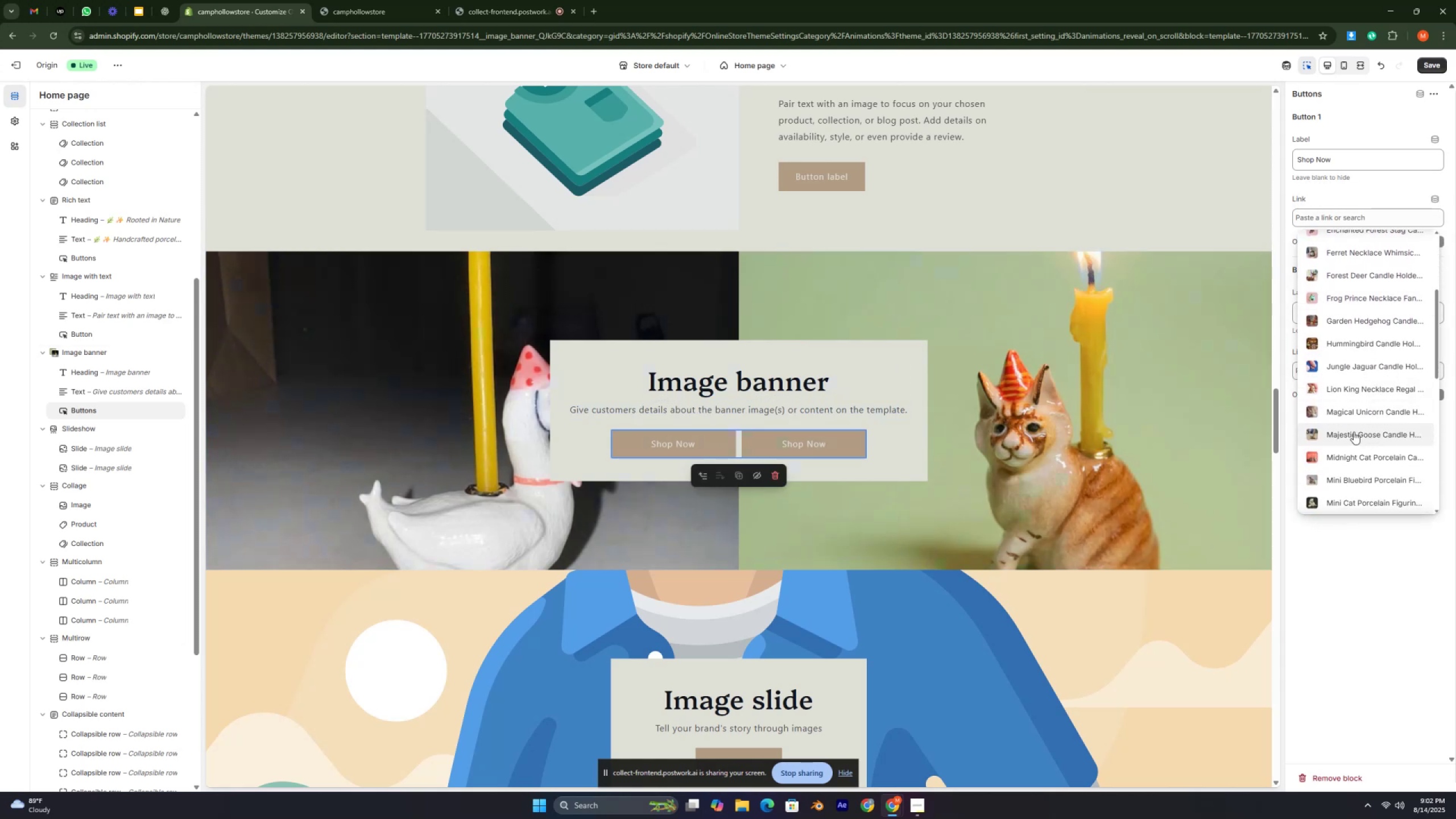 
left_click([1313, 436])
 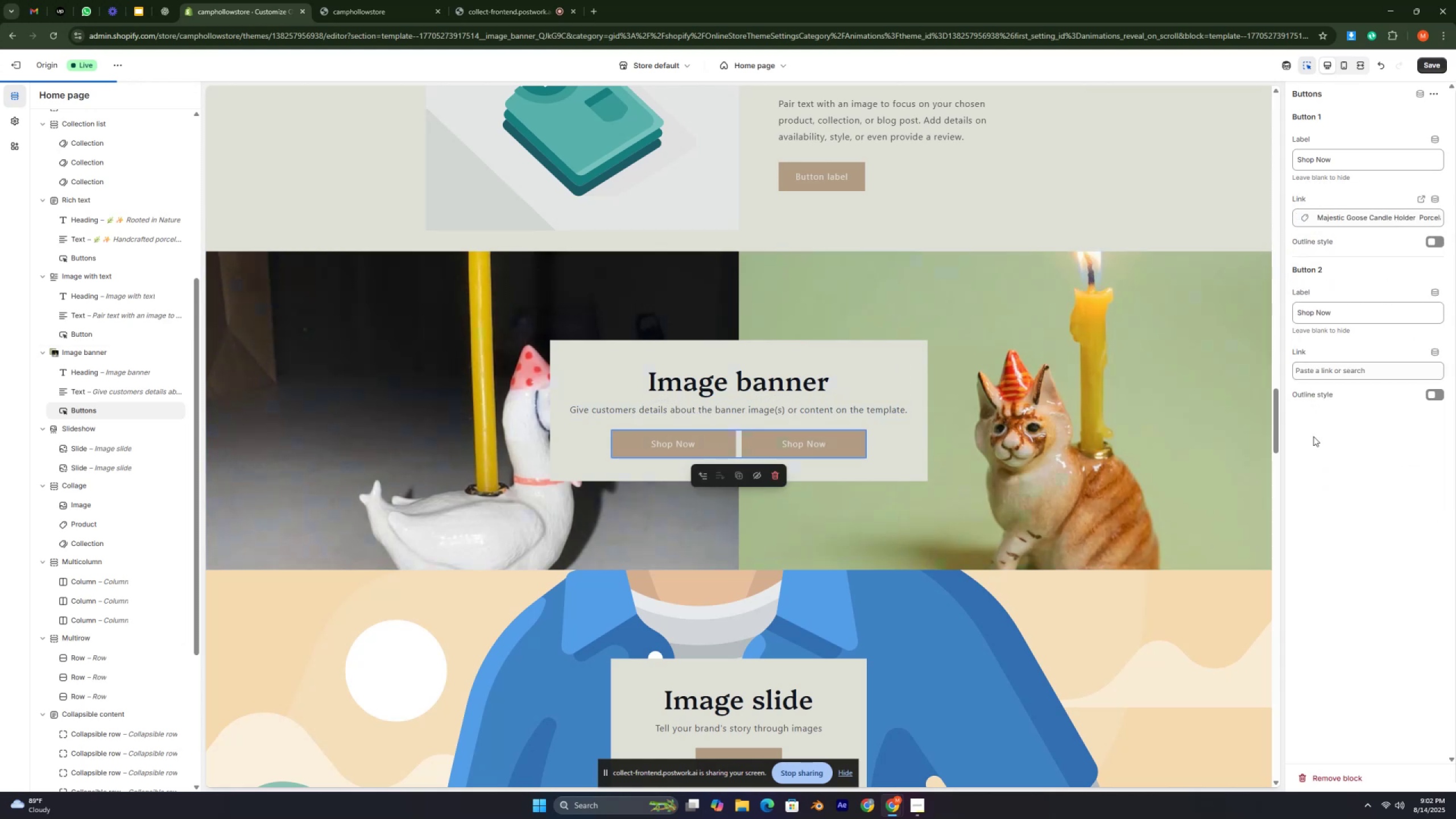 
key(Control+ControlLeft)
 